 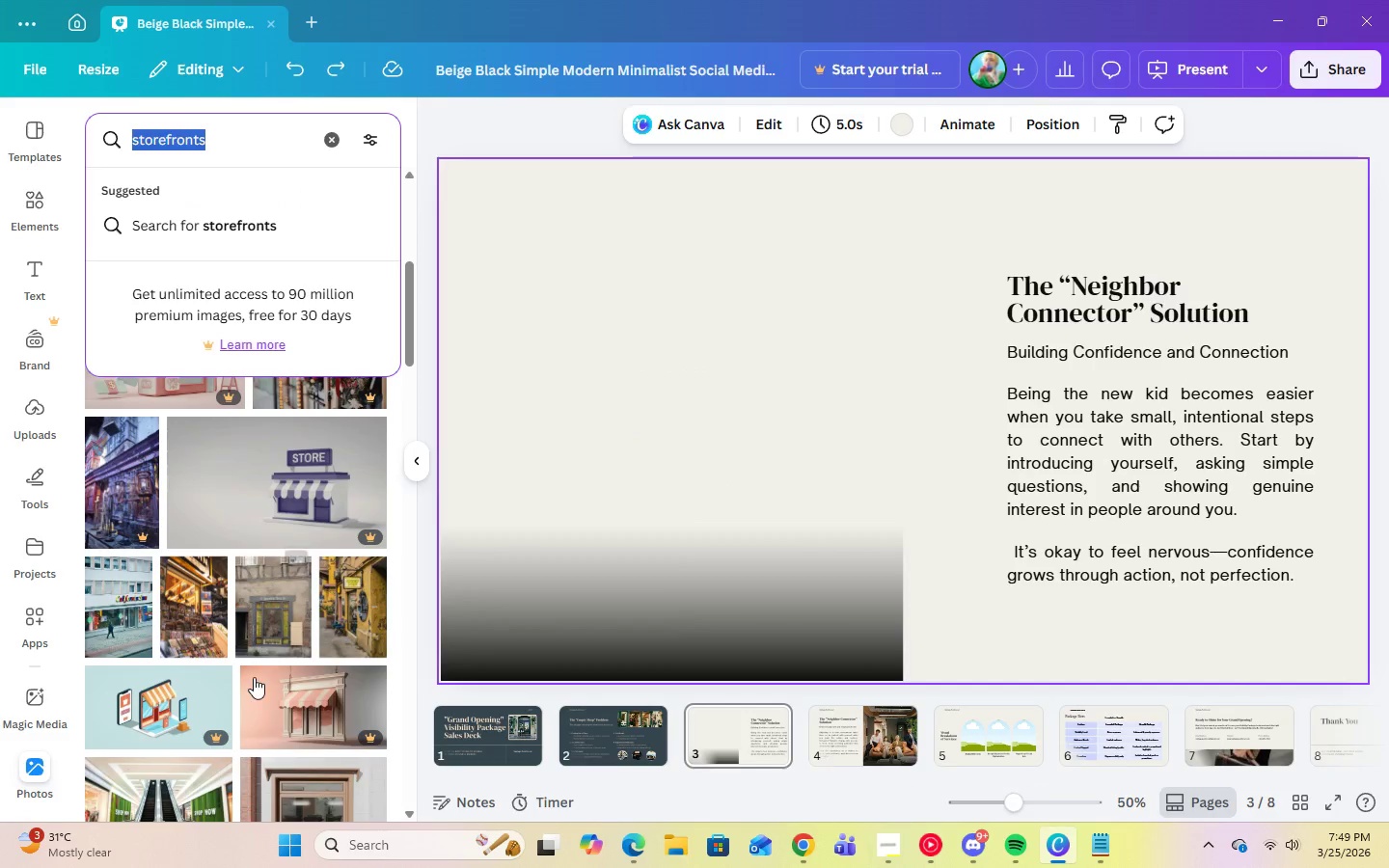 
left_click([254, 677])
 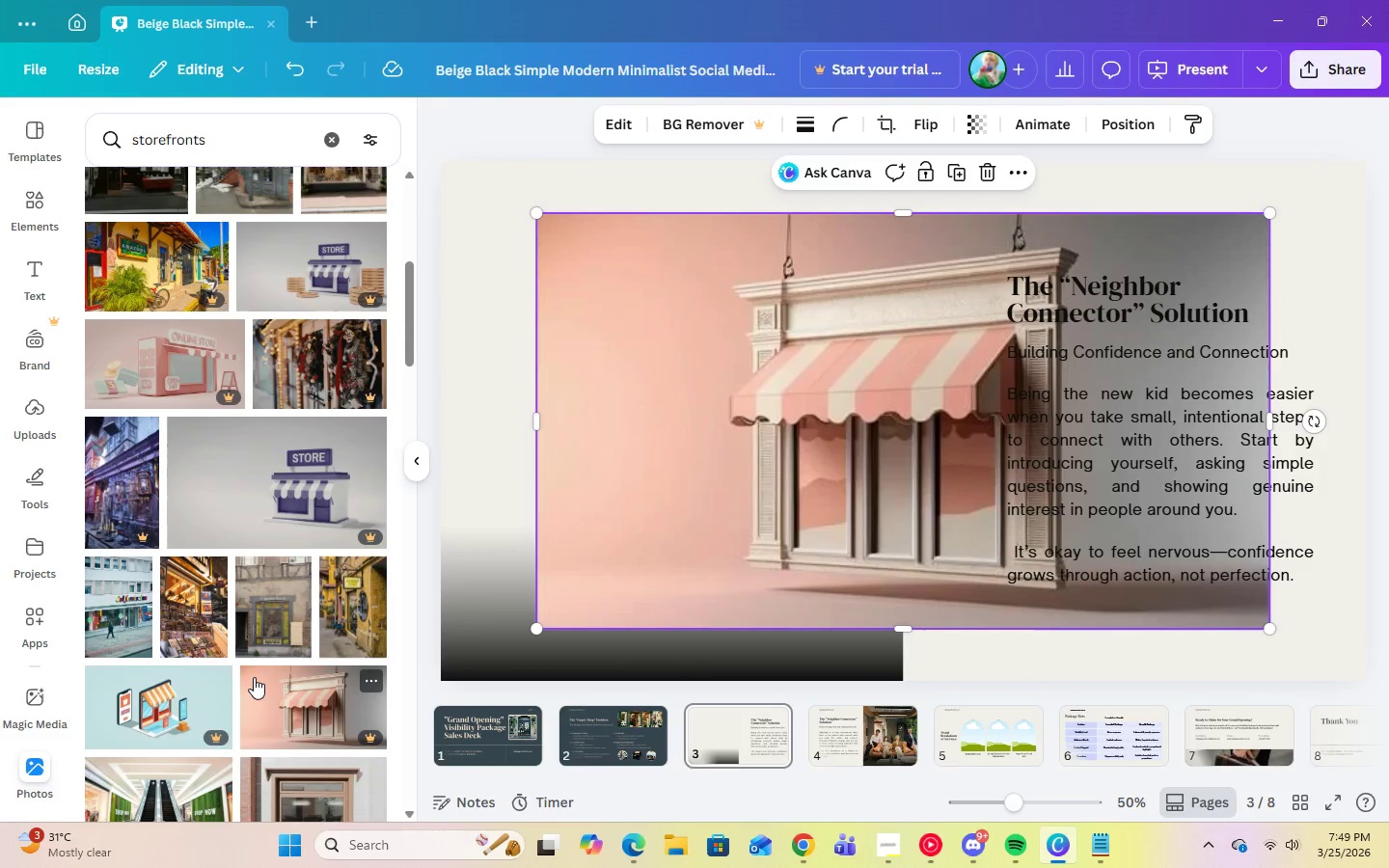 
scroll: coordinate [254, 677], scroll_direction: down, amount: 4.0
 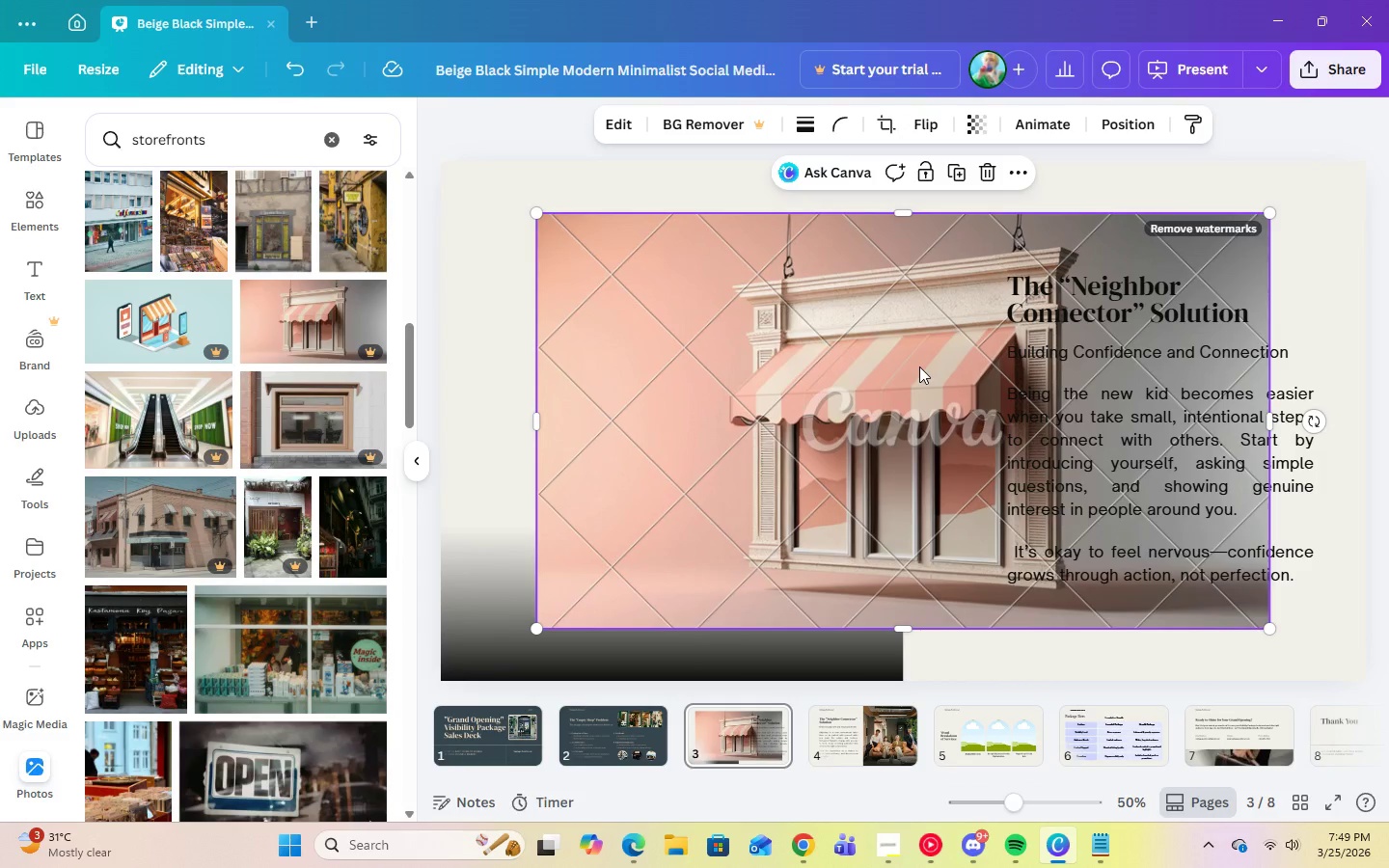 
key(Delete)
 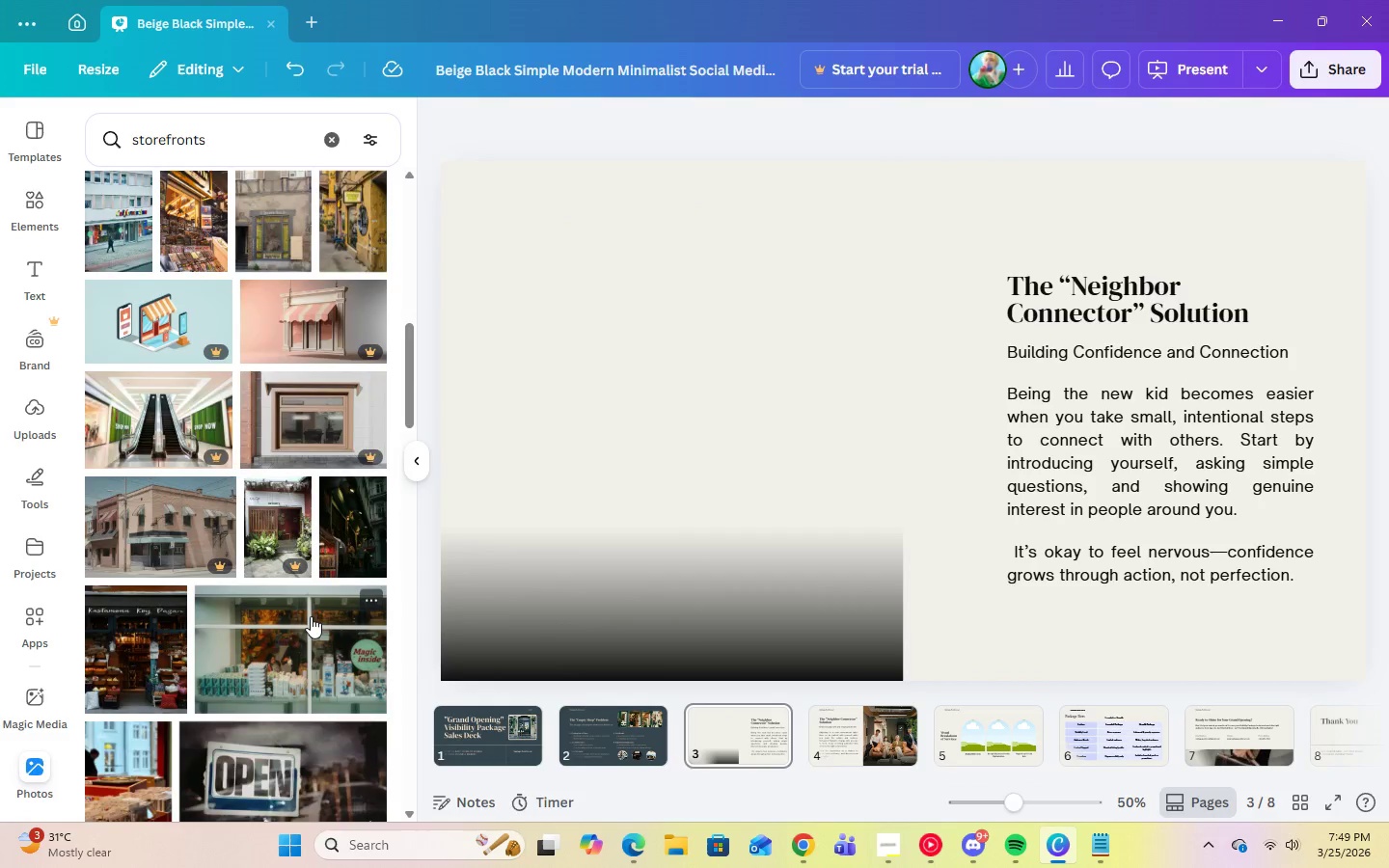 
scroll: coordinate [309, 624], scroll_direction: down, amount: 22.0
 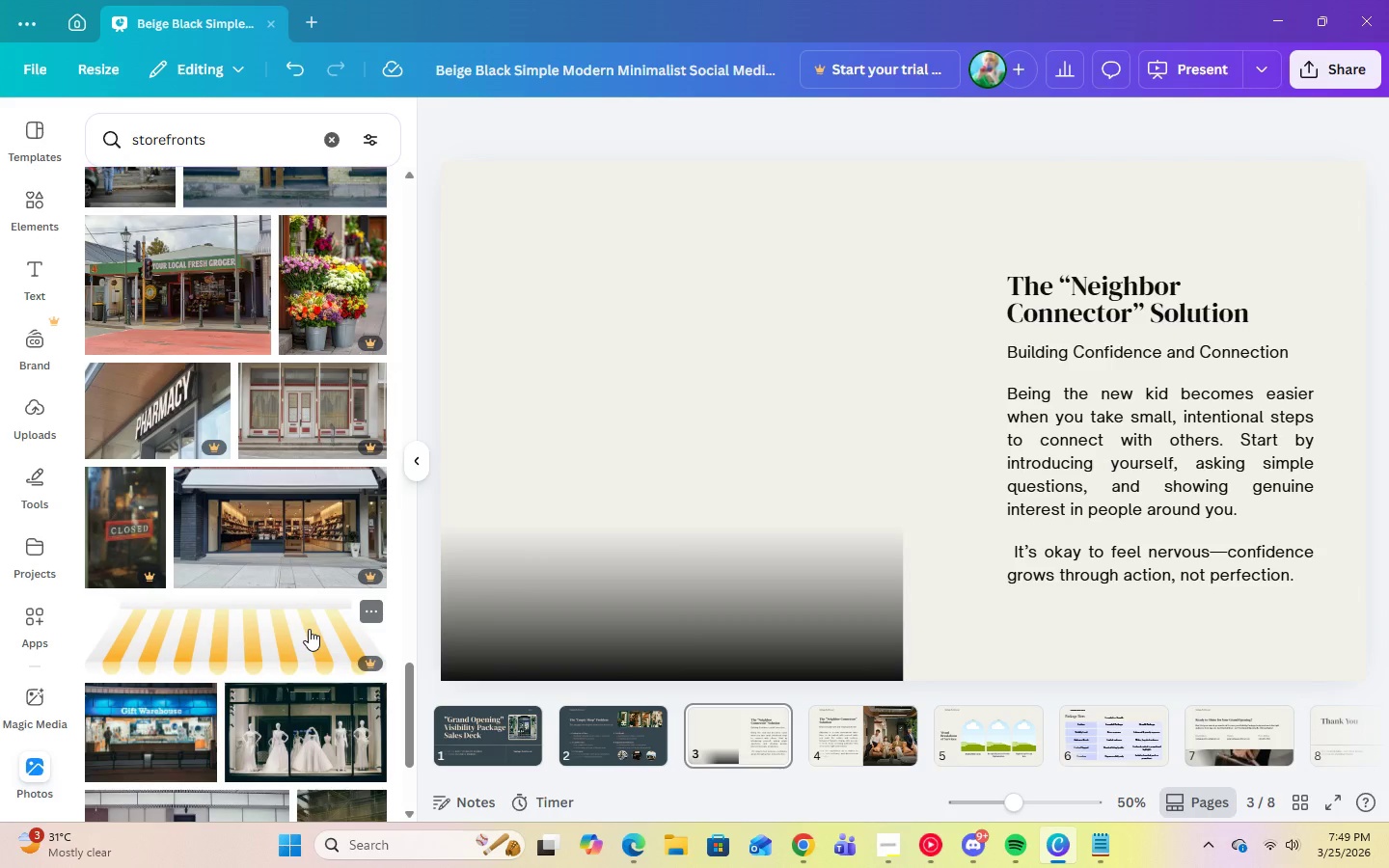 
scroll: coordinate [369, 660], scroll_direction: down, amount: 12.0
 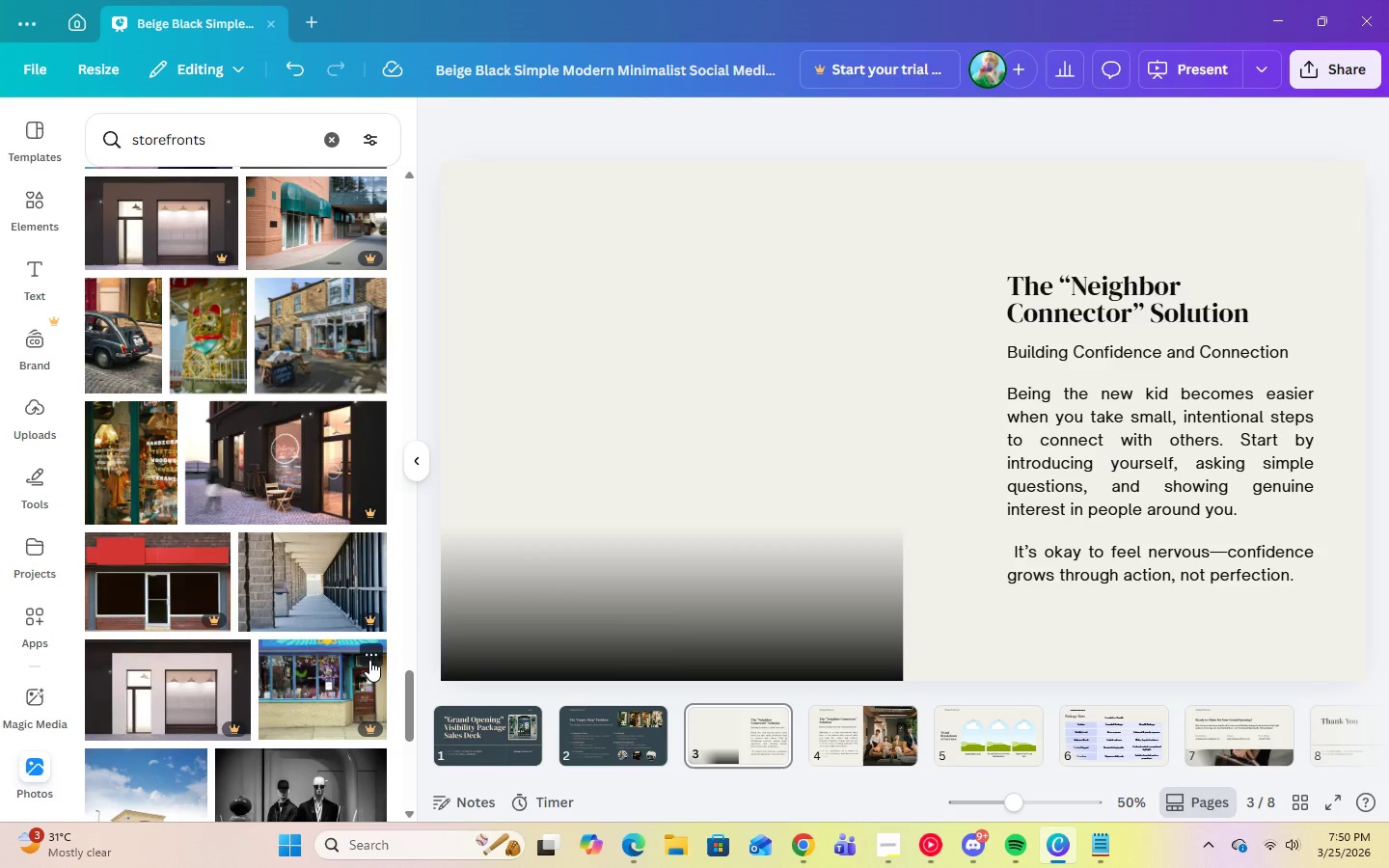 
scroll: coordinate [331, 636], scroll_direction: down, amount: 3.0
 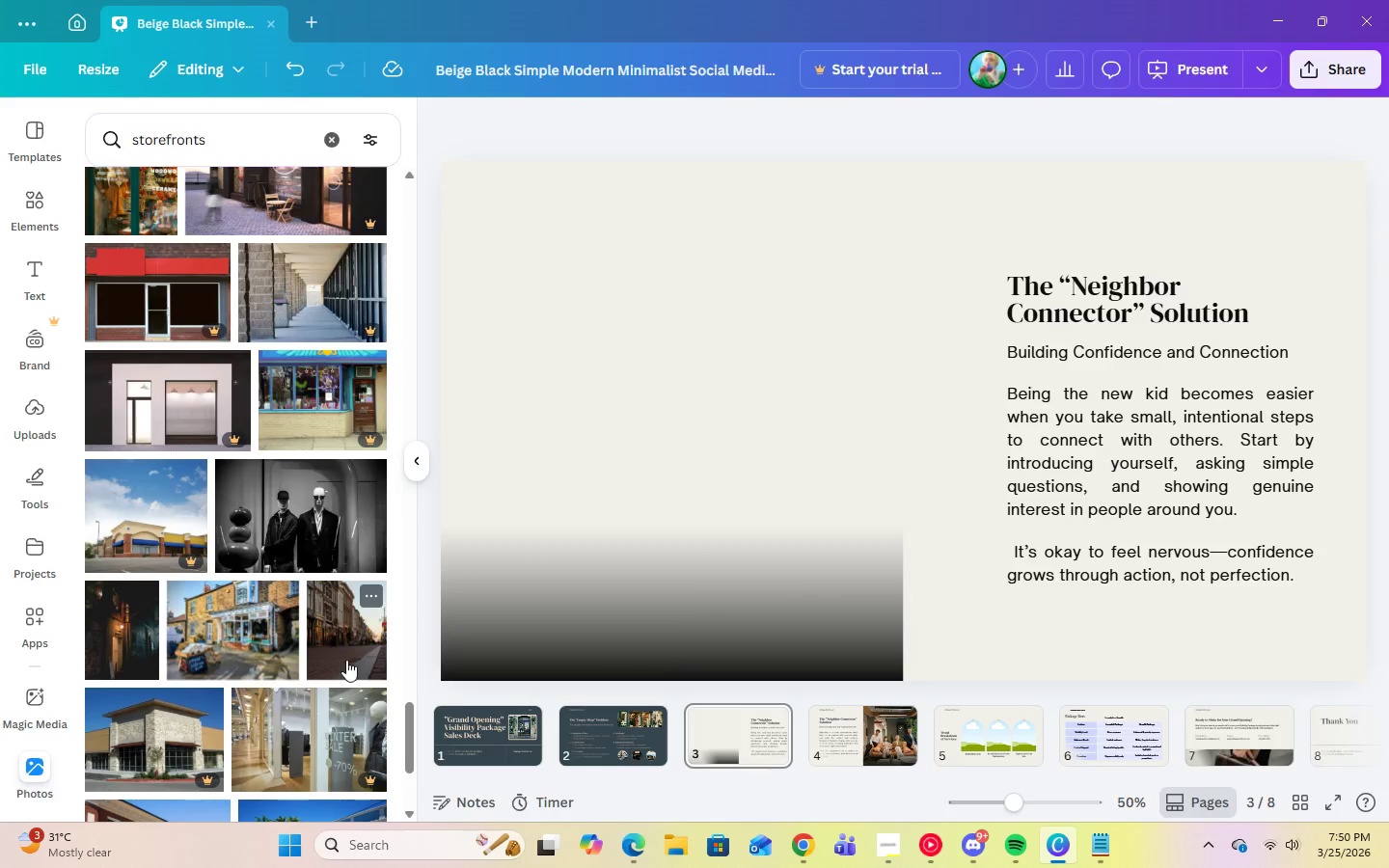 
mouse_move([334, 695])
 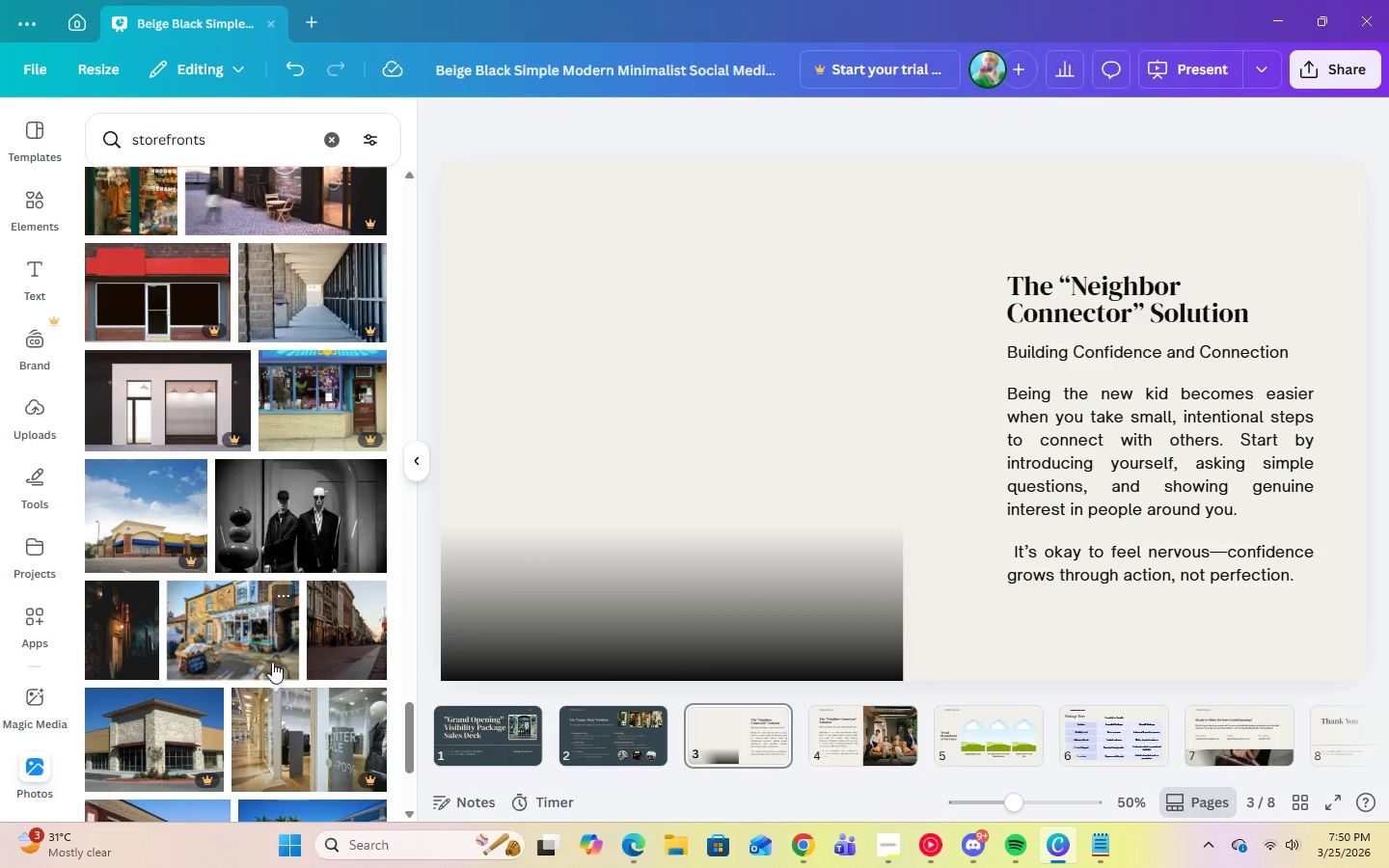 
left_click([272, 662])
 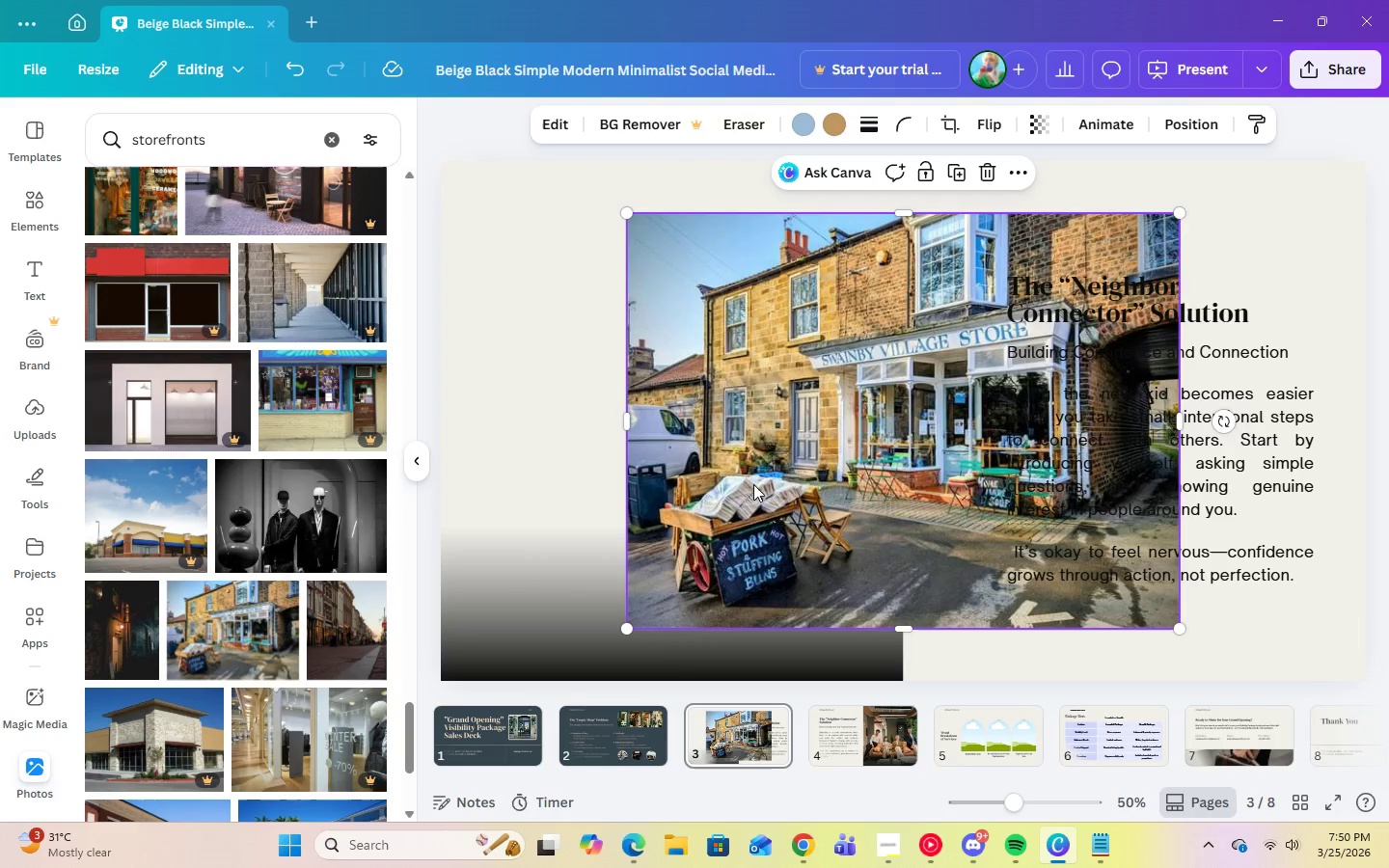 
left_click_drag(start_coordinate=[787, 484], to_coordinate=[593, 459])
 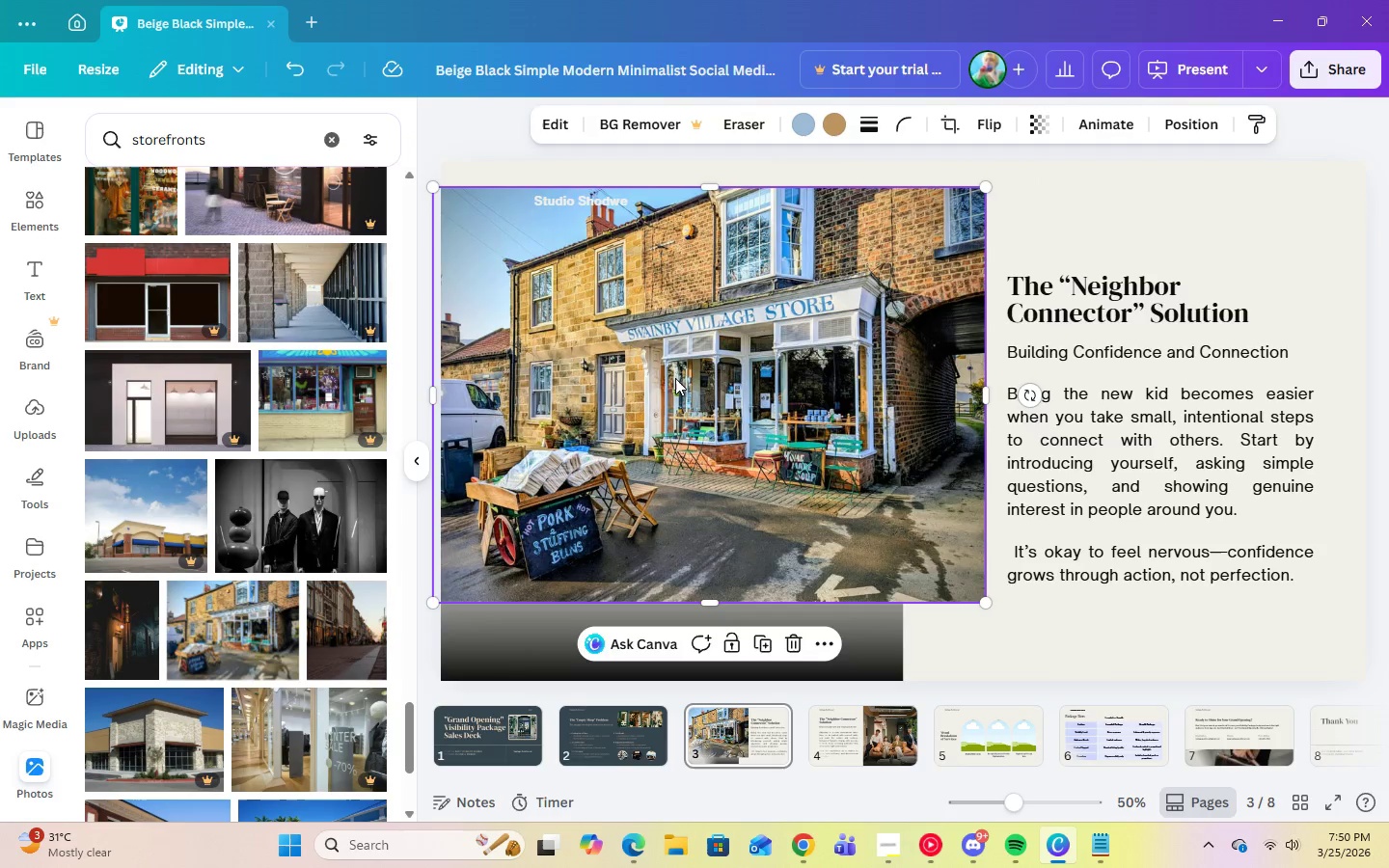 
left_click_drag(start_coordinate=[675, 373], to_coordinate=[638, 450])
 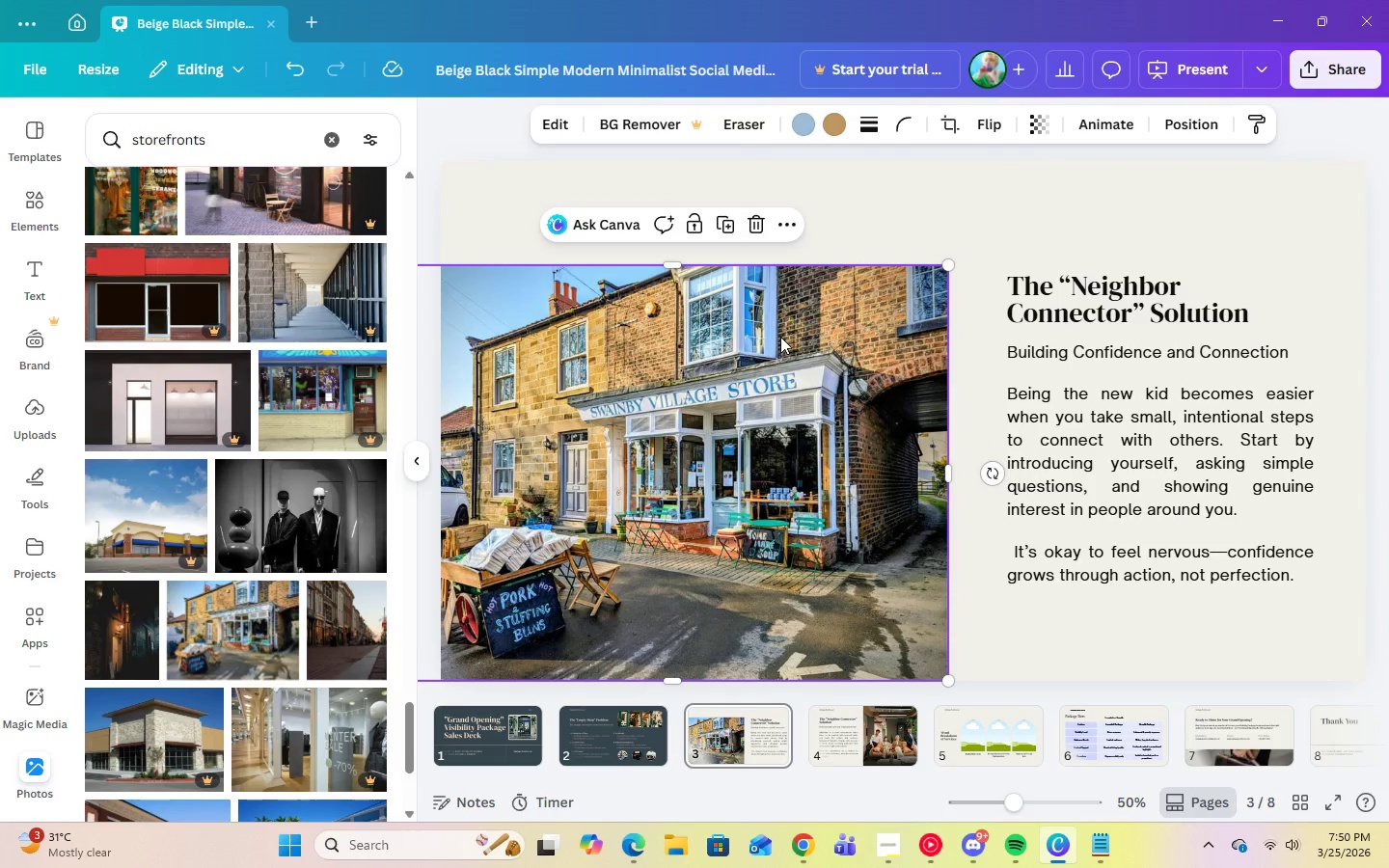 
key(Delete)
 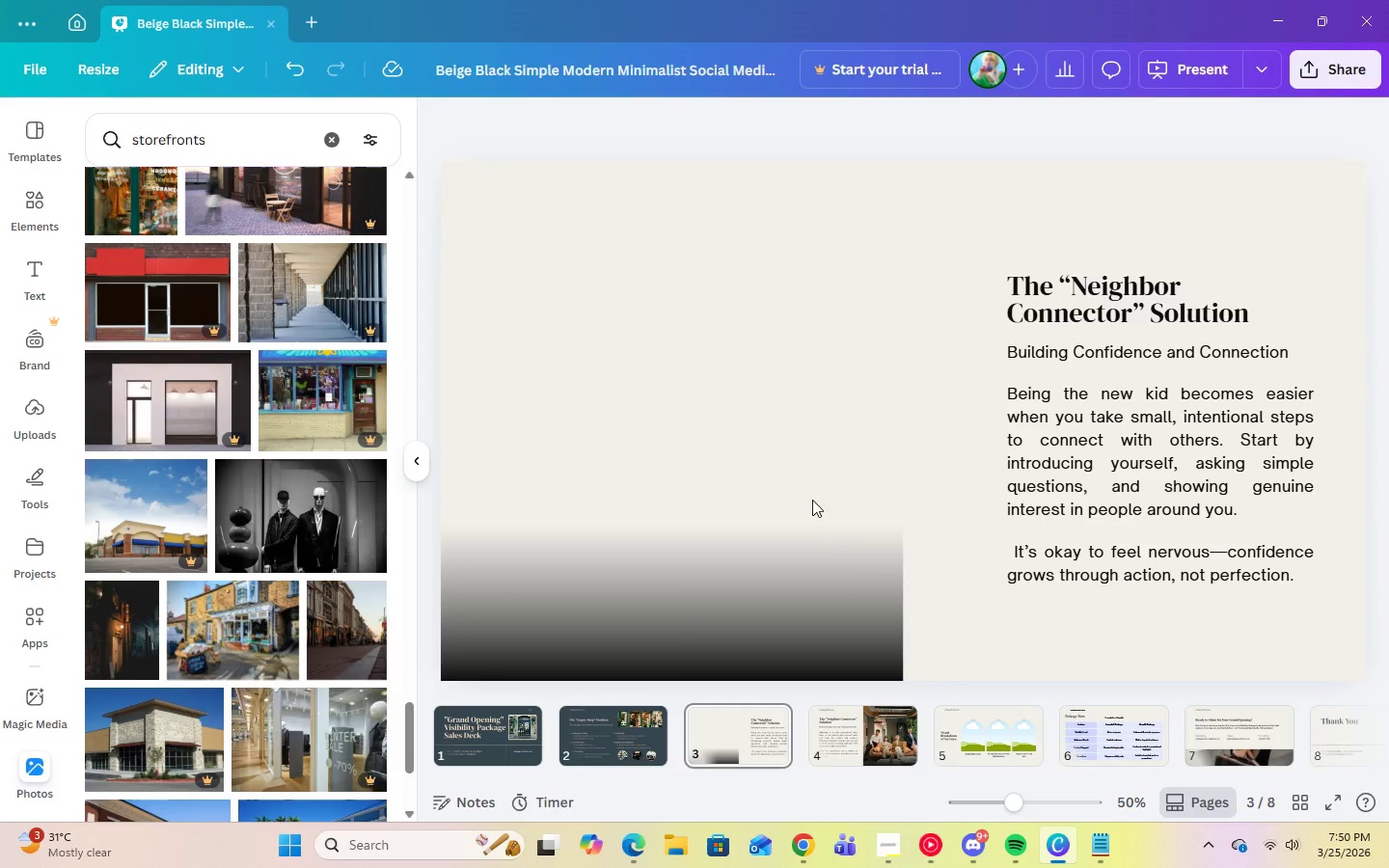 
left_click([834, 567])
 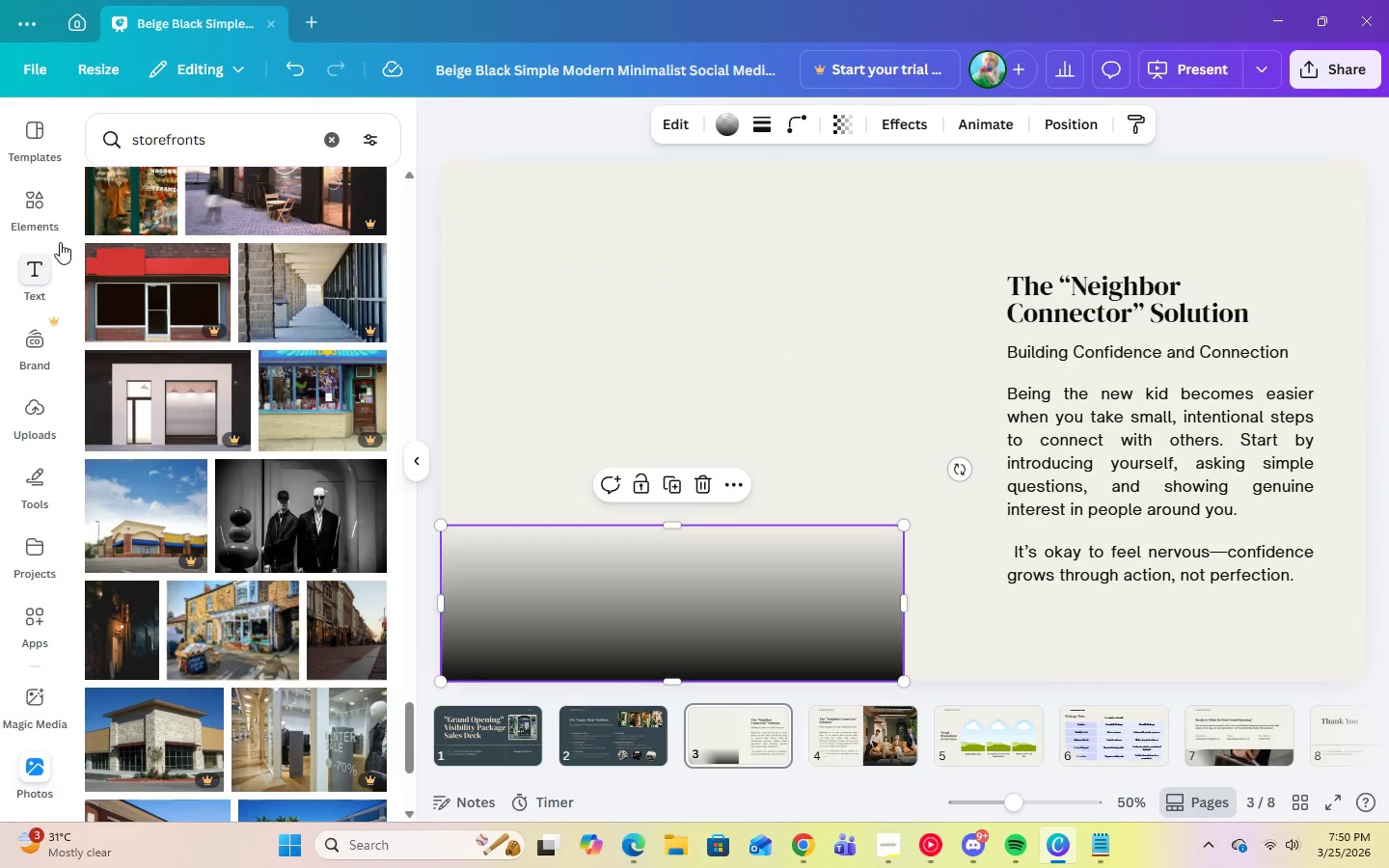 
left_click([42, 211])
 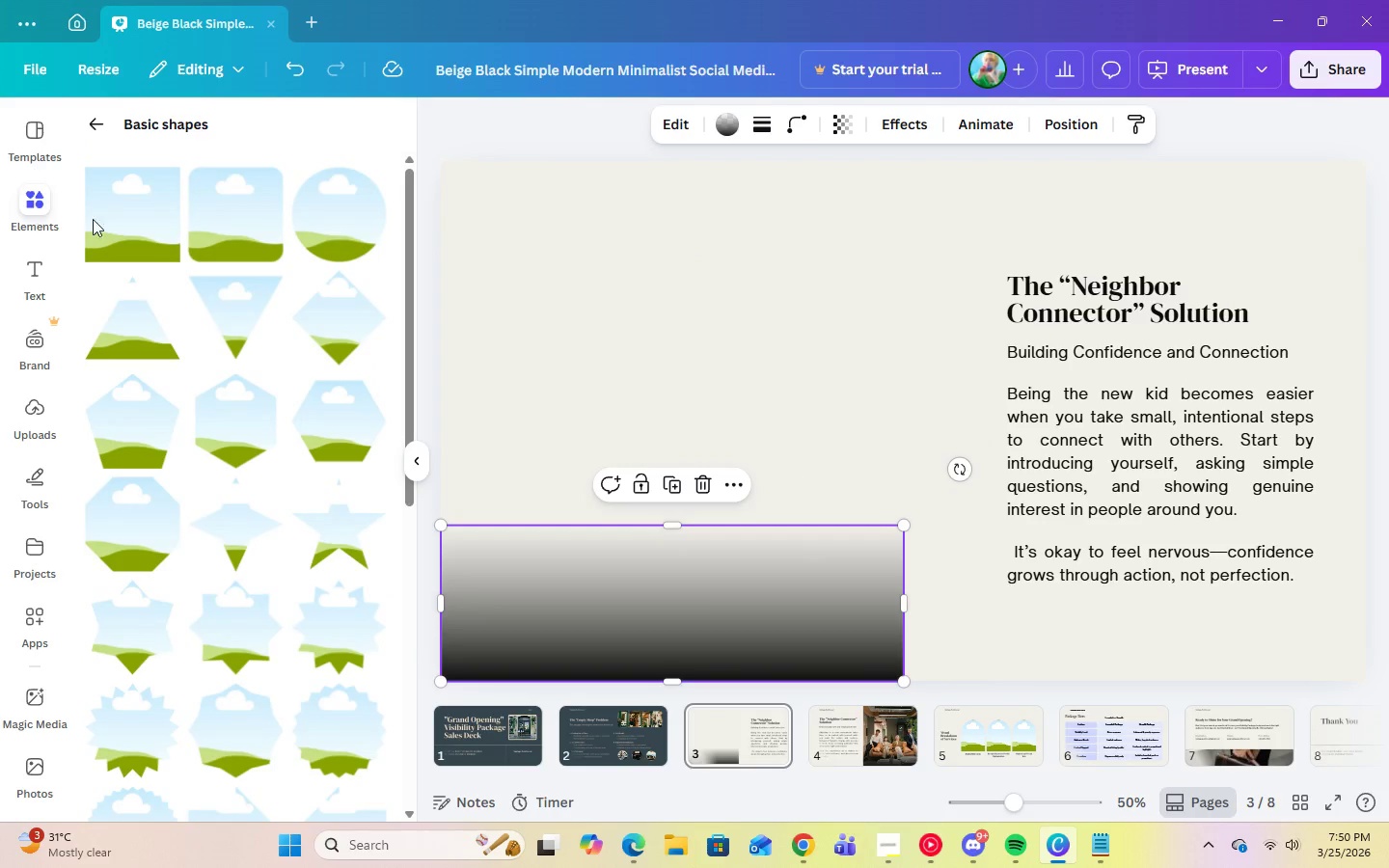 
left_click([152, 237])
 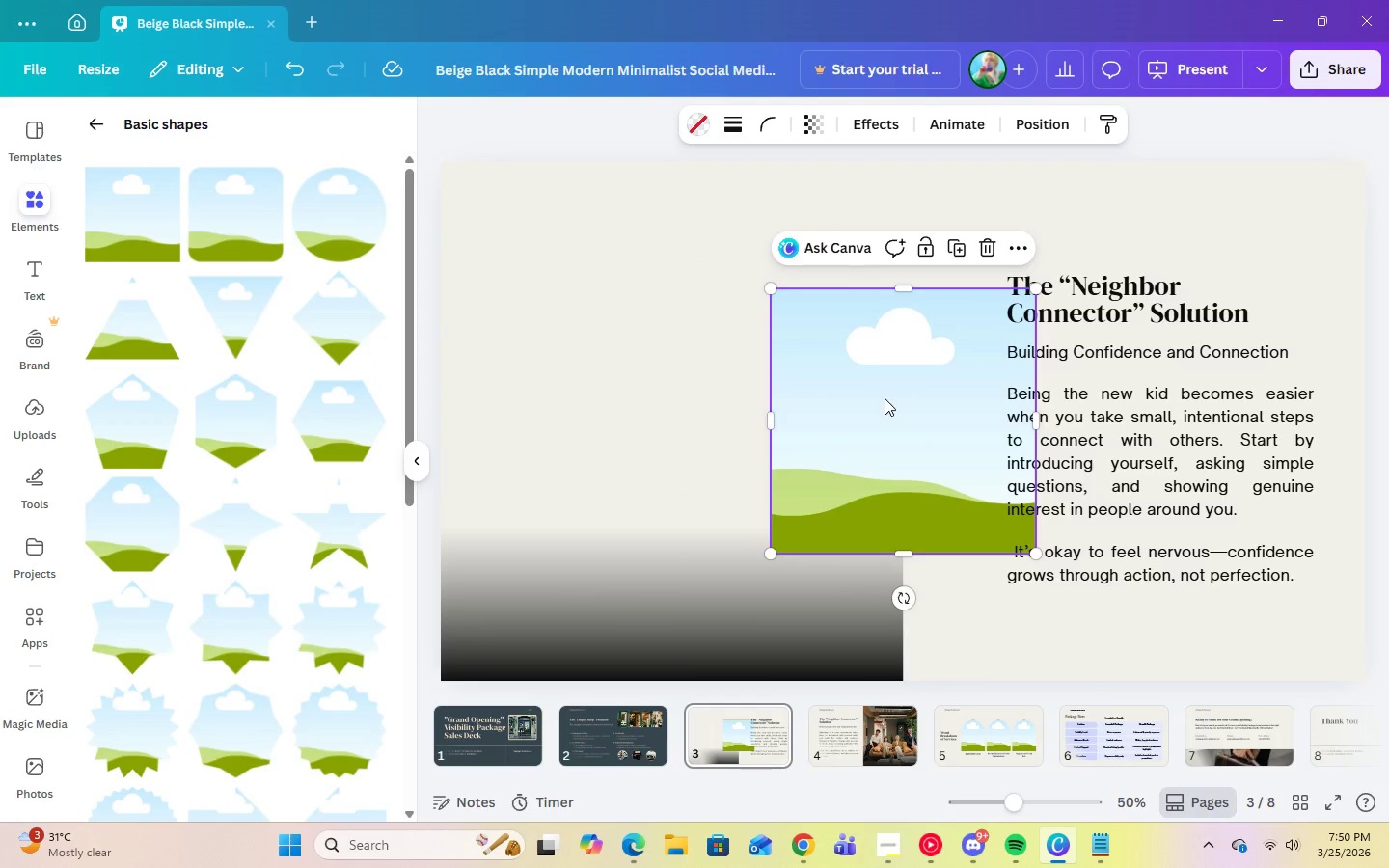 
left_click_drag(start_coordinate=[885, 398], to_coordinate=[555, 401])
 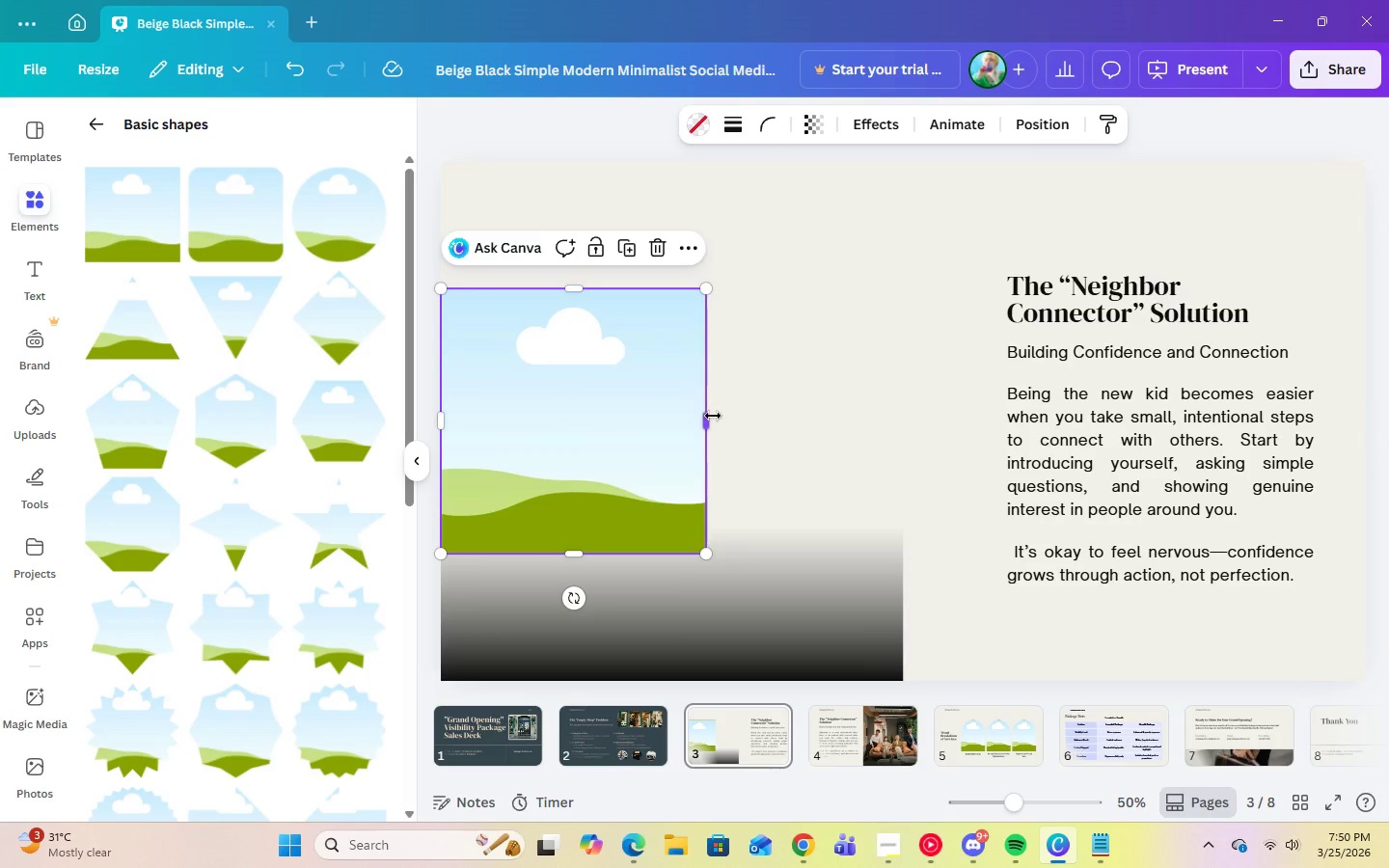 
left_click_drag(start_coordinate=[713, 416], to_coordinate=[906, 416])
 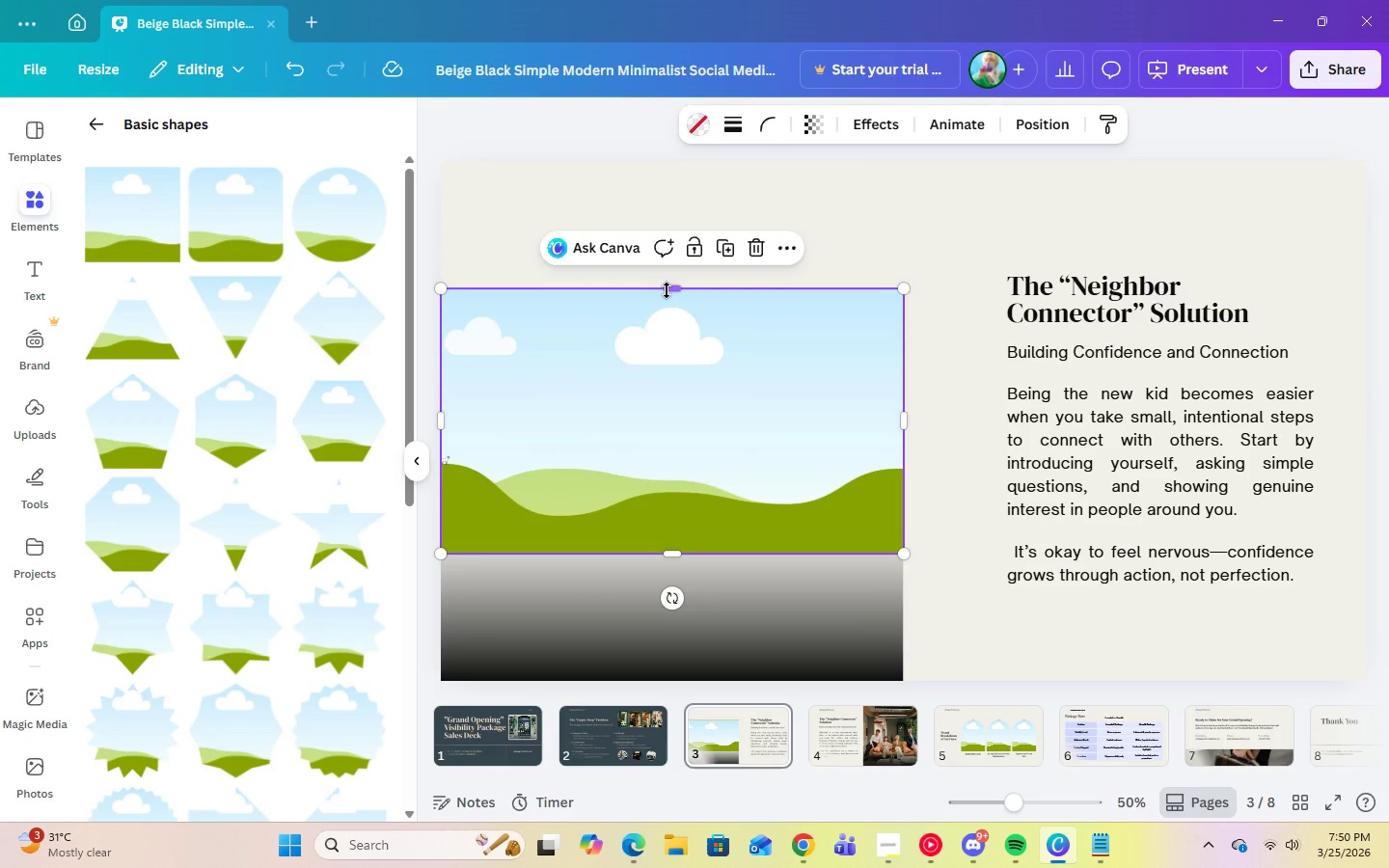 
left_click_drag(start_coordinate=[667, 290], to_coordinate=[667, 157])
 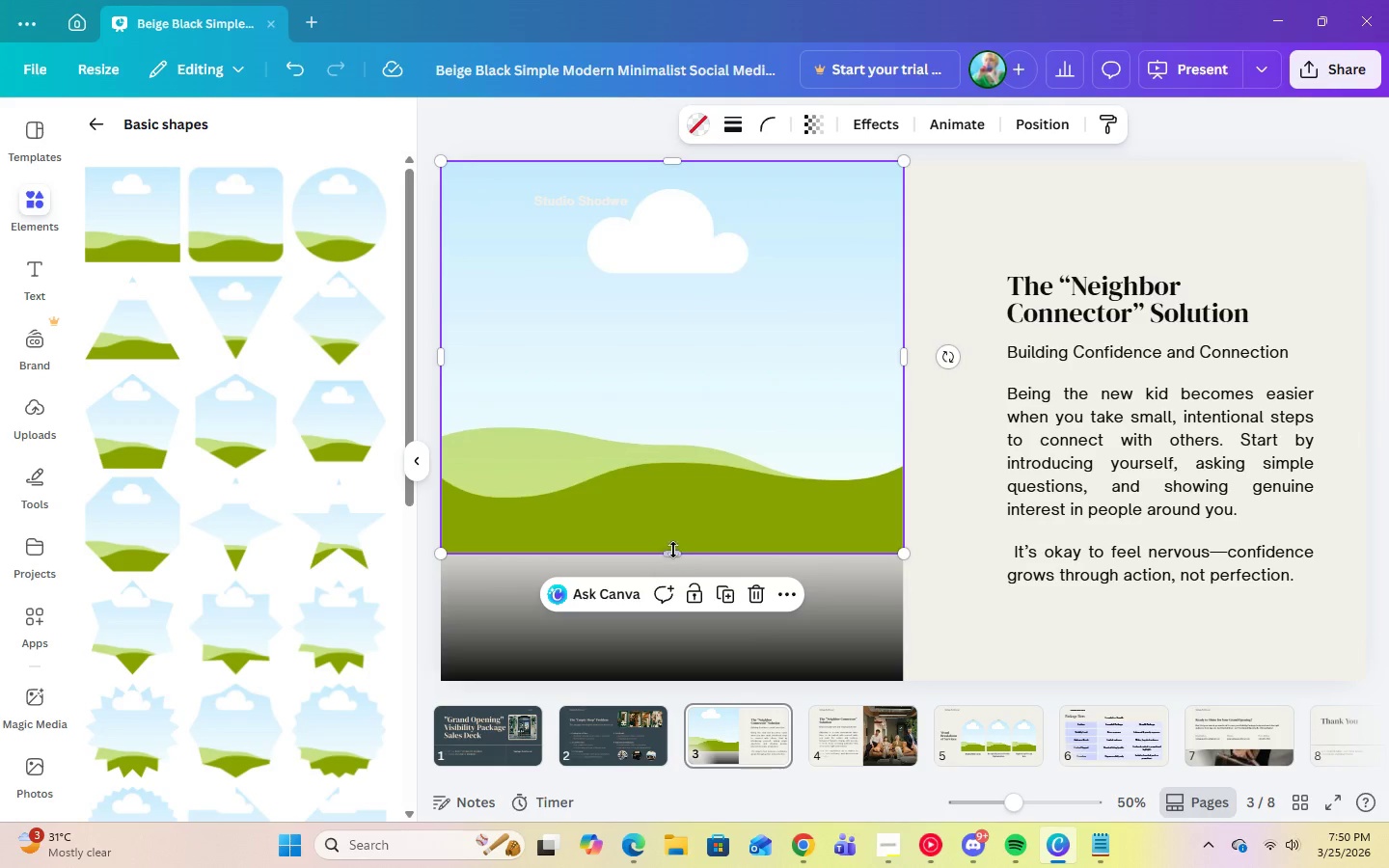 
left_click_drag(start_coordinate=[673, 551], to_coordinate=[701, 675])
 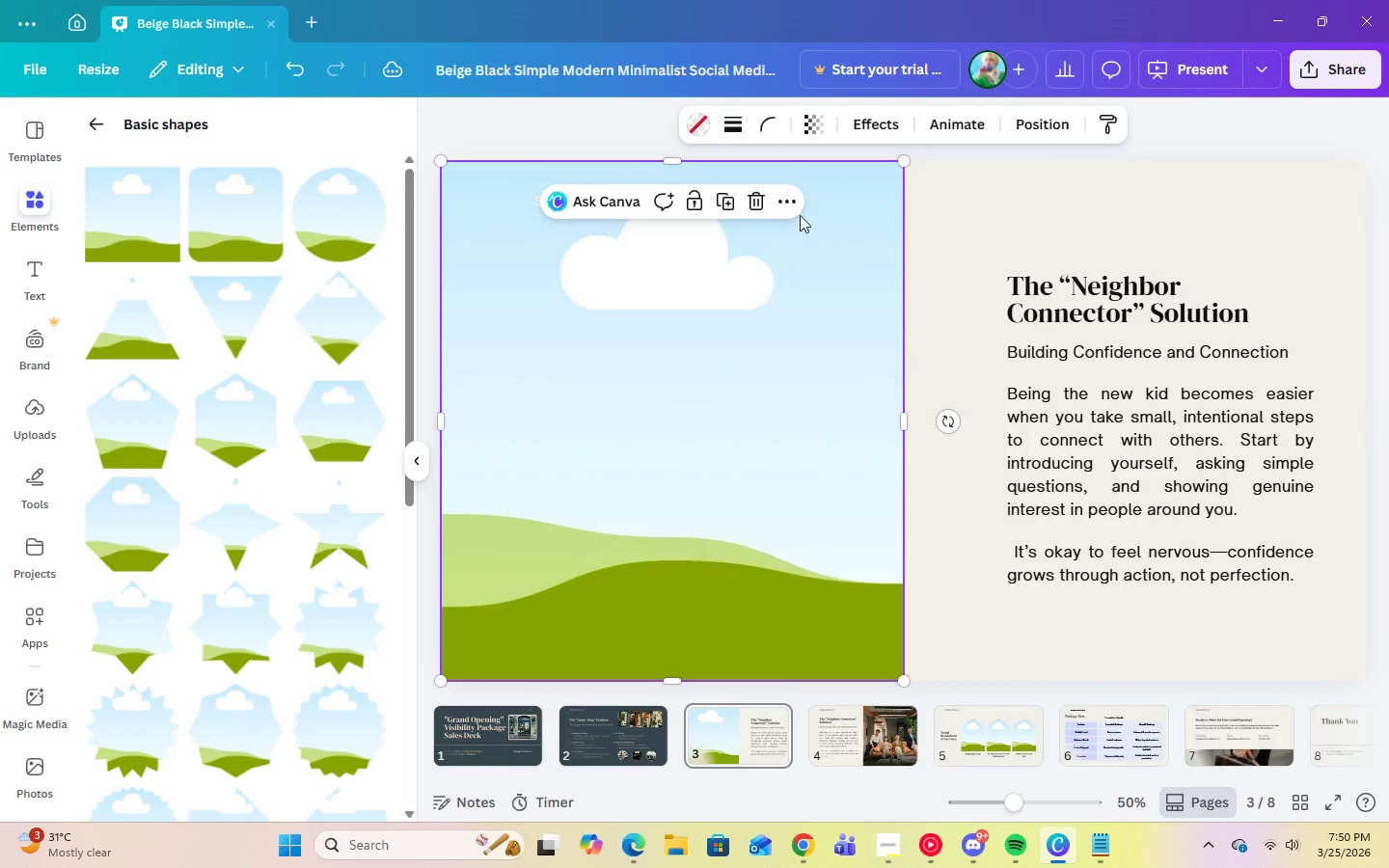 
left_click([786, 205])
 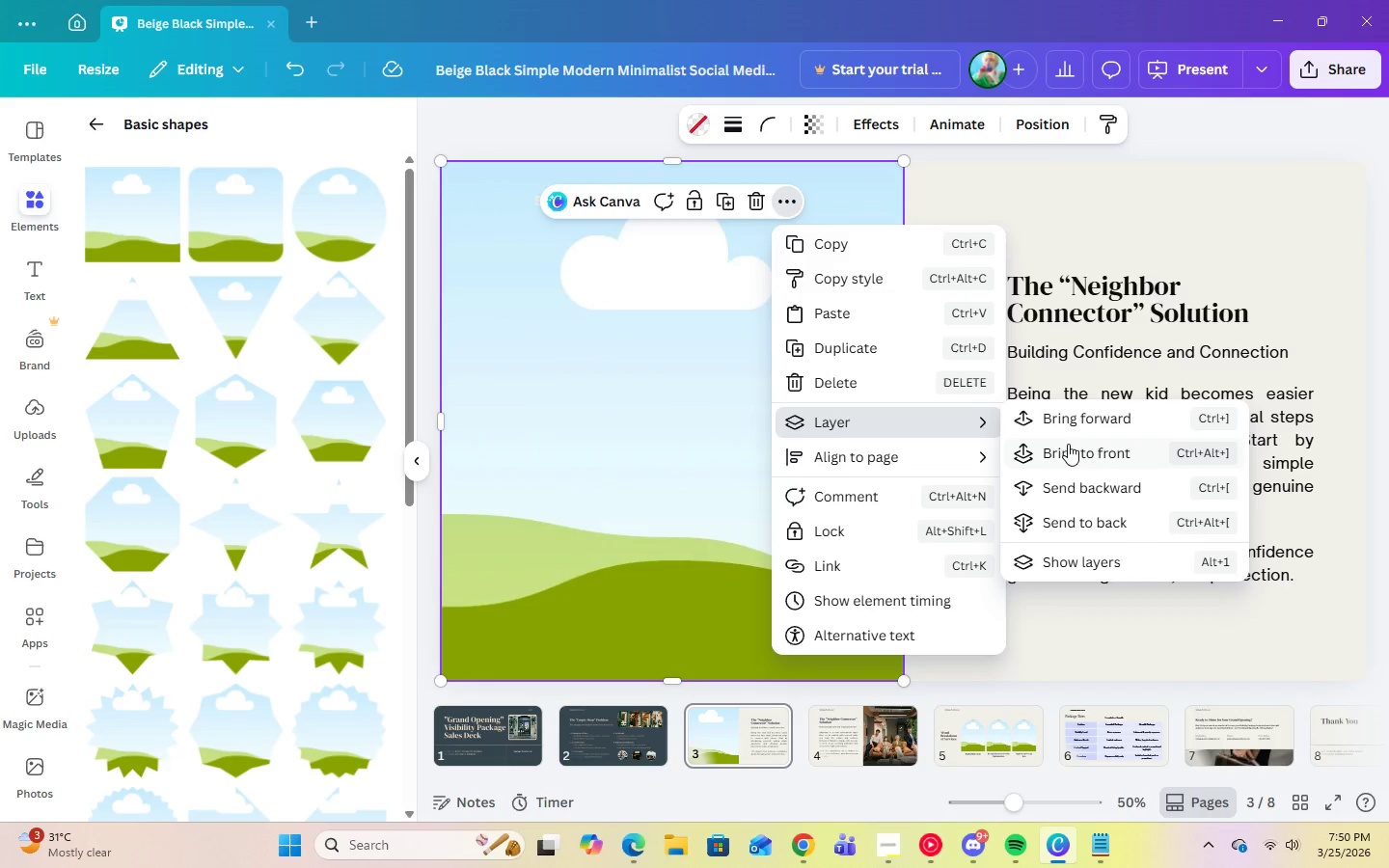 
left_click([1081, 525])
 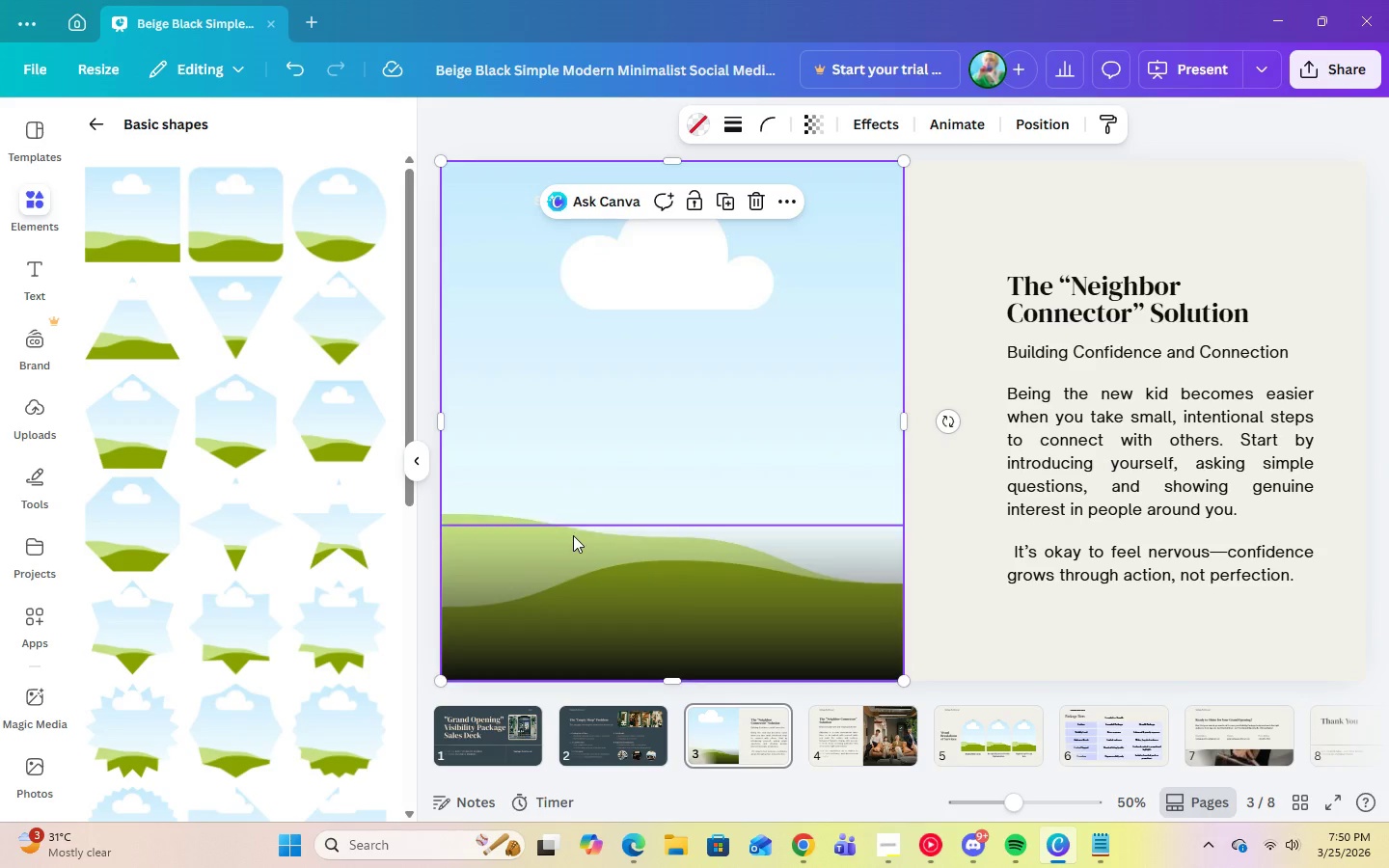 
left_click([28, 770])
 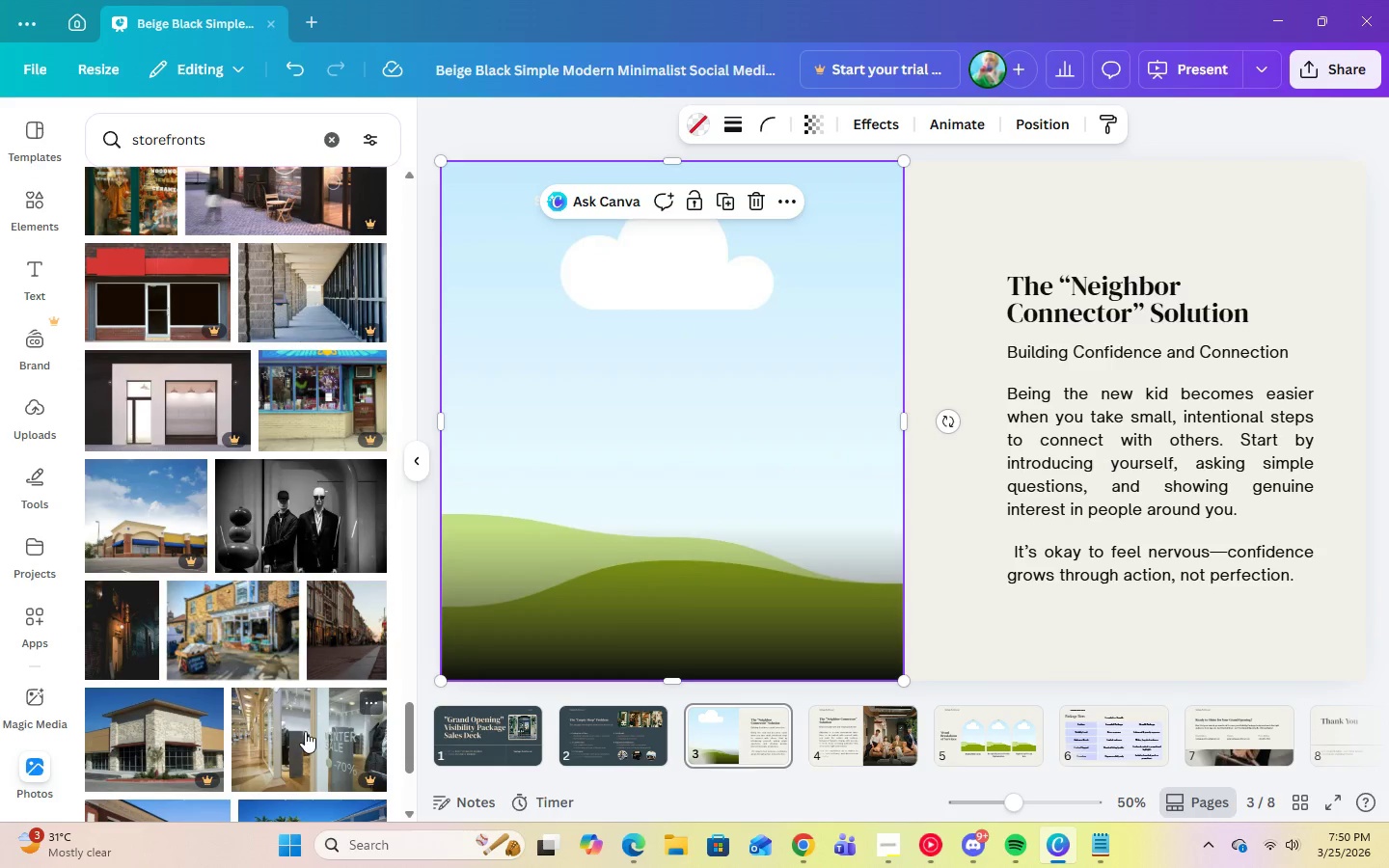 
left_click([243, 642])
 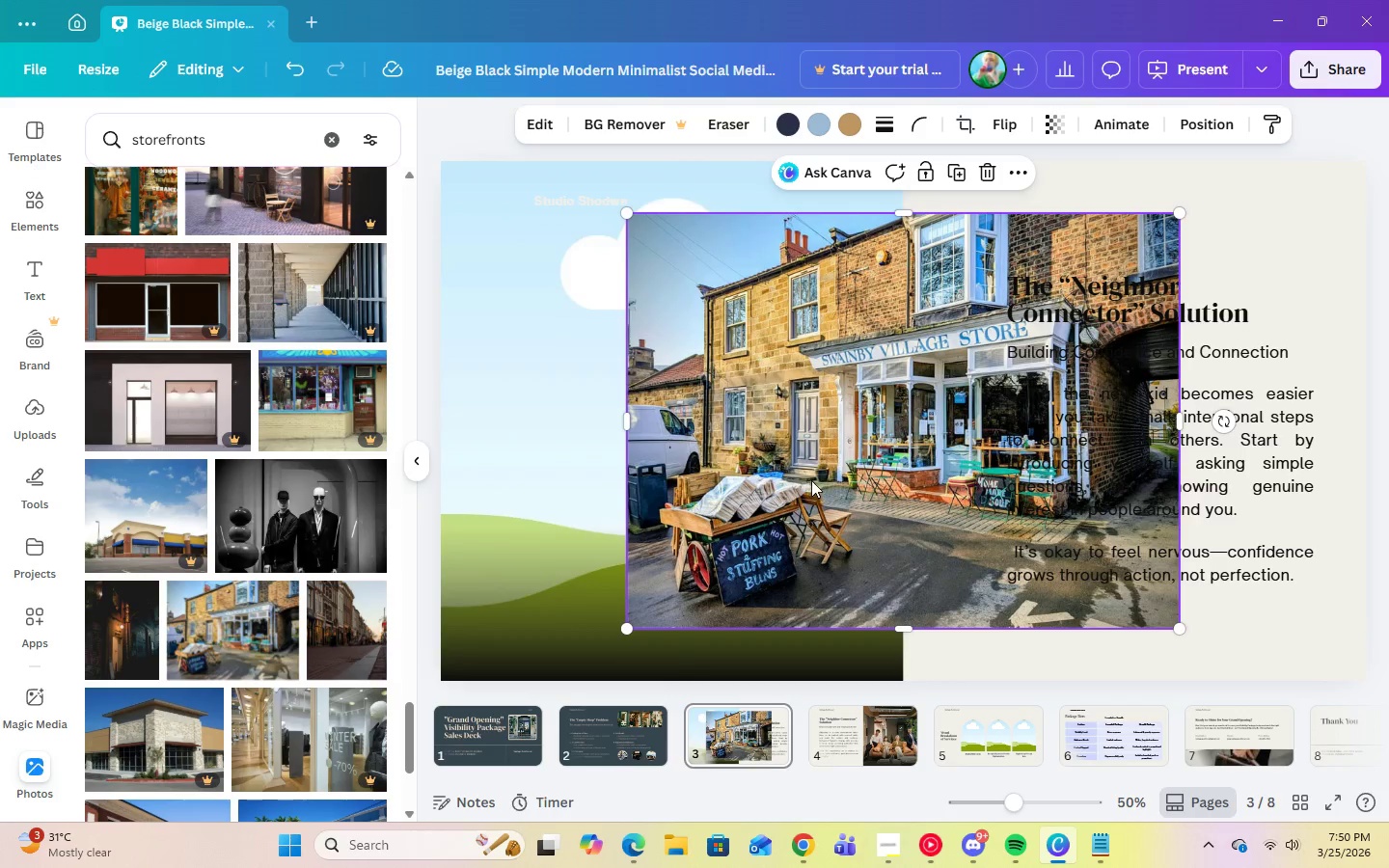 
left_click_drag(start_coordinate=[810, 465], to_coordinate=[725, 452])
 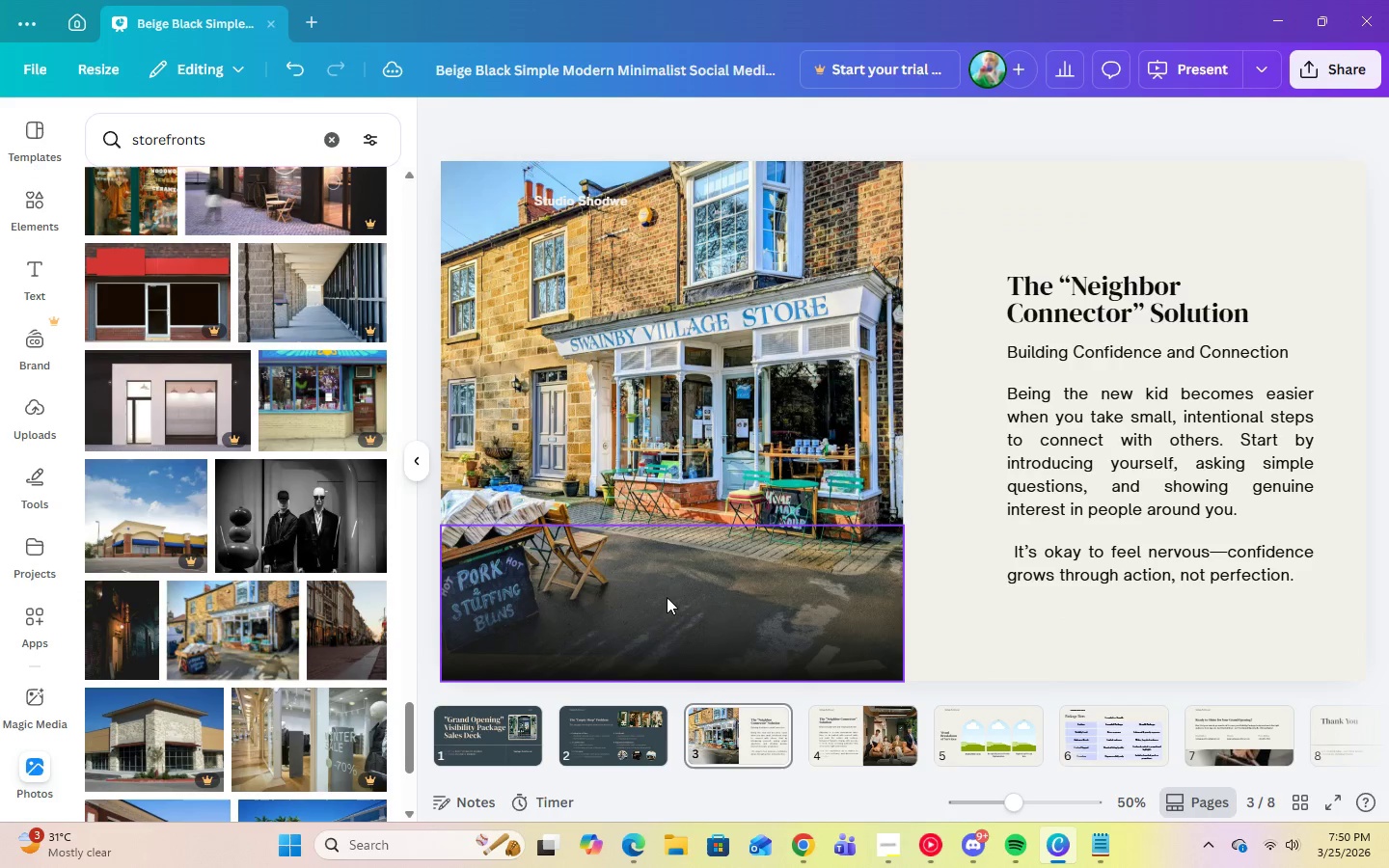 
left_click([667, 600])
 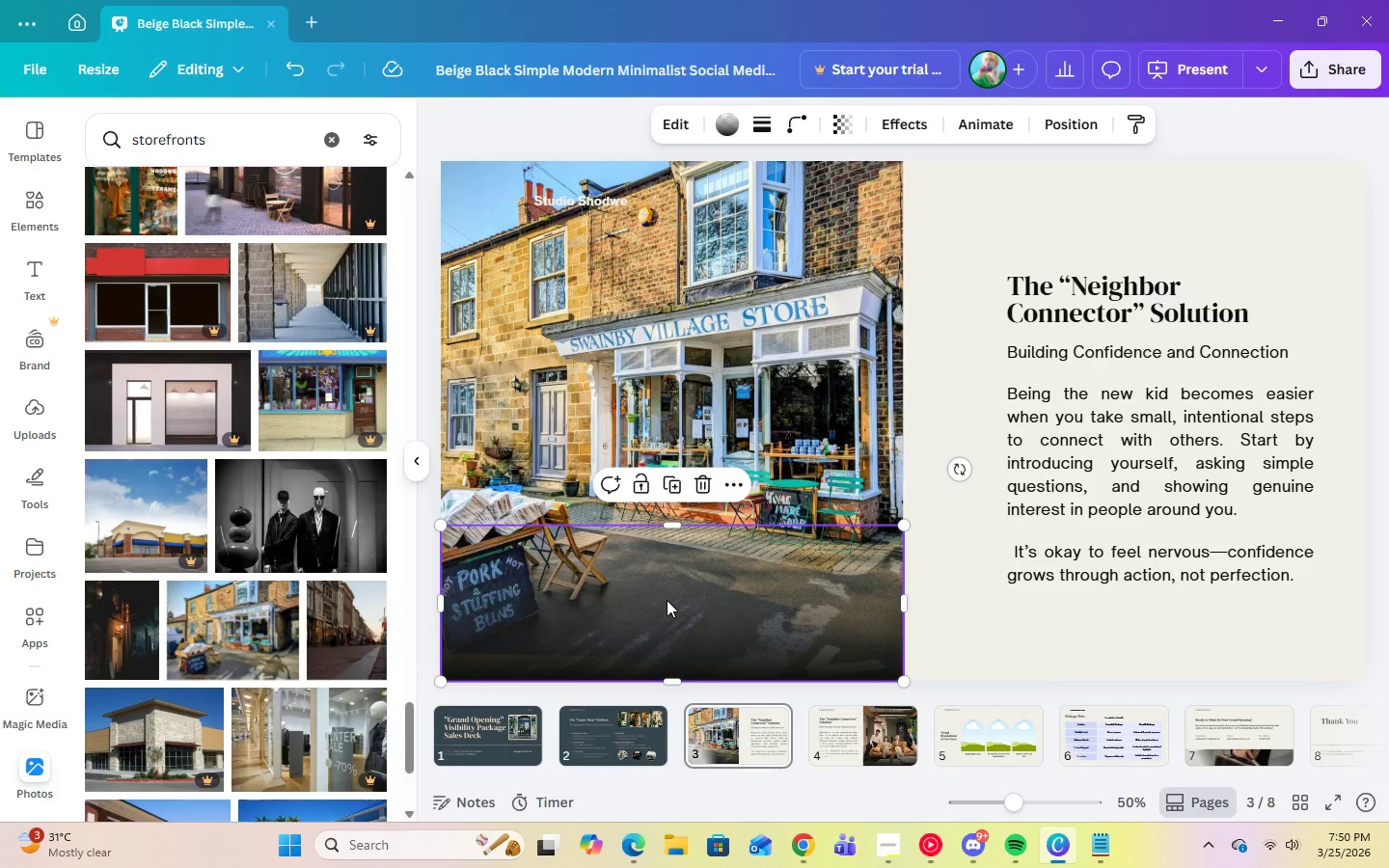 
left_click_drag(start_coordinate=[667, 597], to_coordinate=[676, 476])
 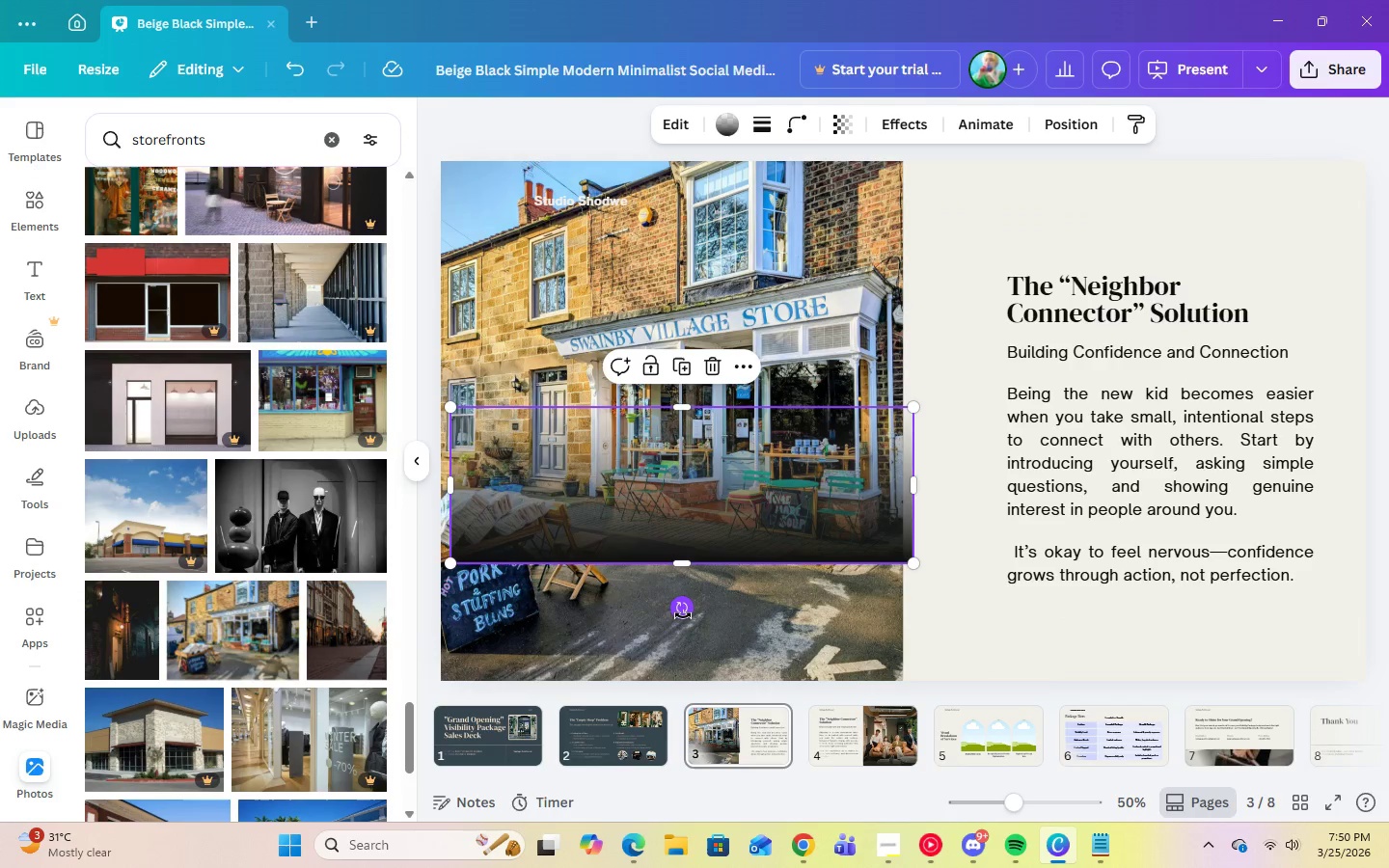 
left_click_drag(start_coordinate=[683, 614], to_coordinate=[679, 349])
 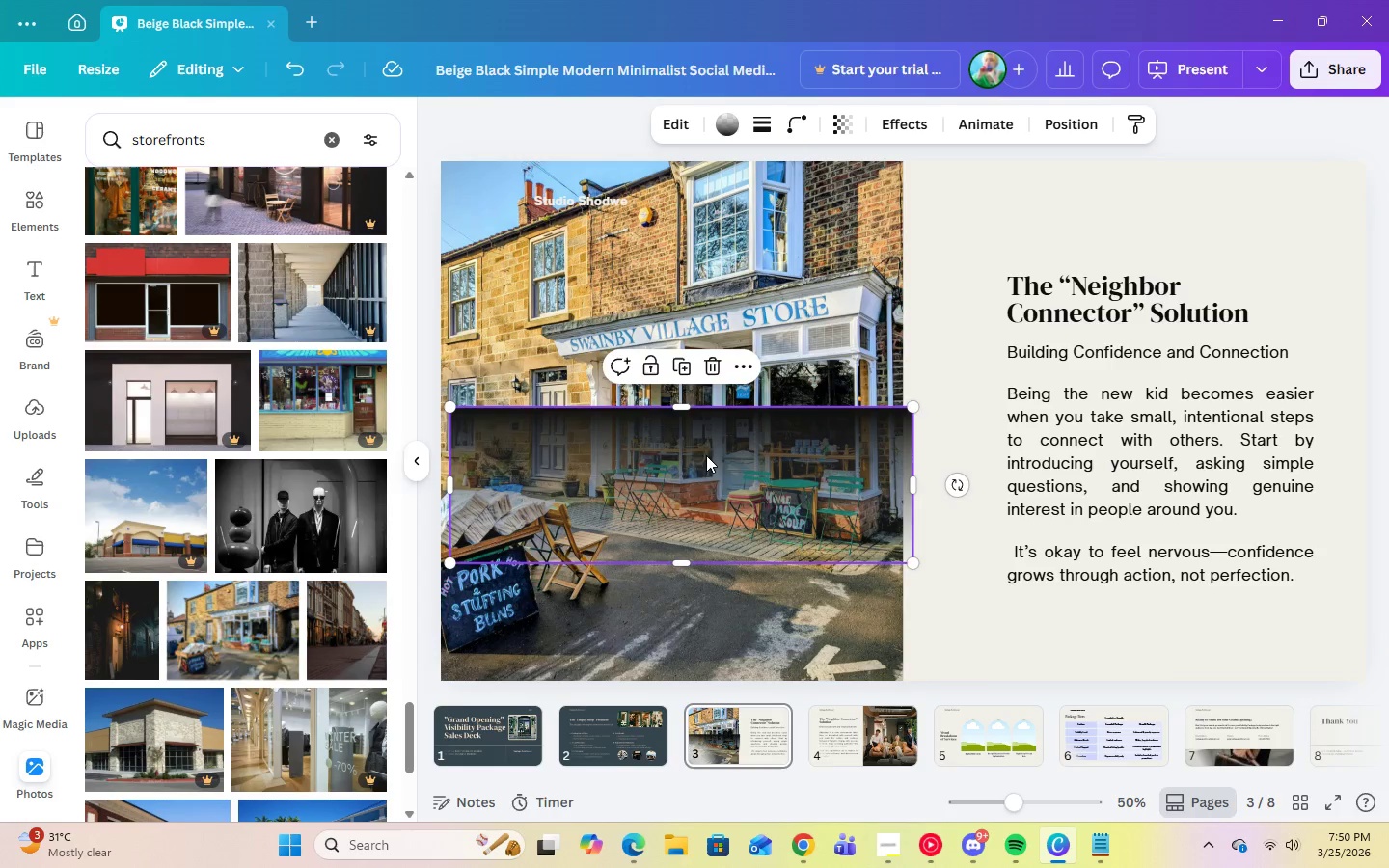 
left_click_drag(start_coordinate=[703, 446], to_coordinate=[691, 201])
 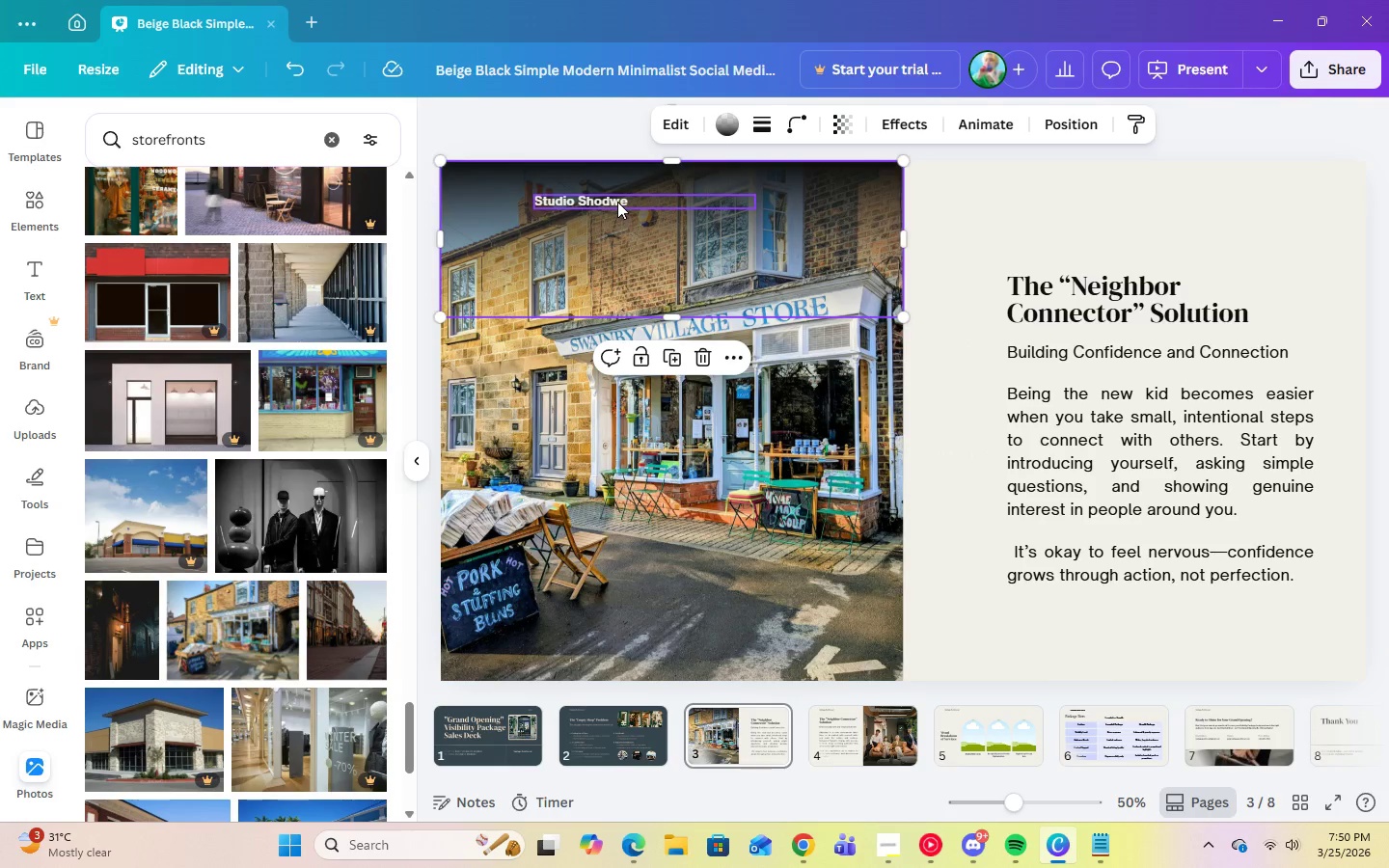 
left_click([617, 201])
 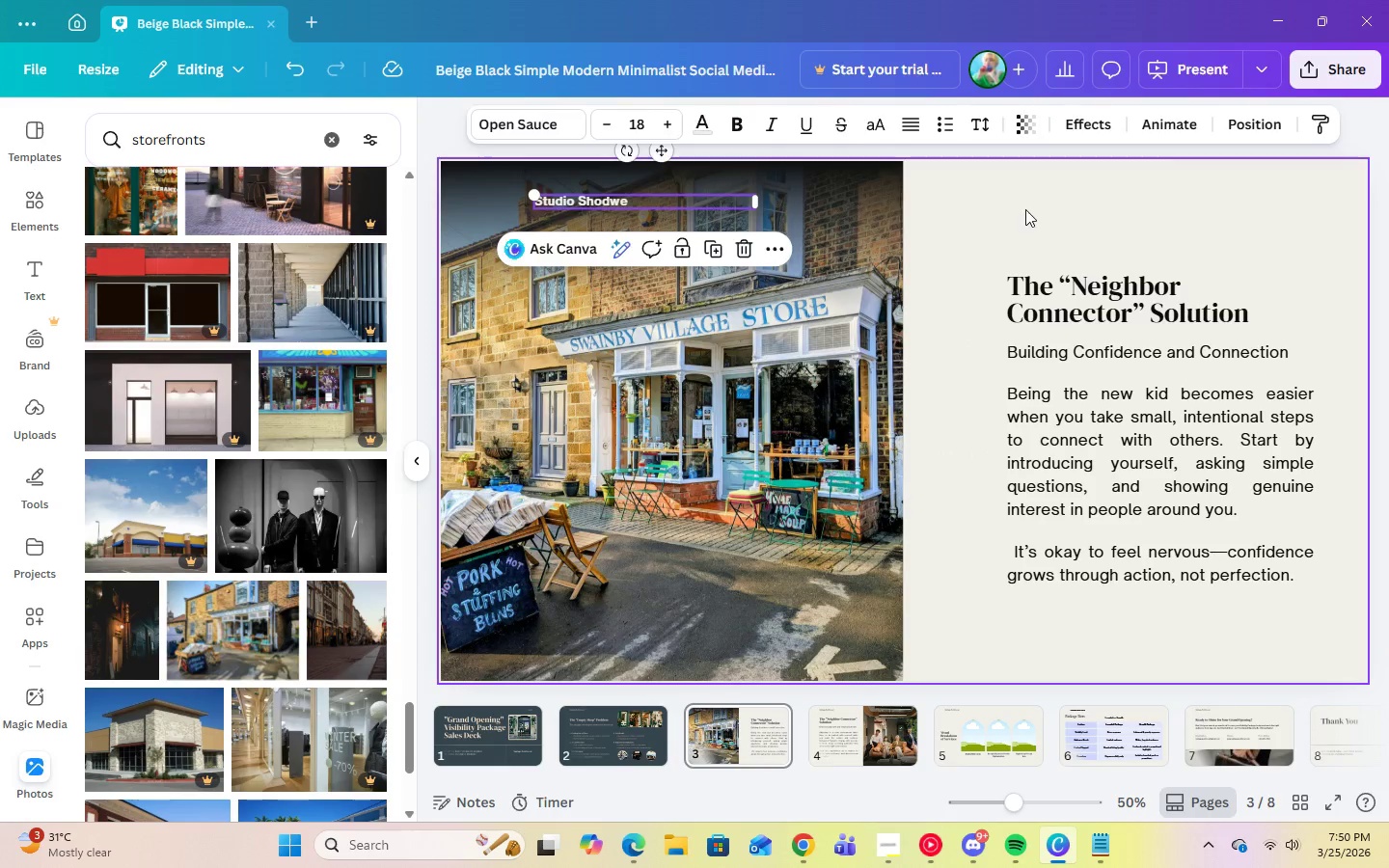 
double_click([854, 205])
 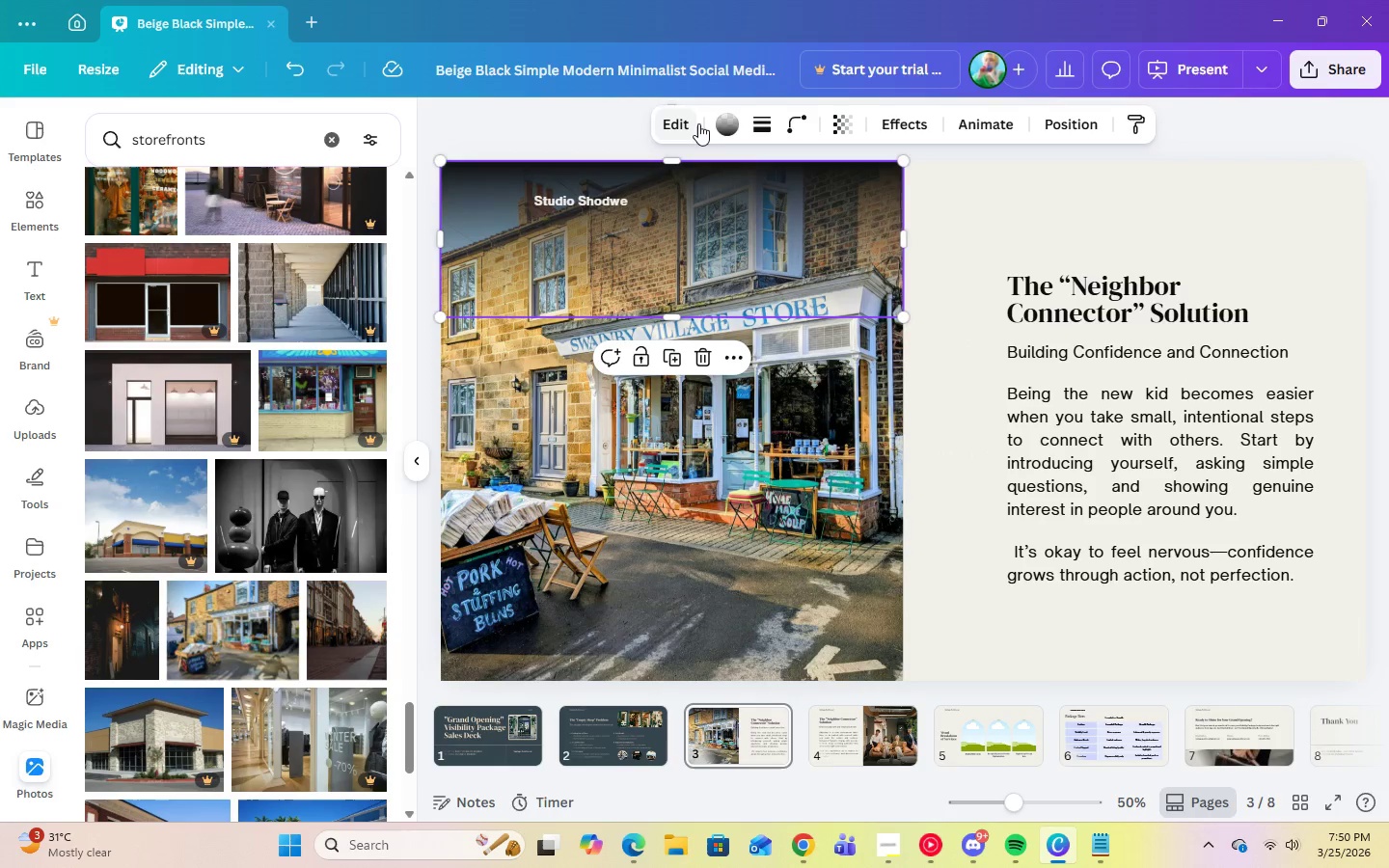 
left_click([725, 128])
 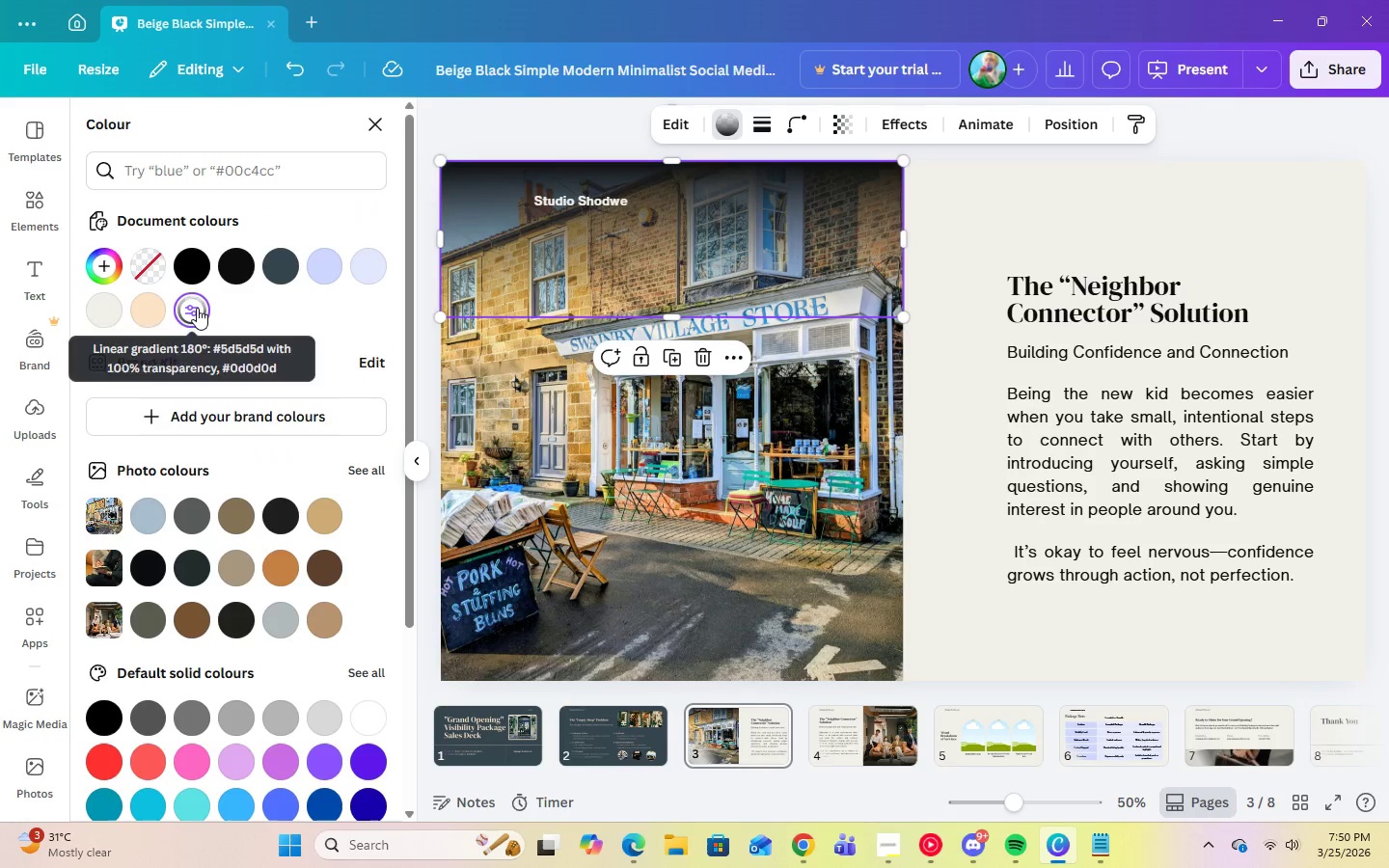 
double_click([197, 308])
 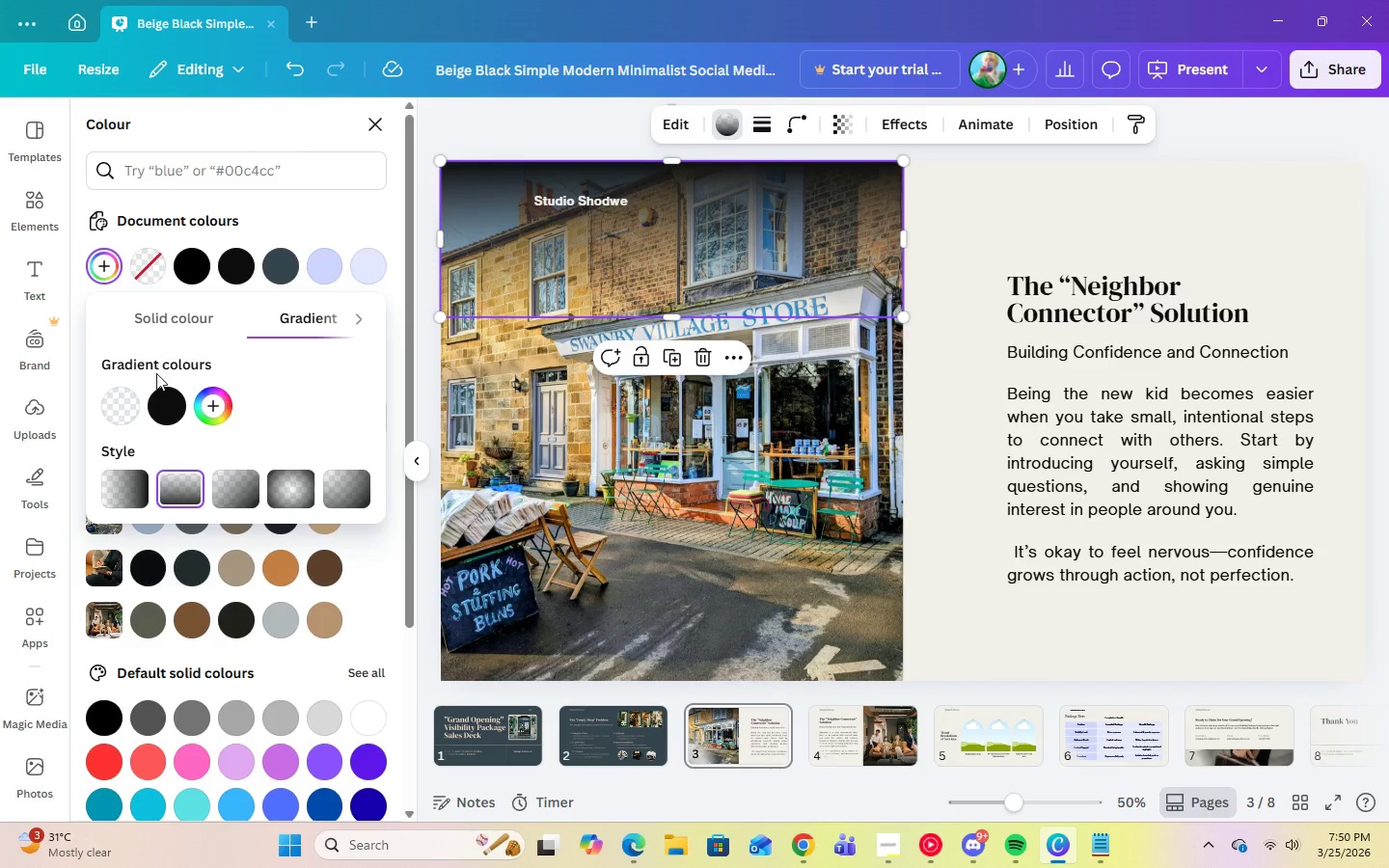 
left_click([168, 395])
 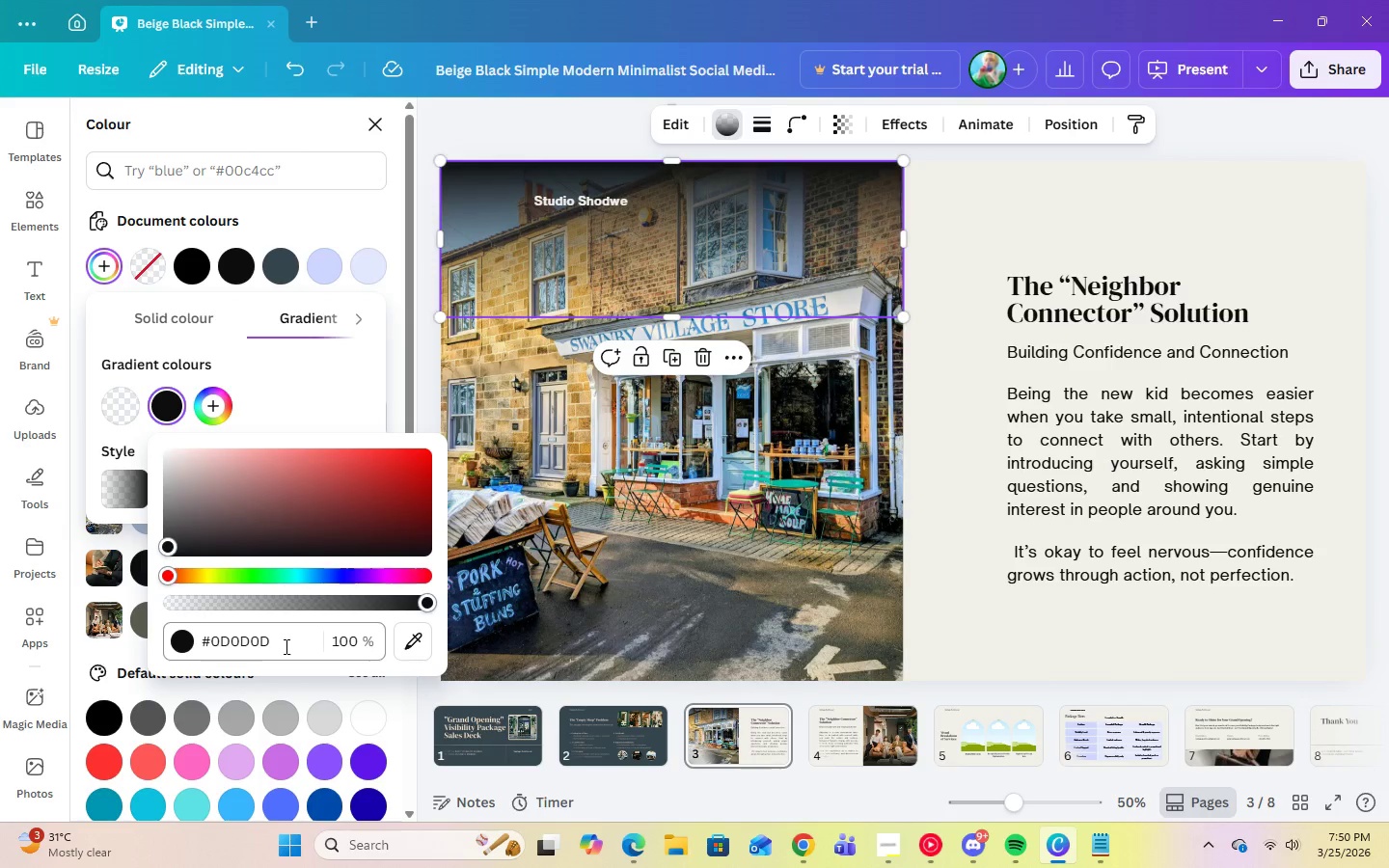 
left_click([276, 646])
 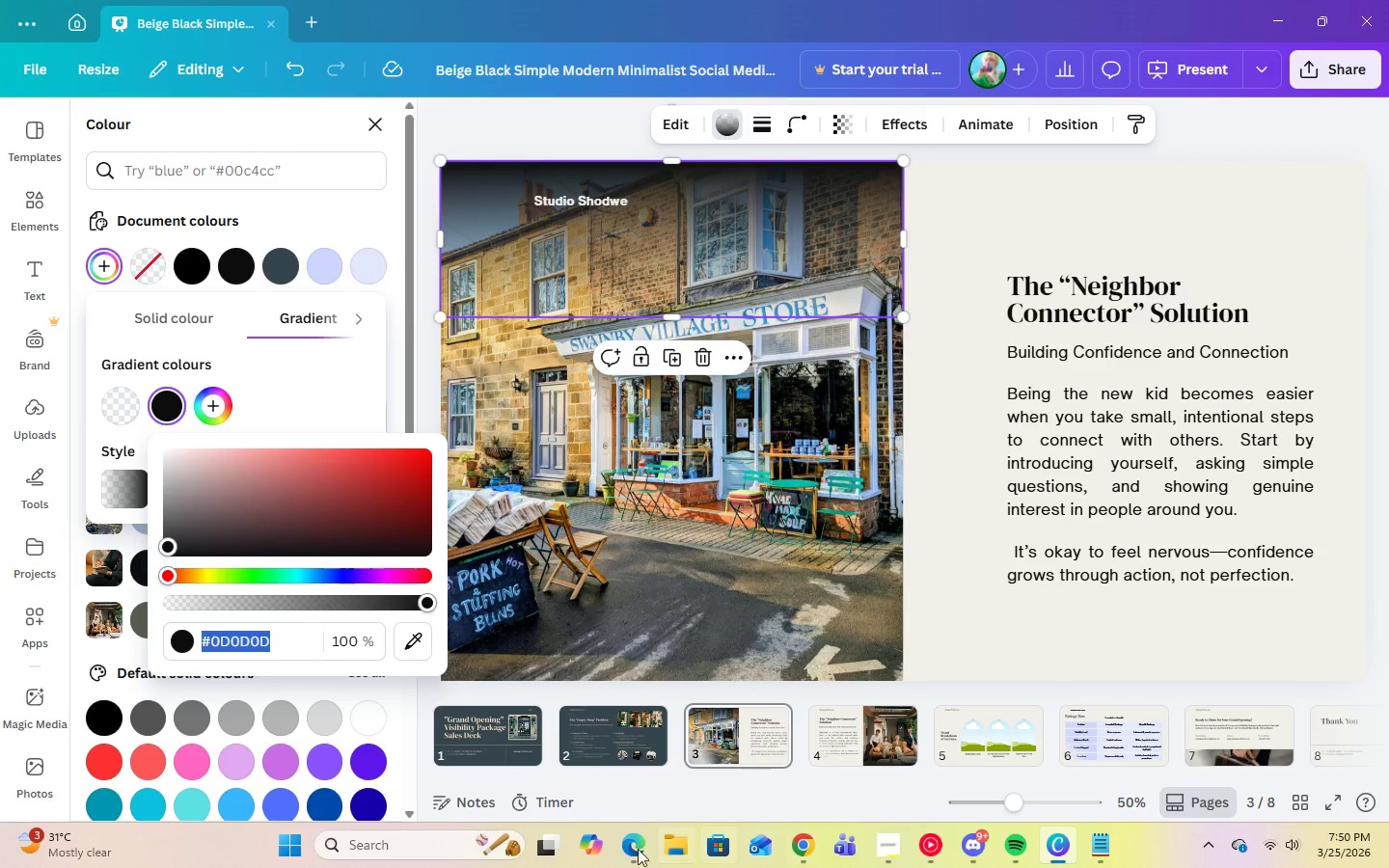 
left_click([622, 853])
 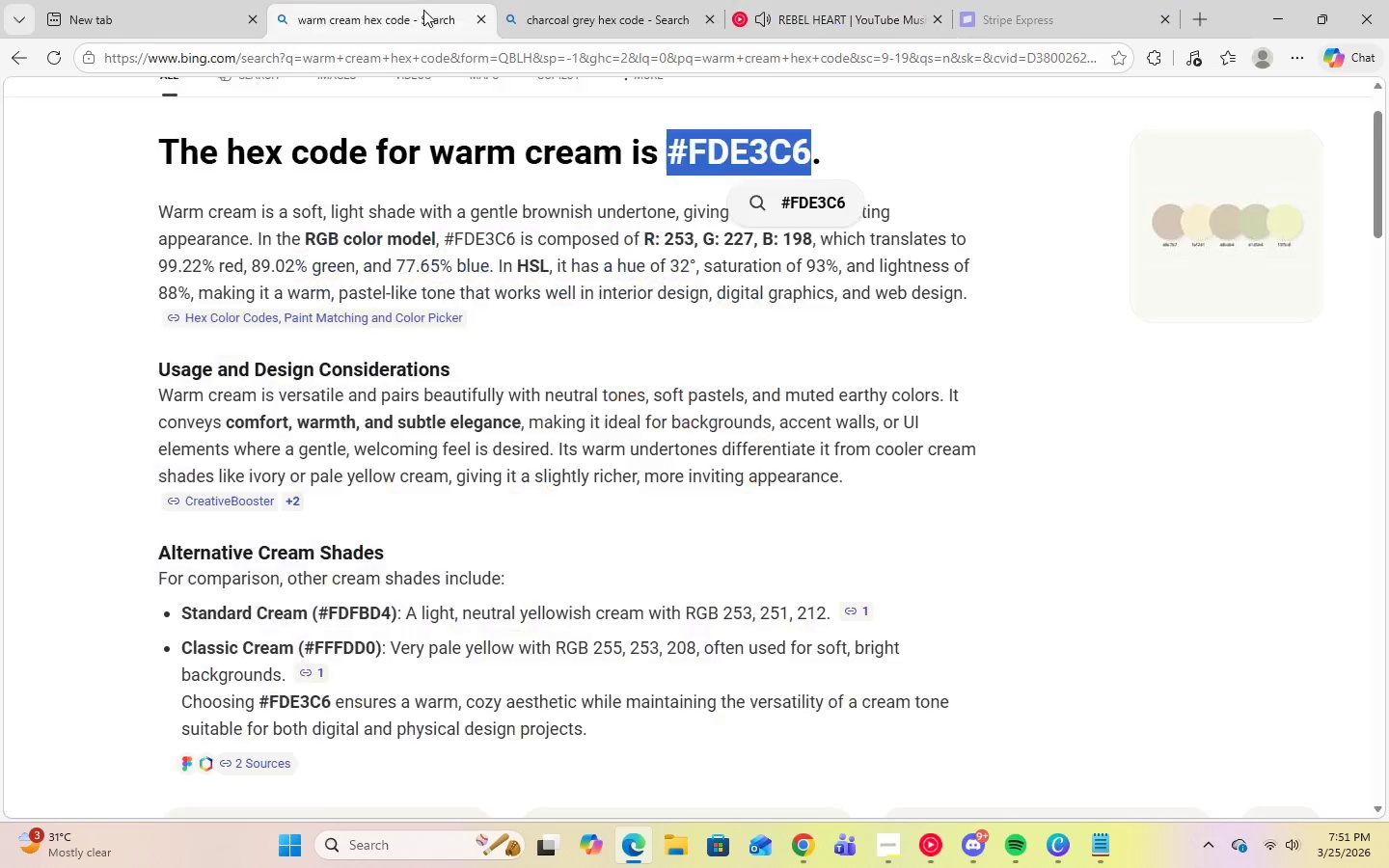 
double_click([552, 21])
 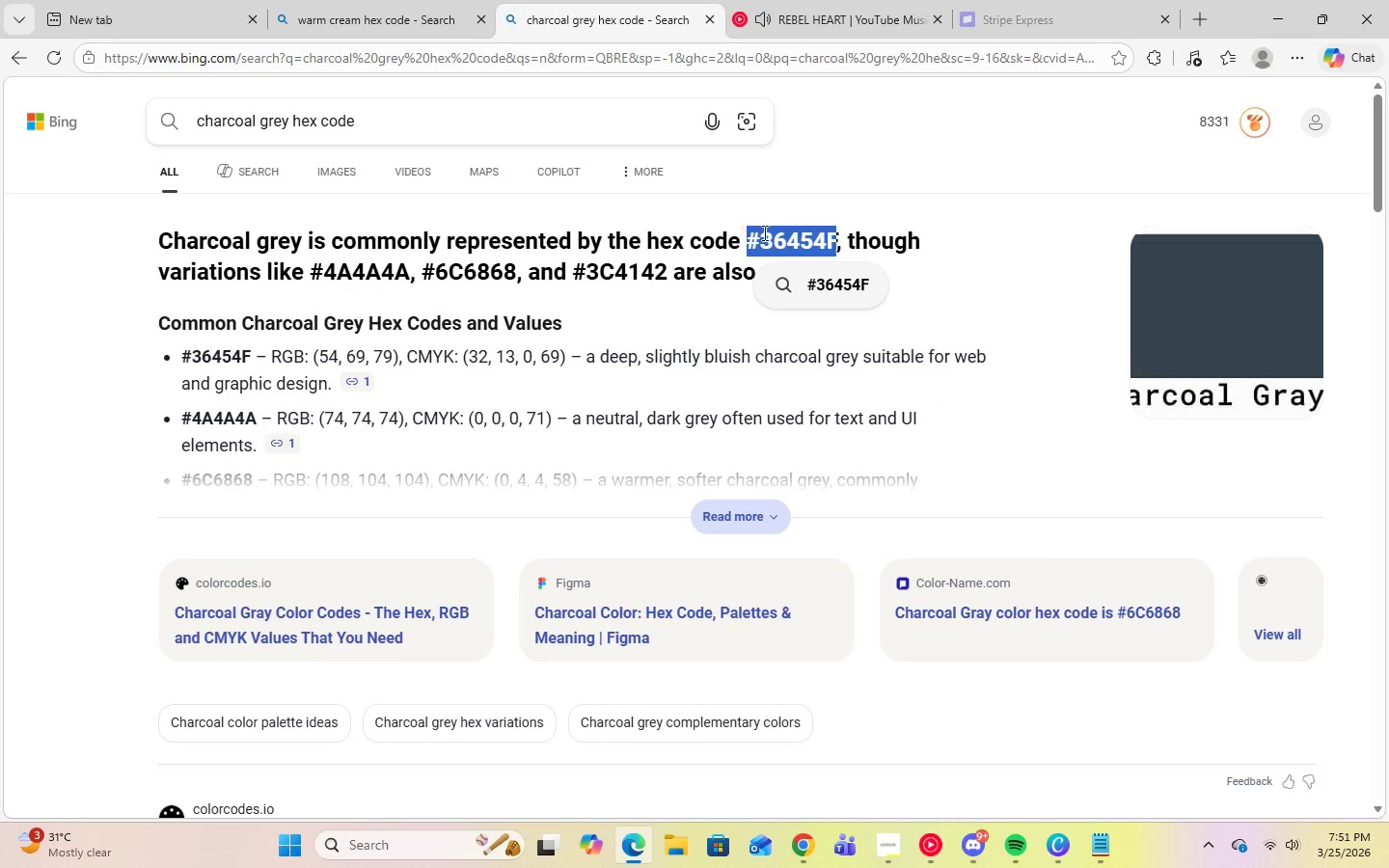 
right_click([776, 239])
 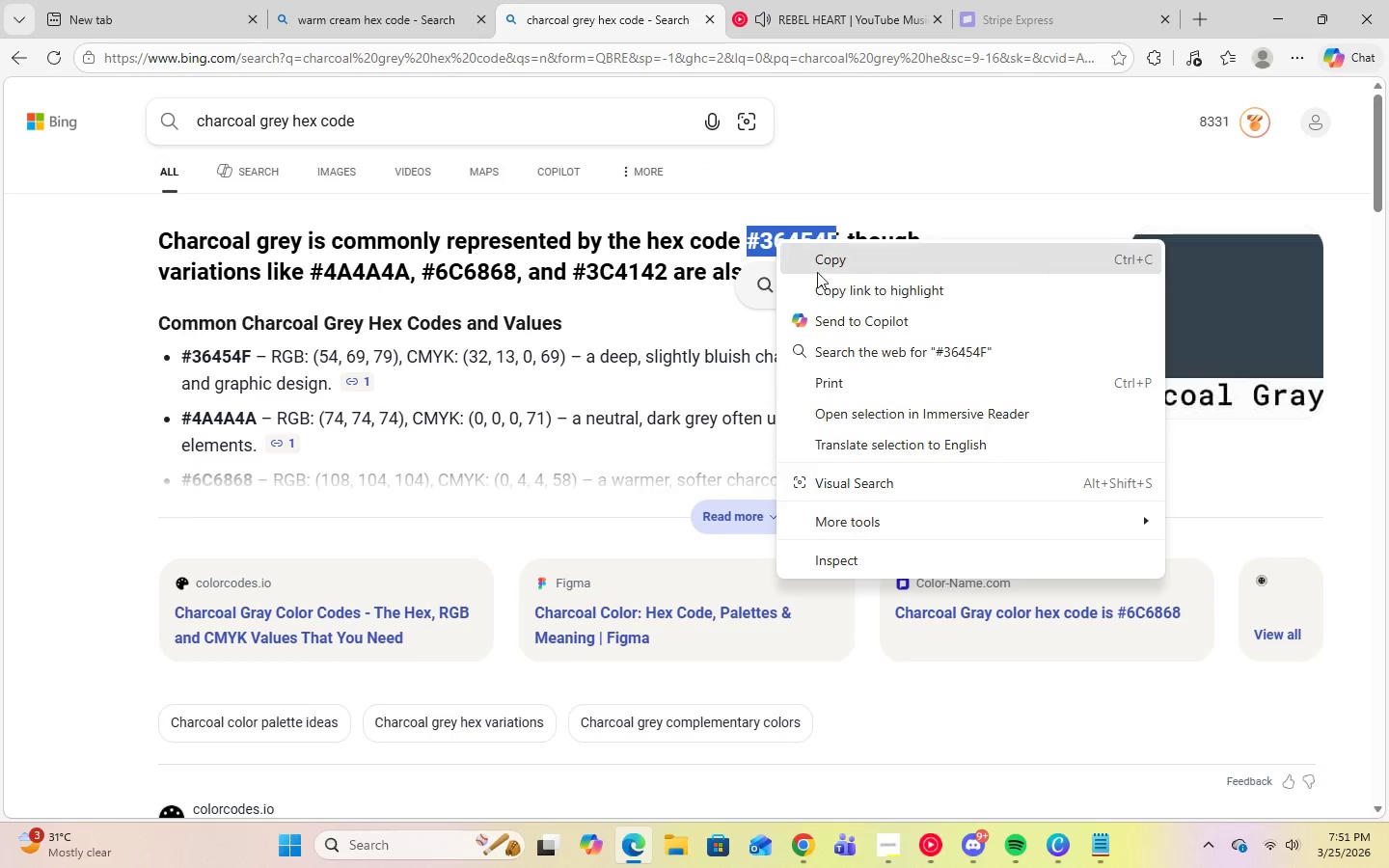 
left_click([821, 264])
 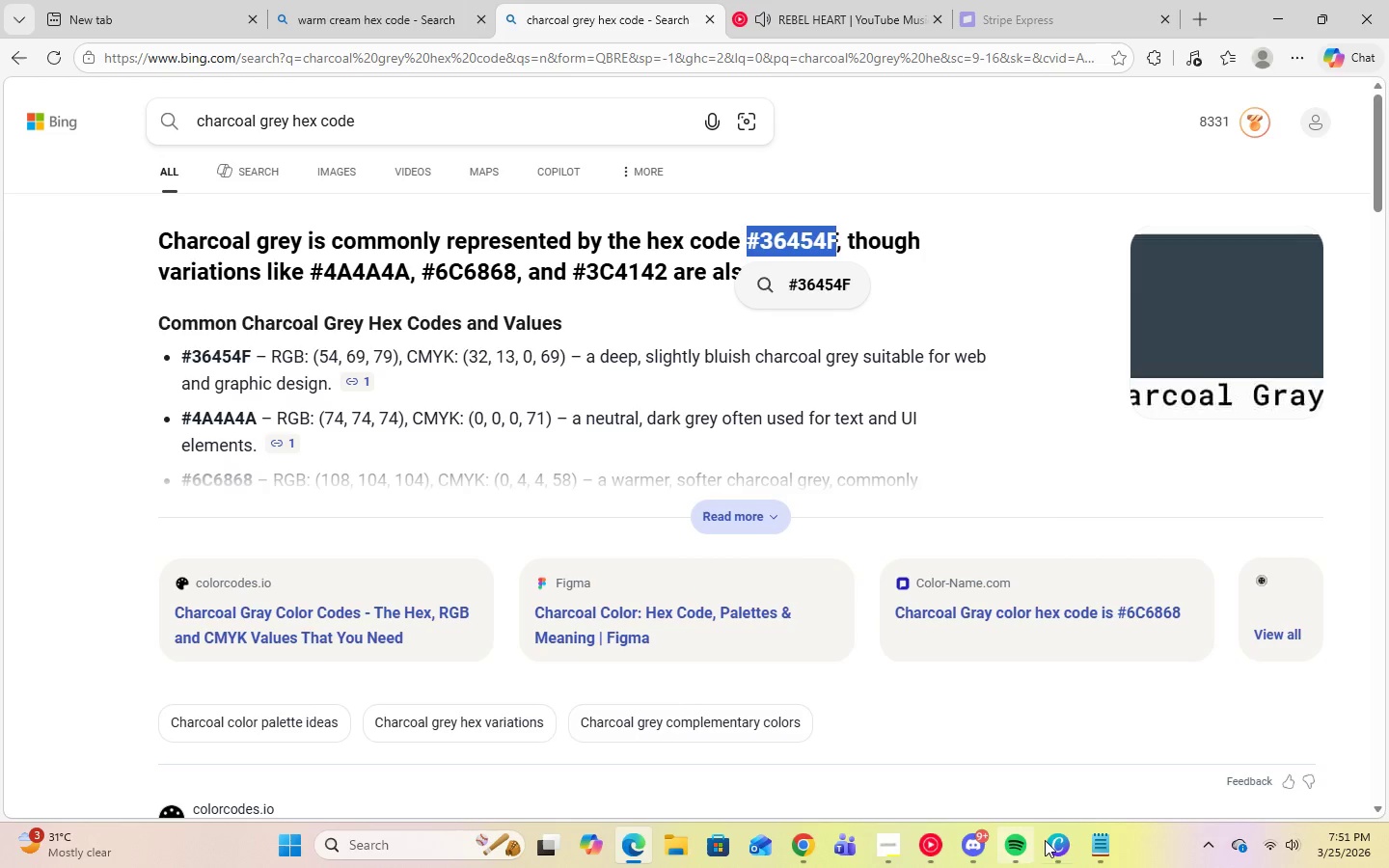 
left_click([1062, 851])
 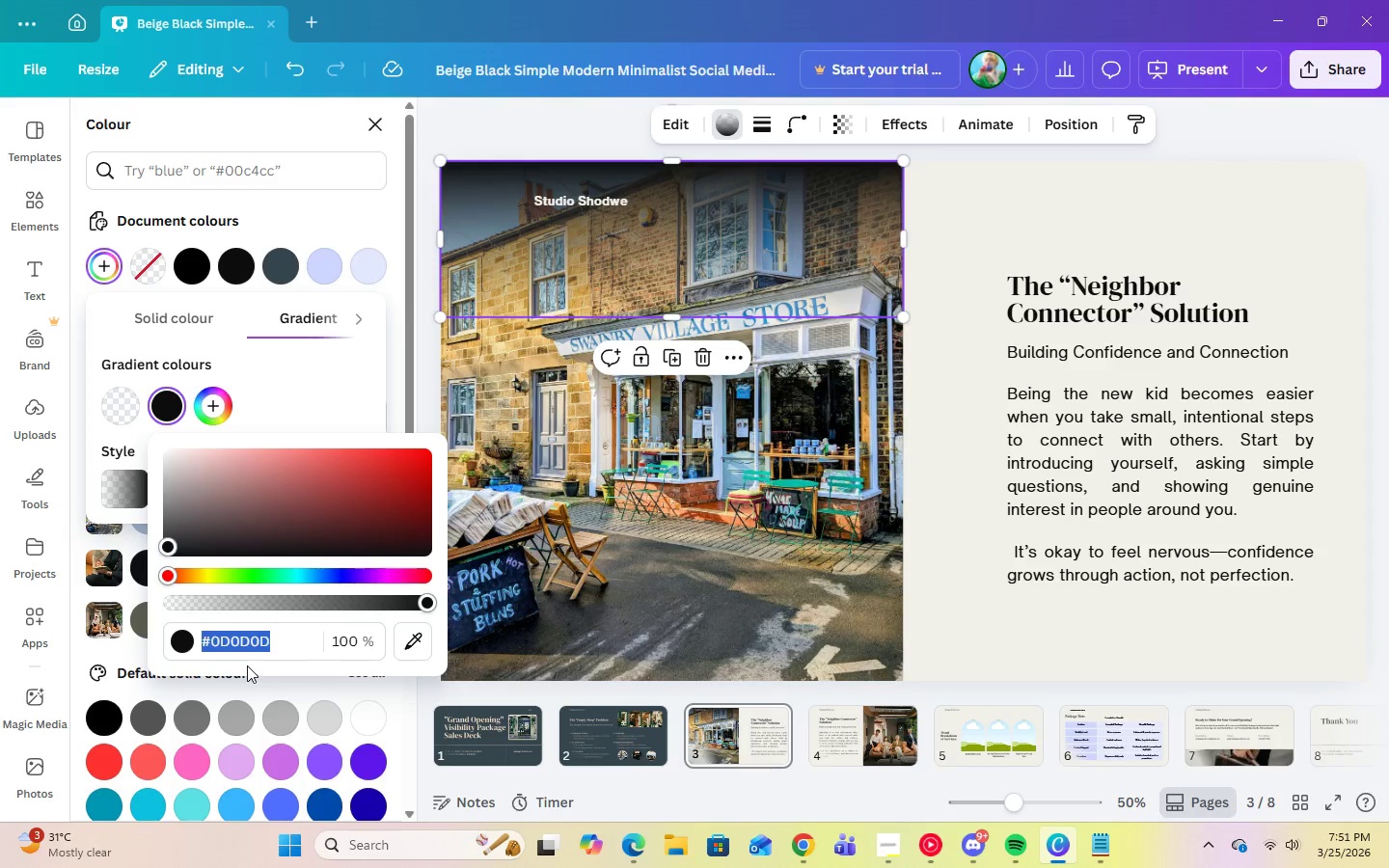 
right_click([242, 642])
 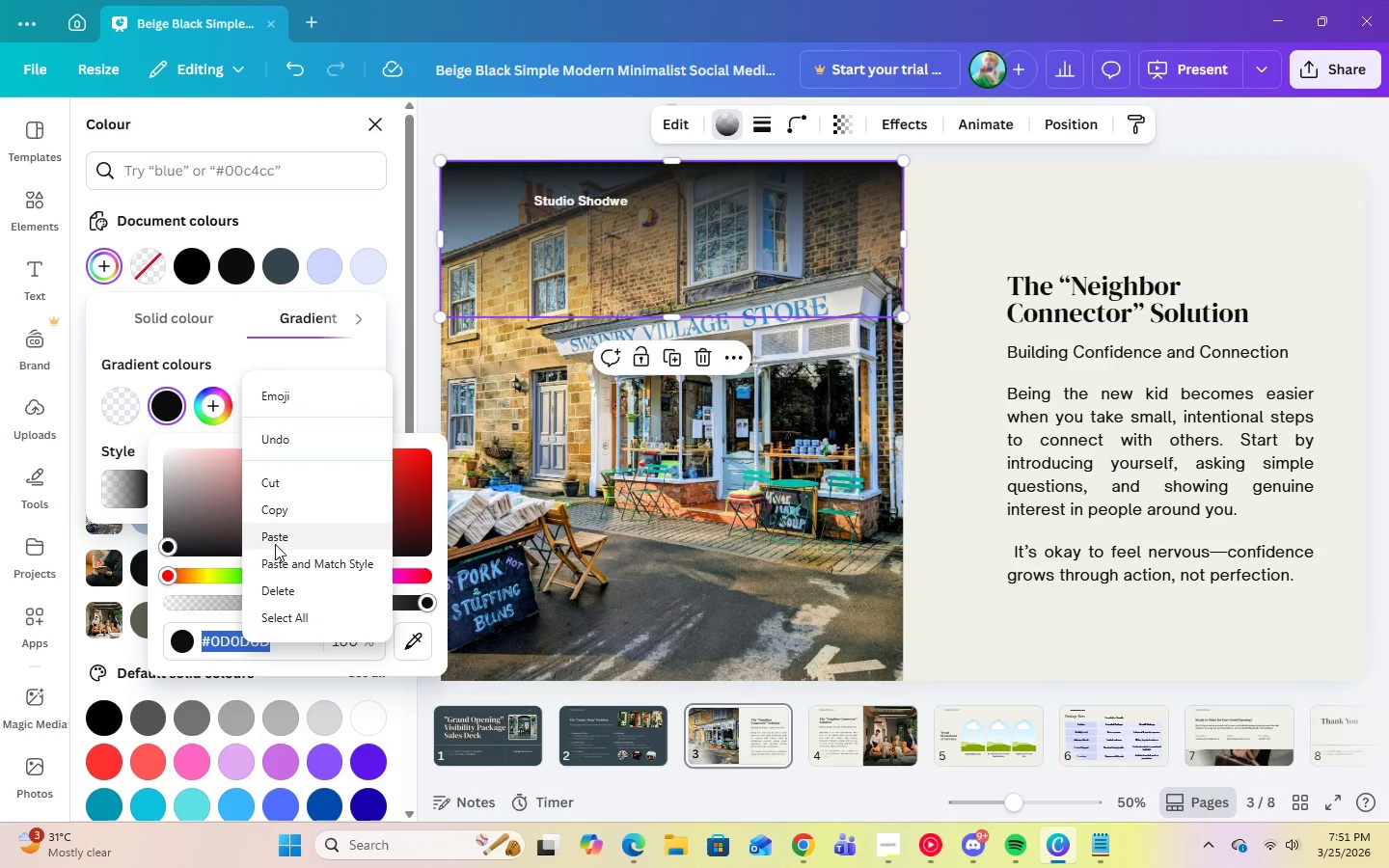 
left_click([275, 538])
 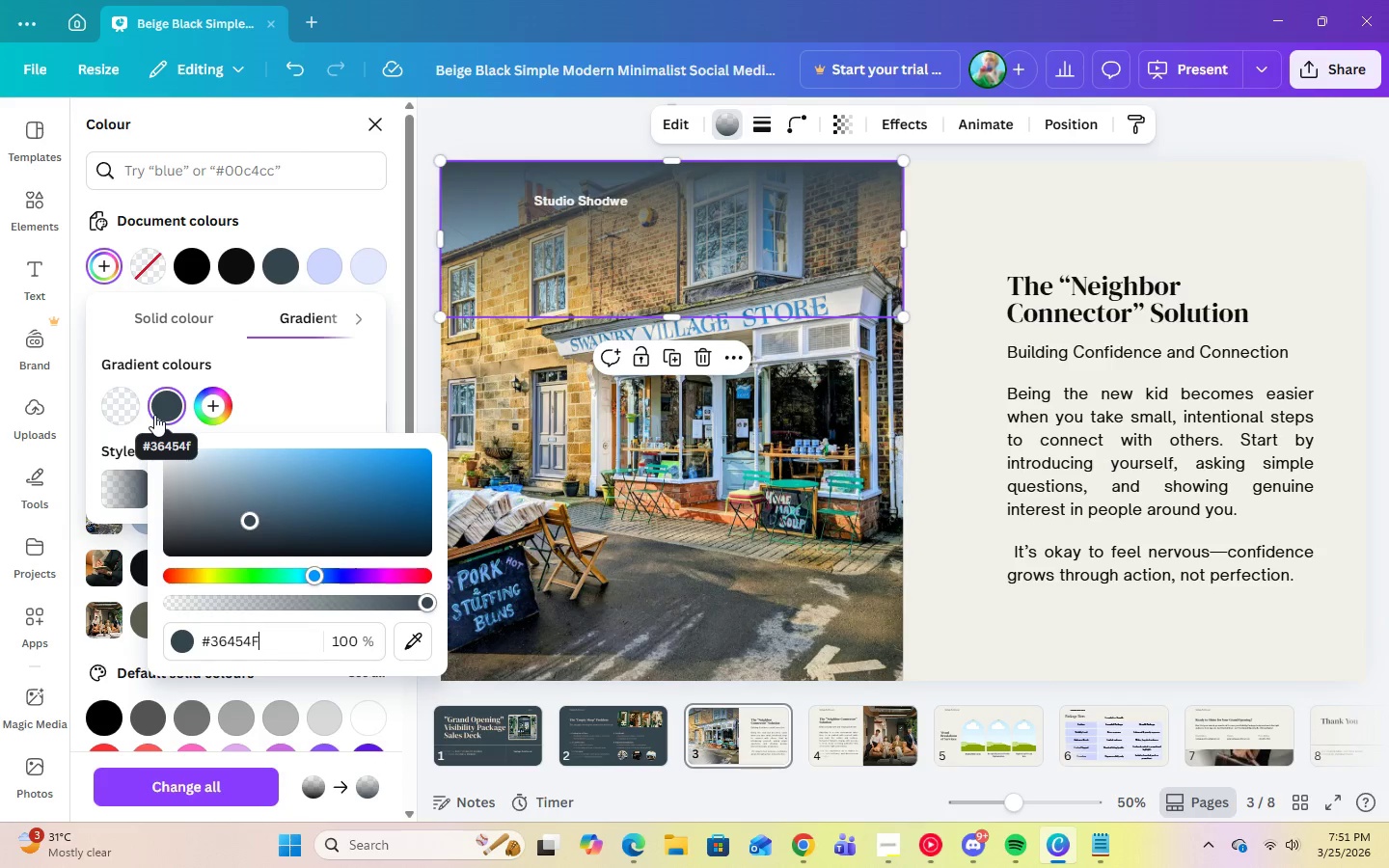 
left_click([116, 414])
 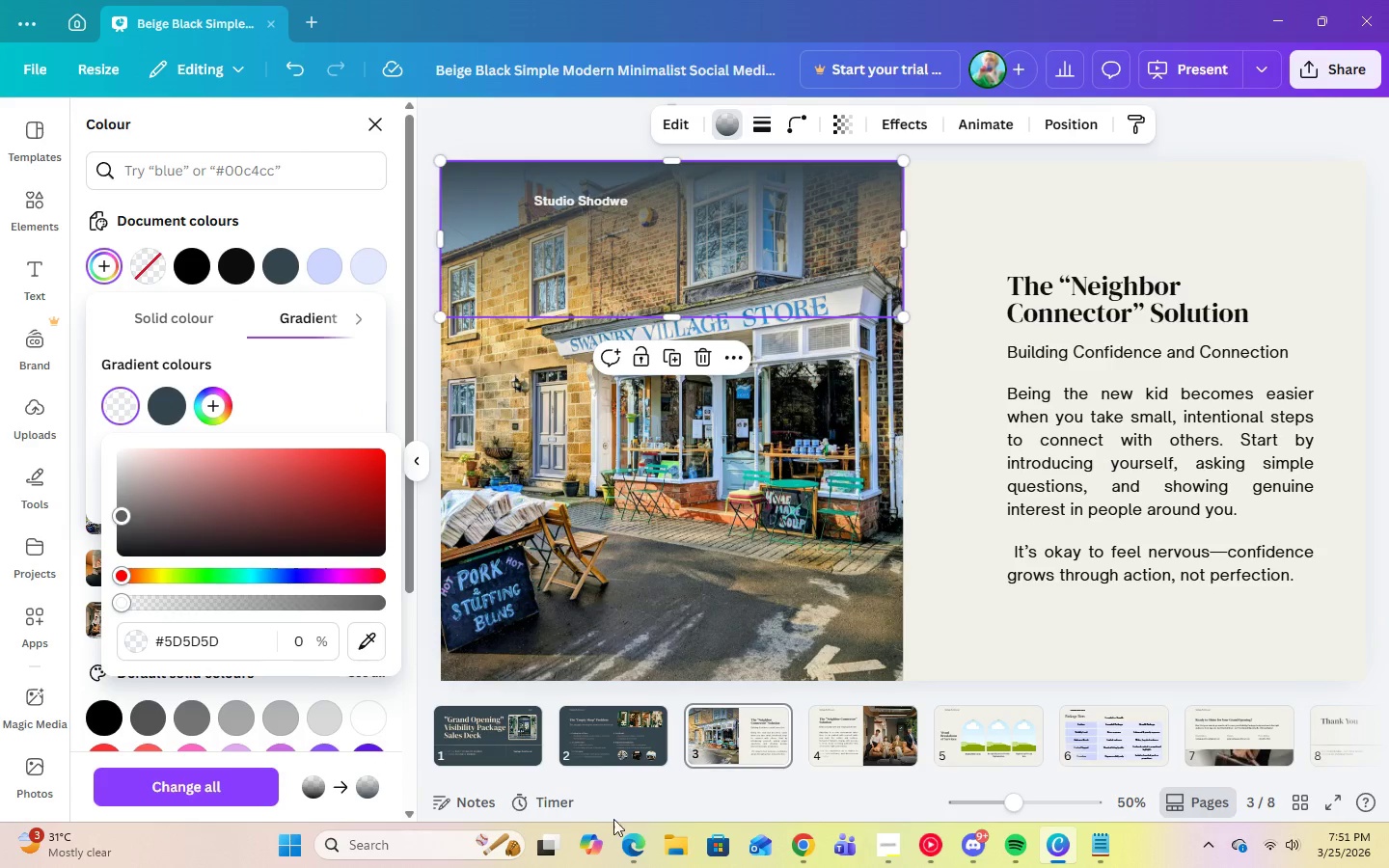 
left_click([636, 845])
 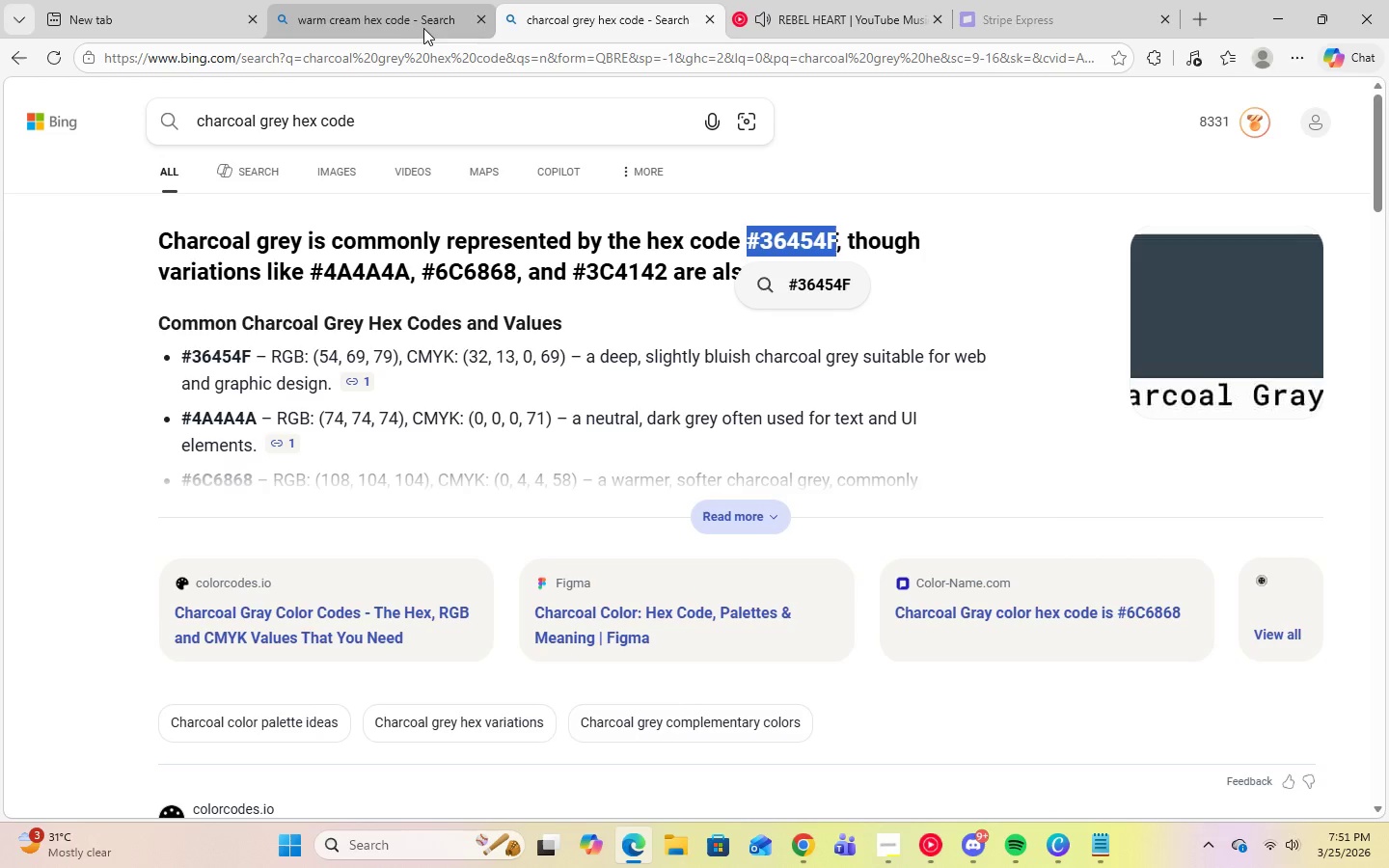 
left_click([404, 23])
 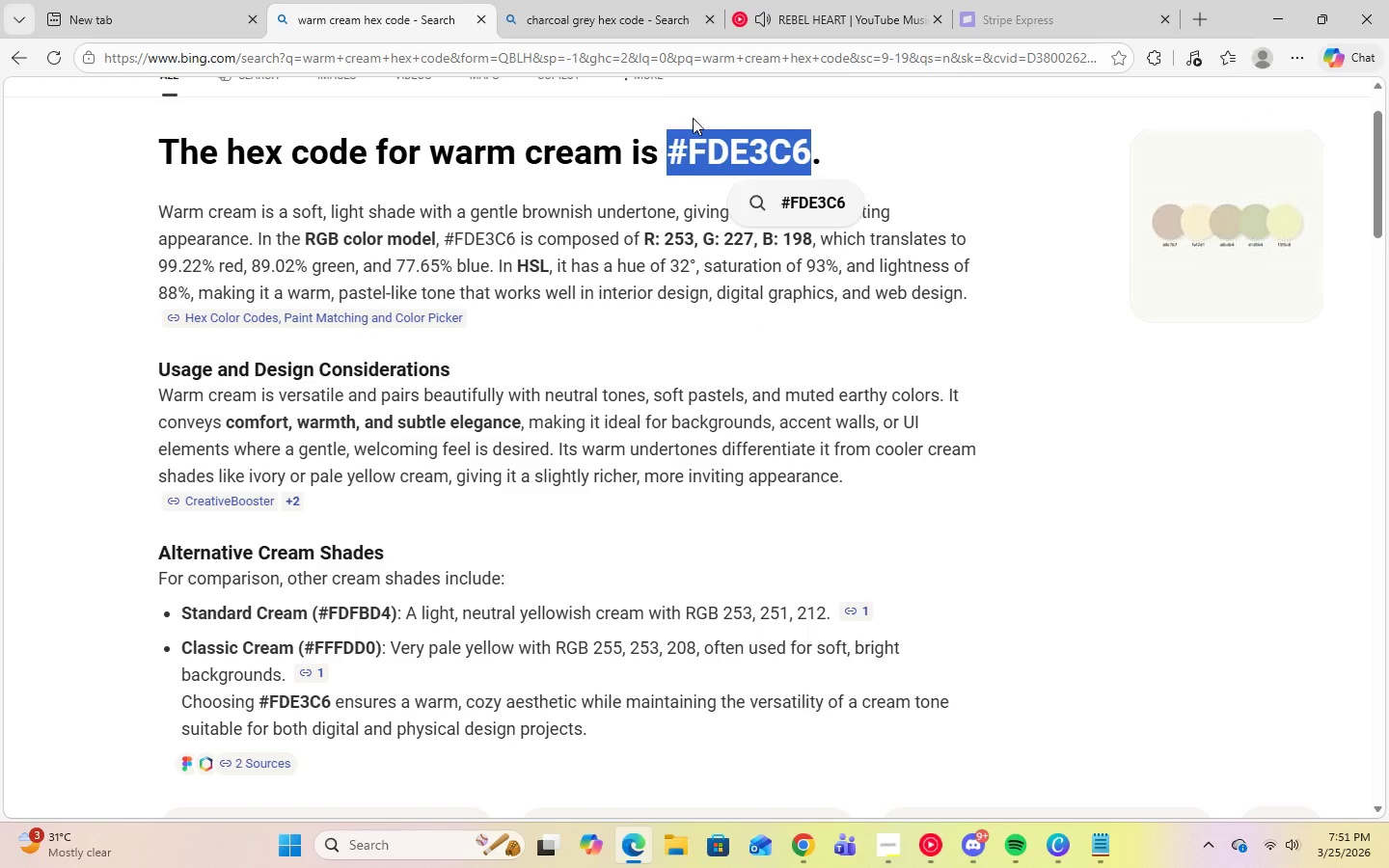 
right_click([714, 147])
 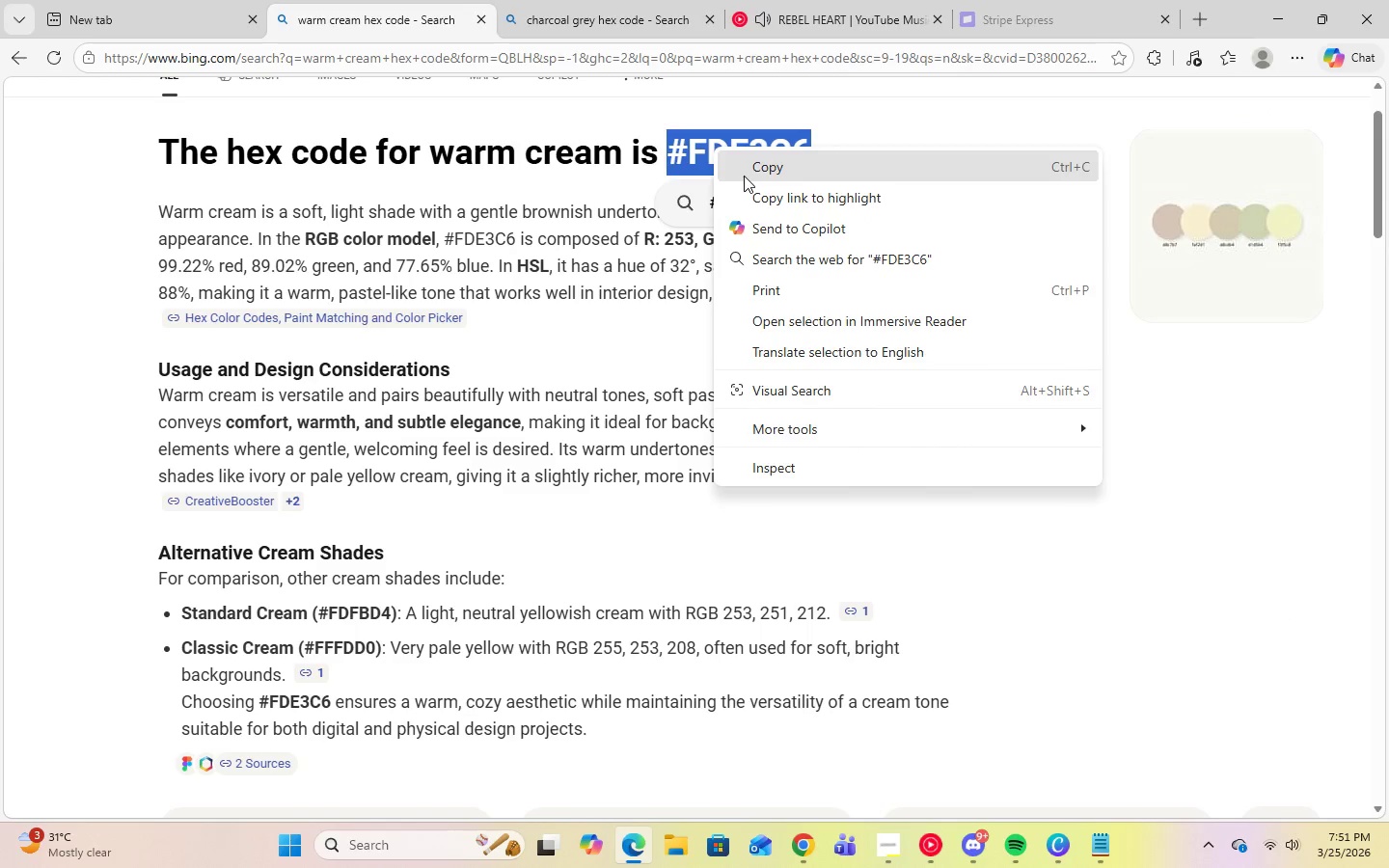 
left_click([744, 176])
 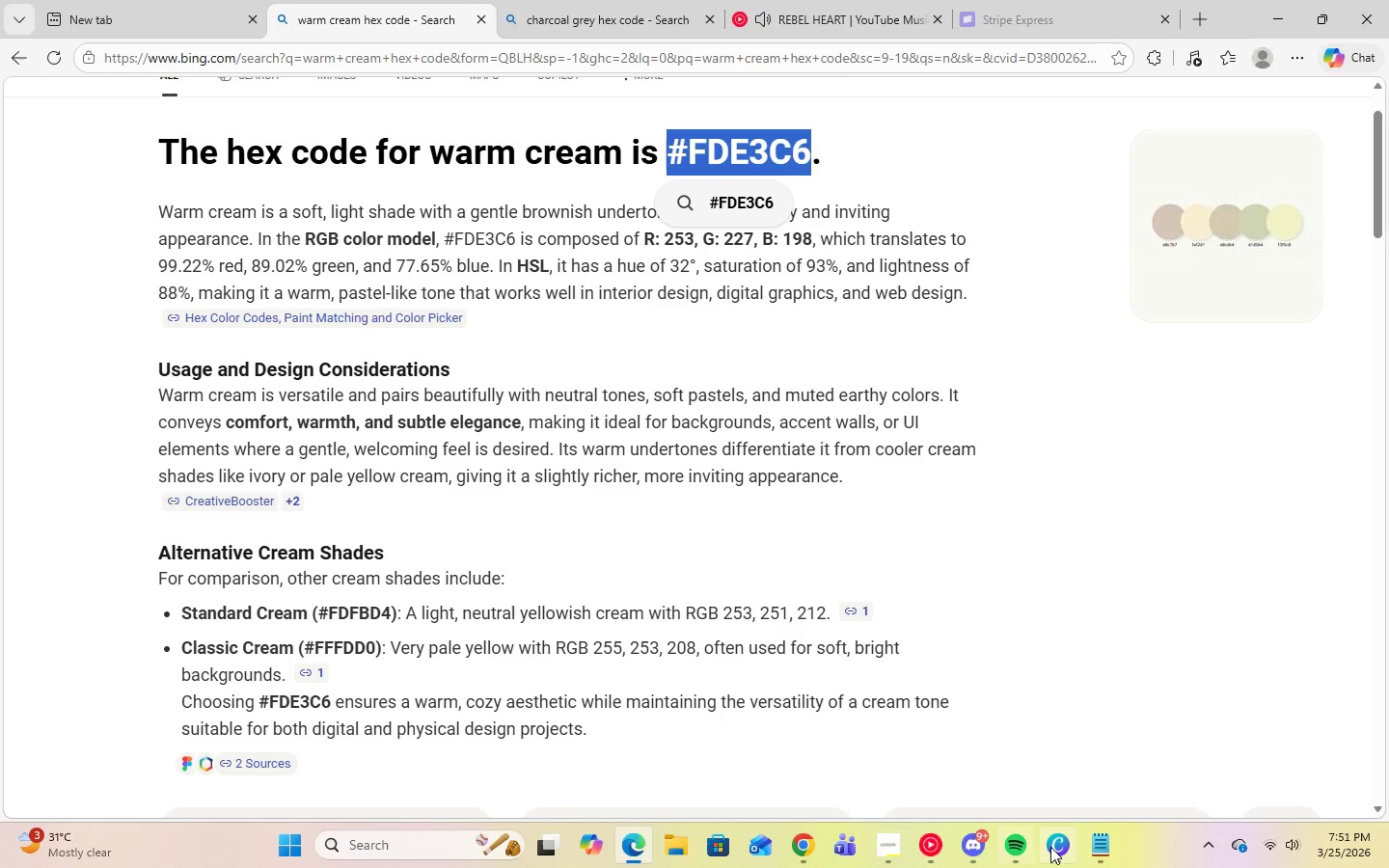 
left_click([1051, 848])
 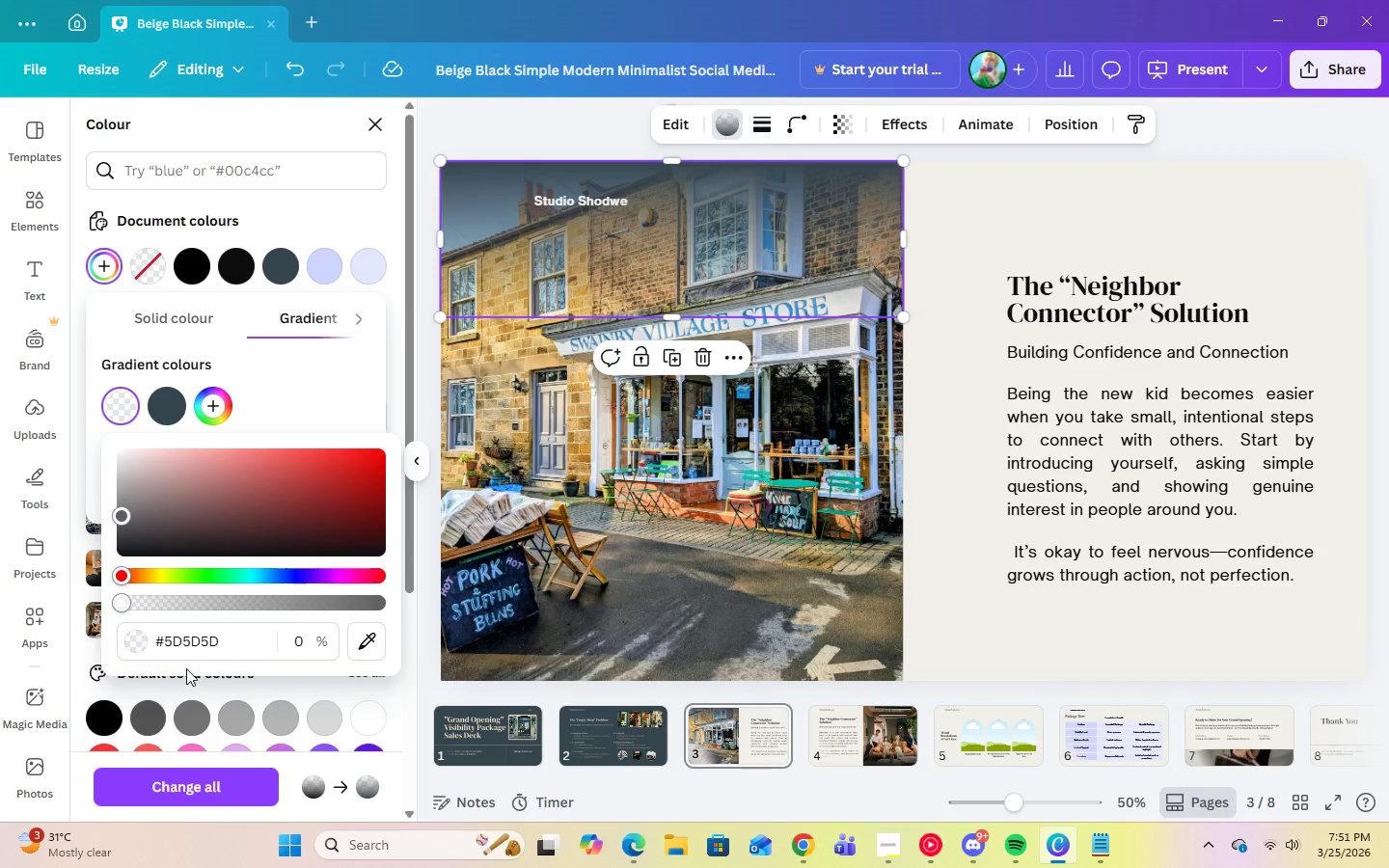 
left_click([191, 644])
 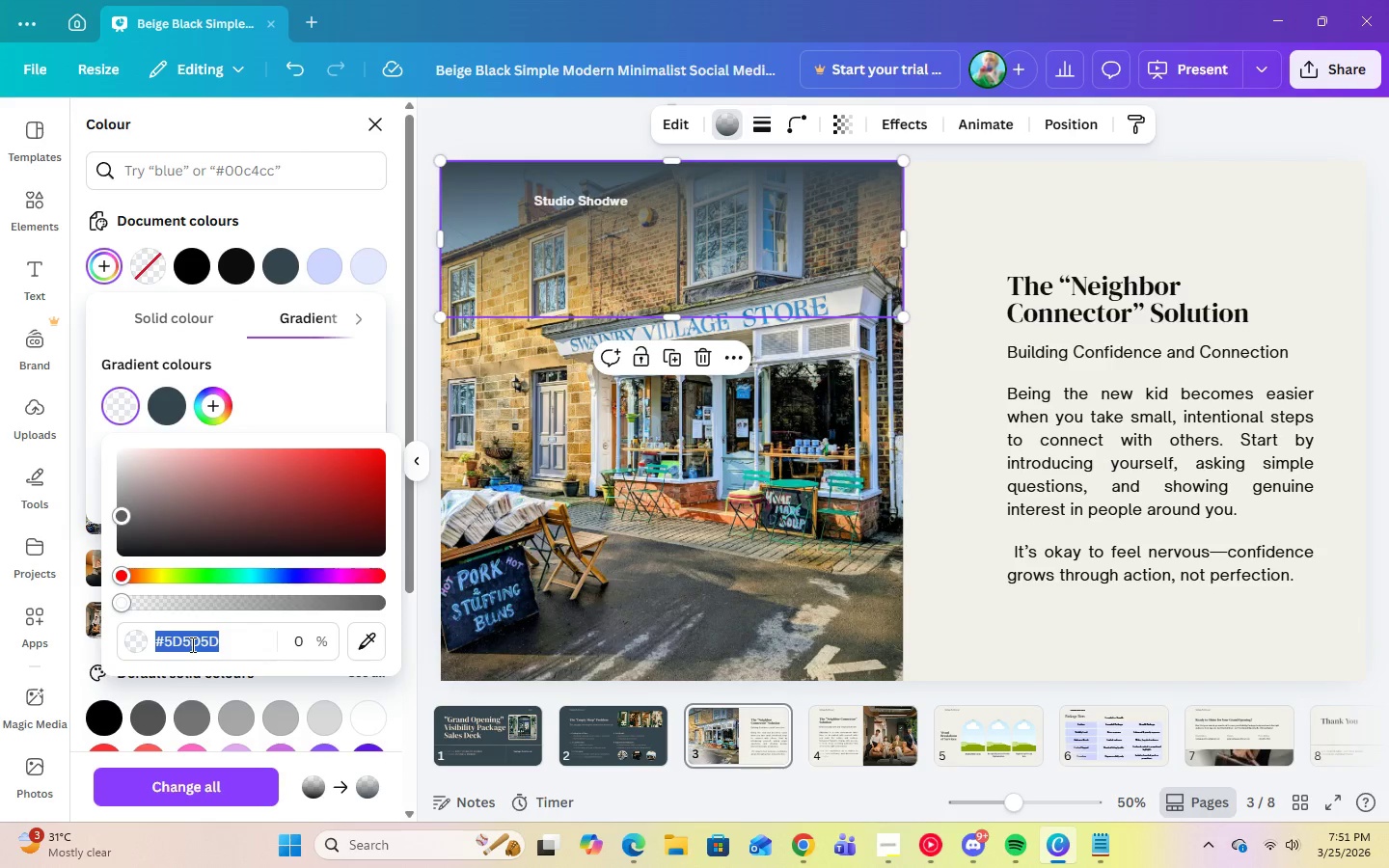 
right_click([191, 644])
 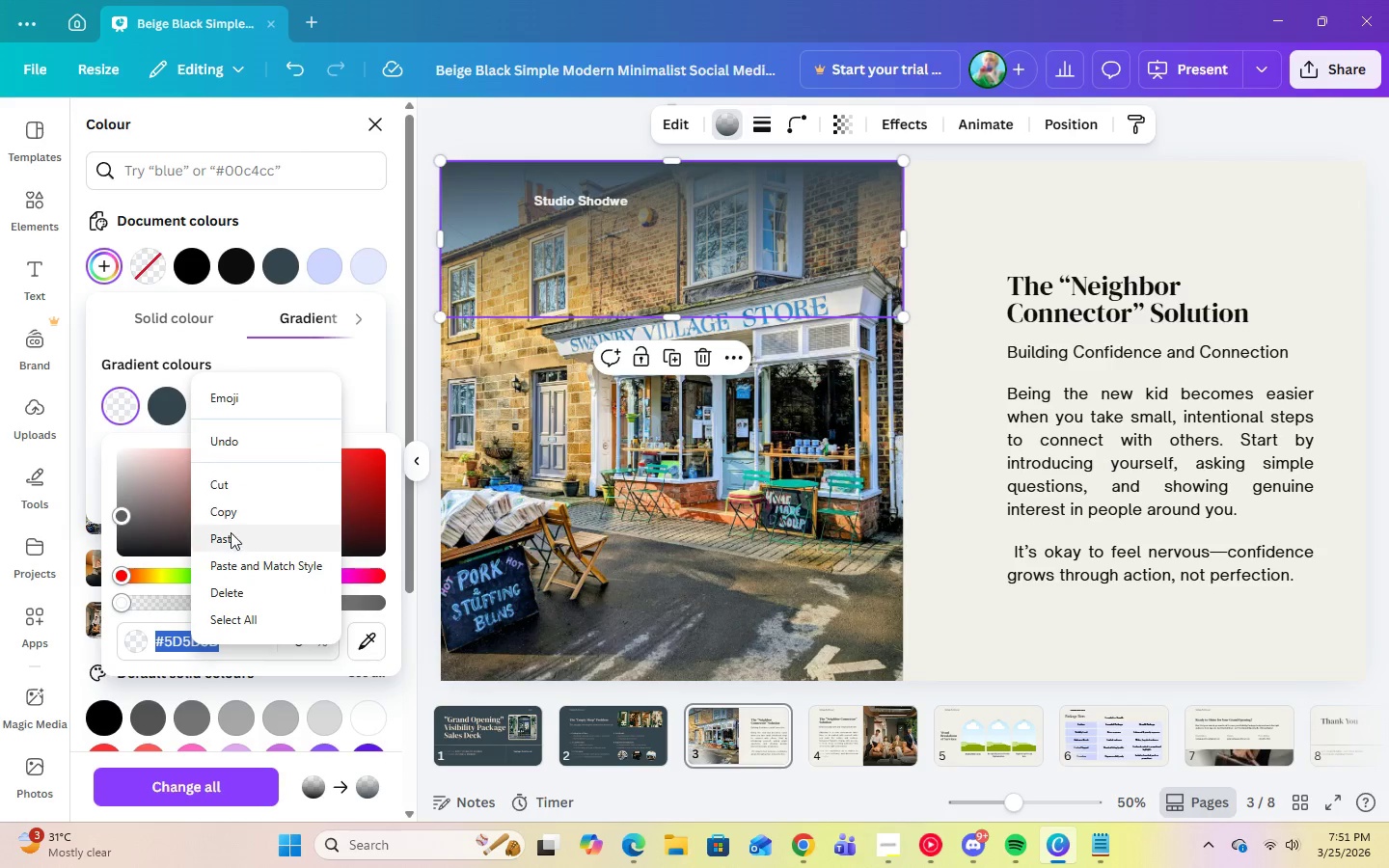 
left_click([232, 537])
 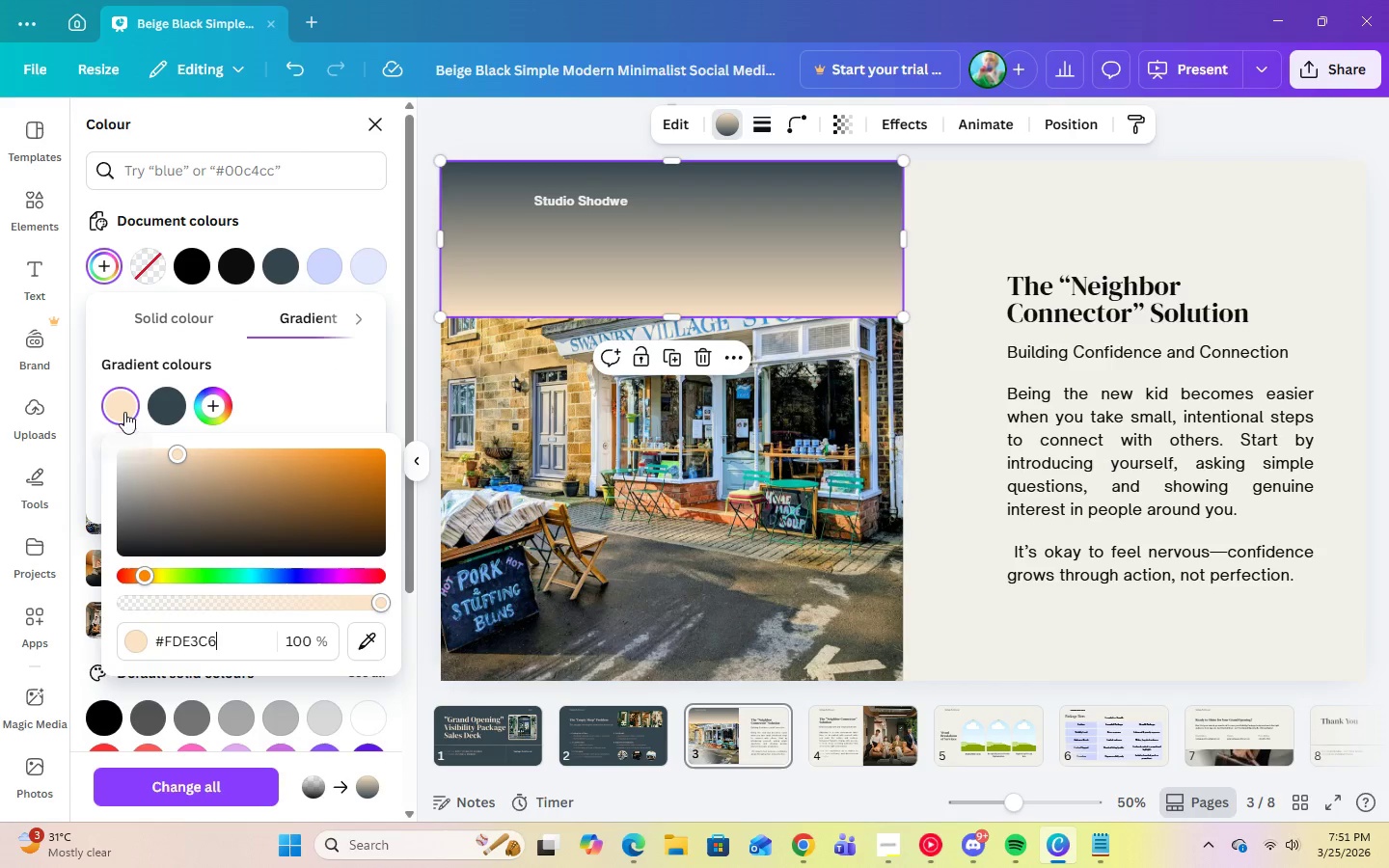 
left_click([313, 637])
 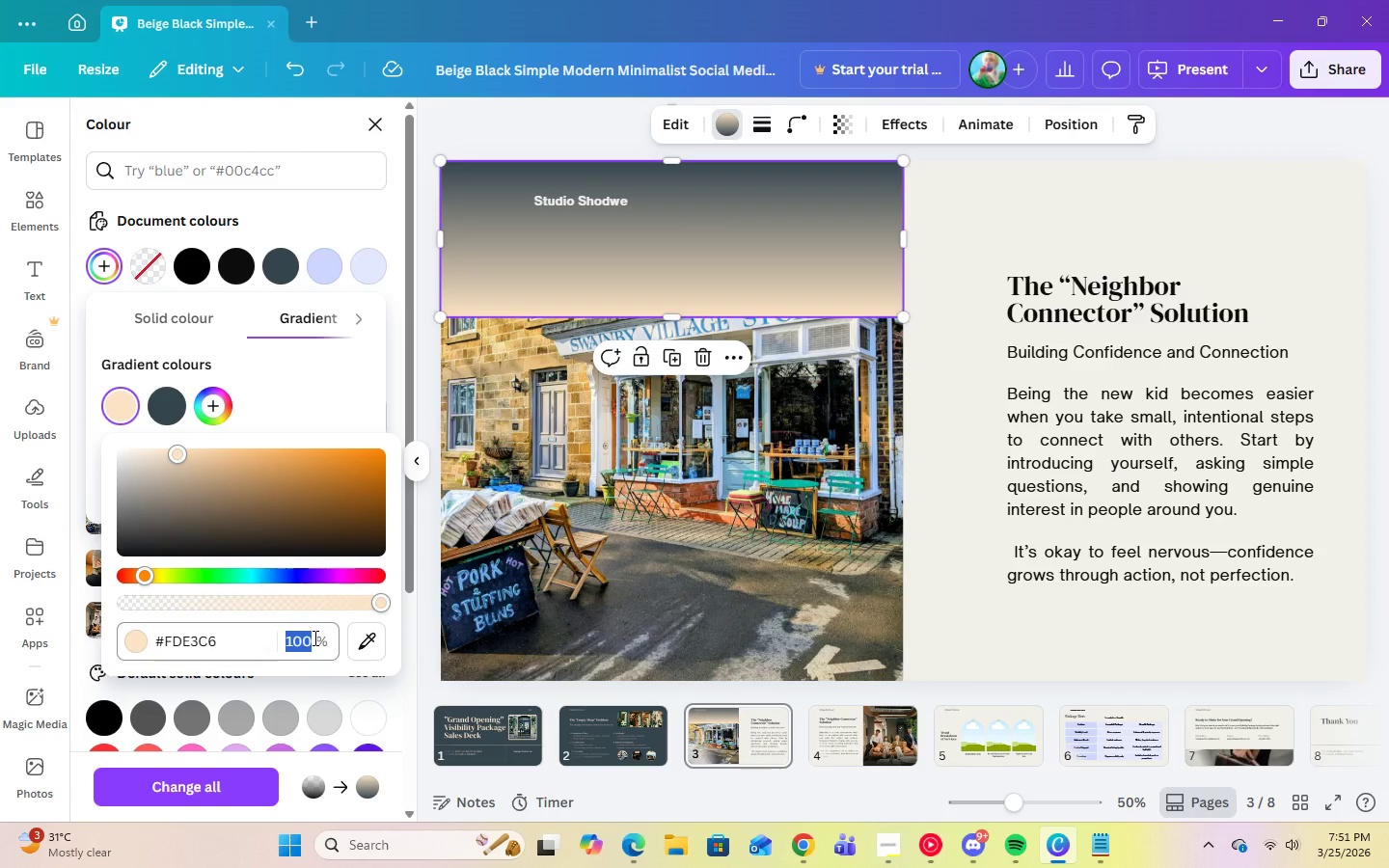 
key(Numpad0)
 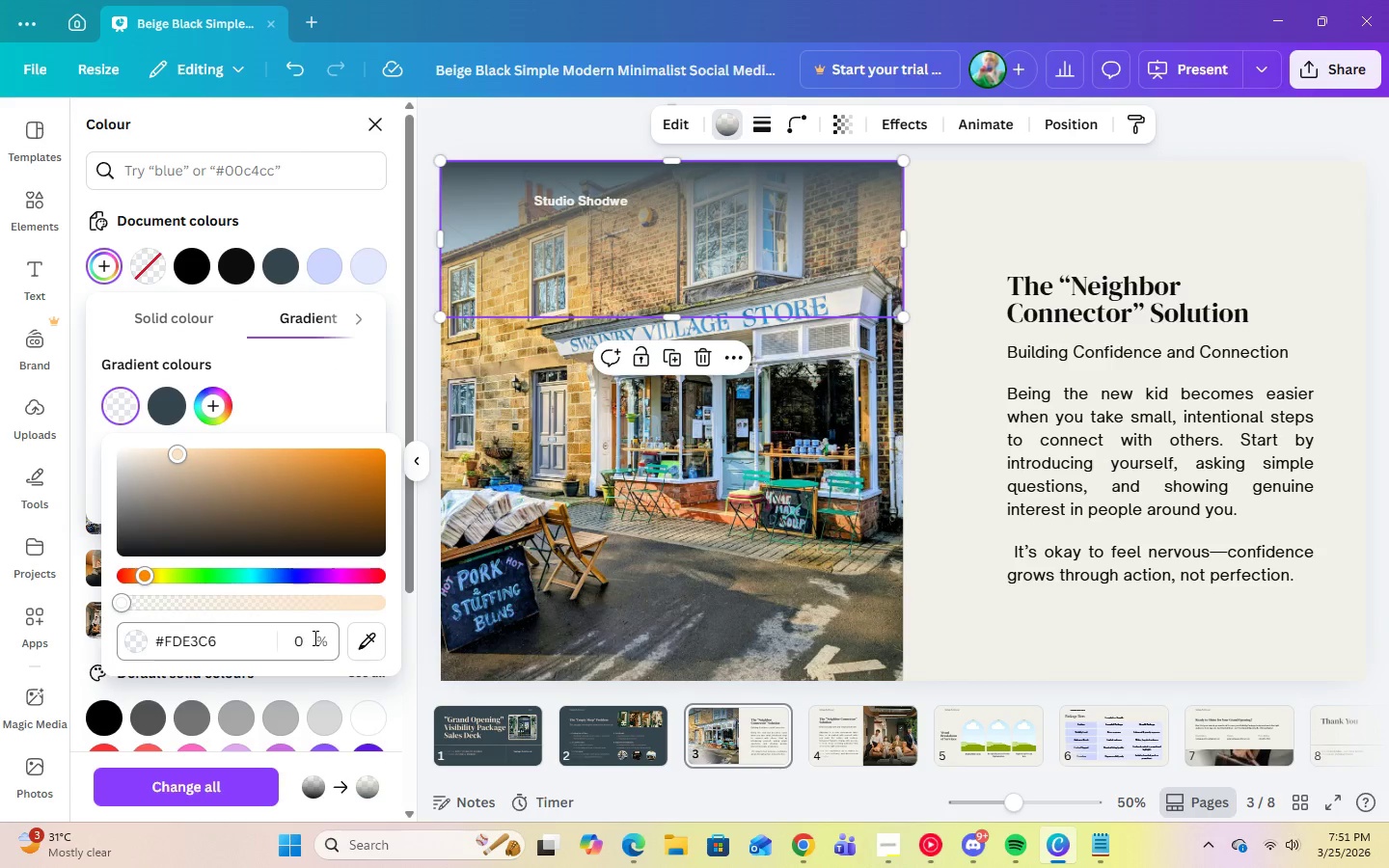 
key(Enter)
 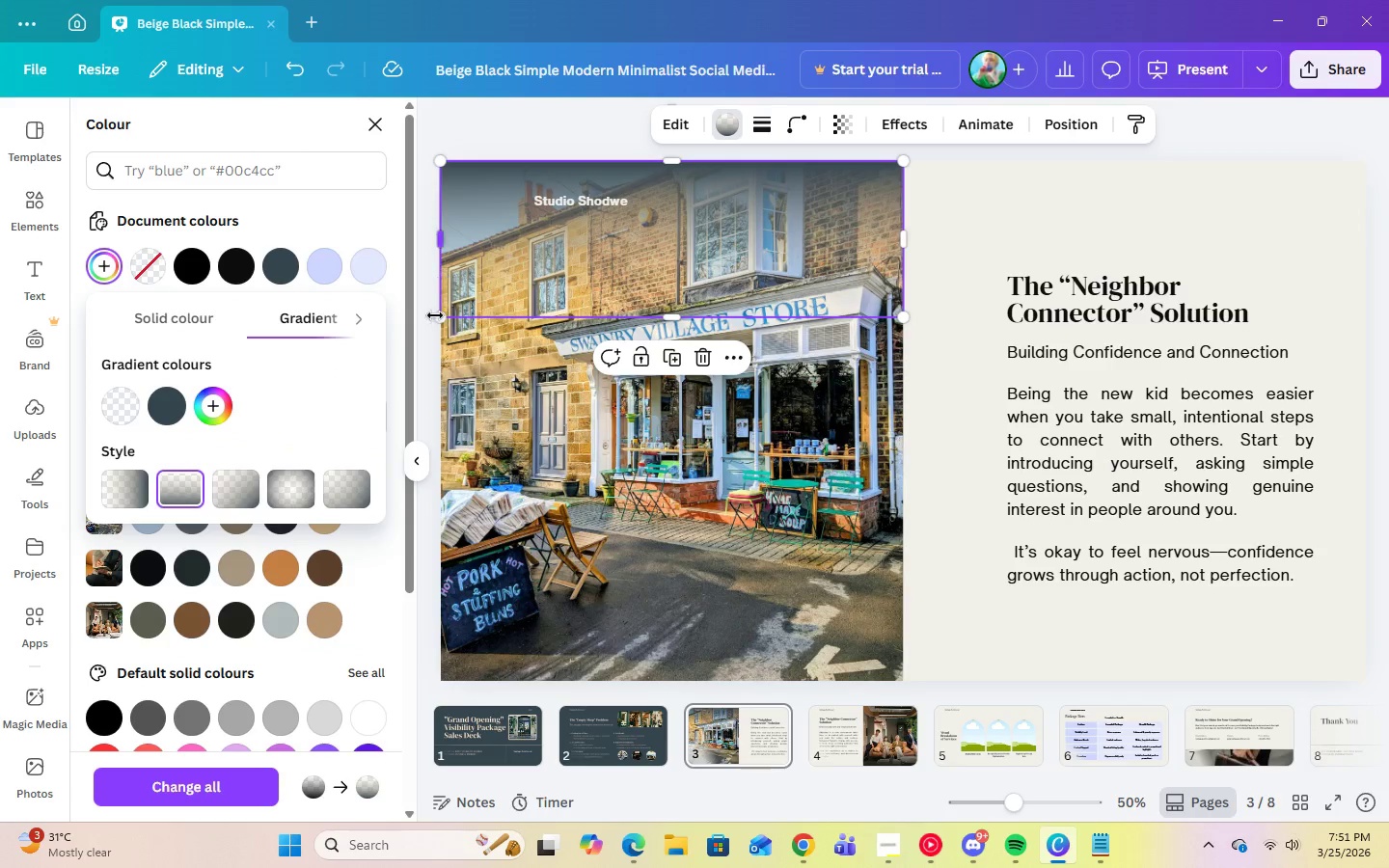 
left_click([571, 202])
 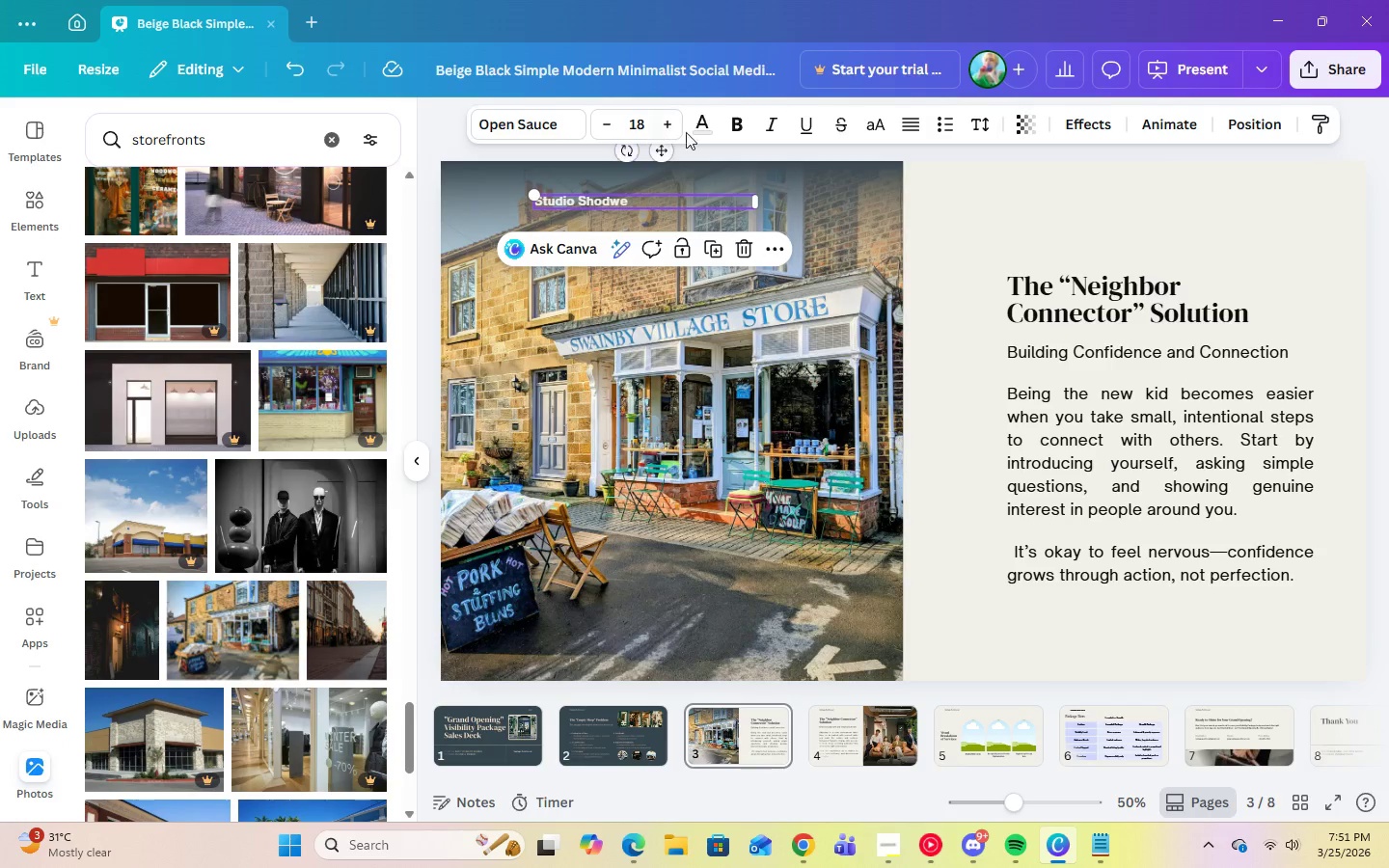 
left_click([696, 132])
 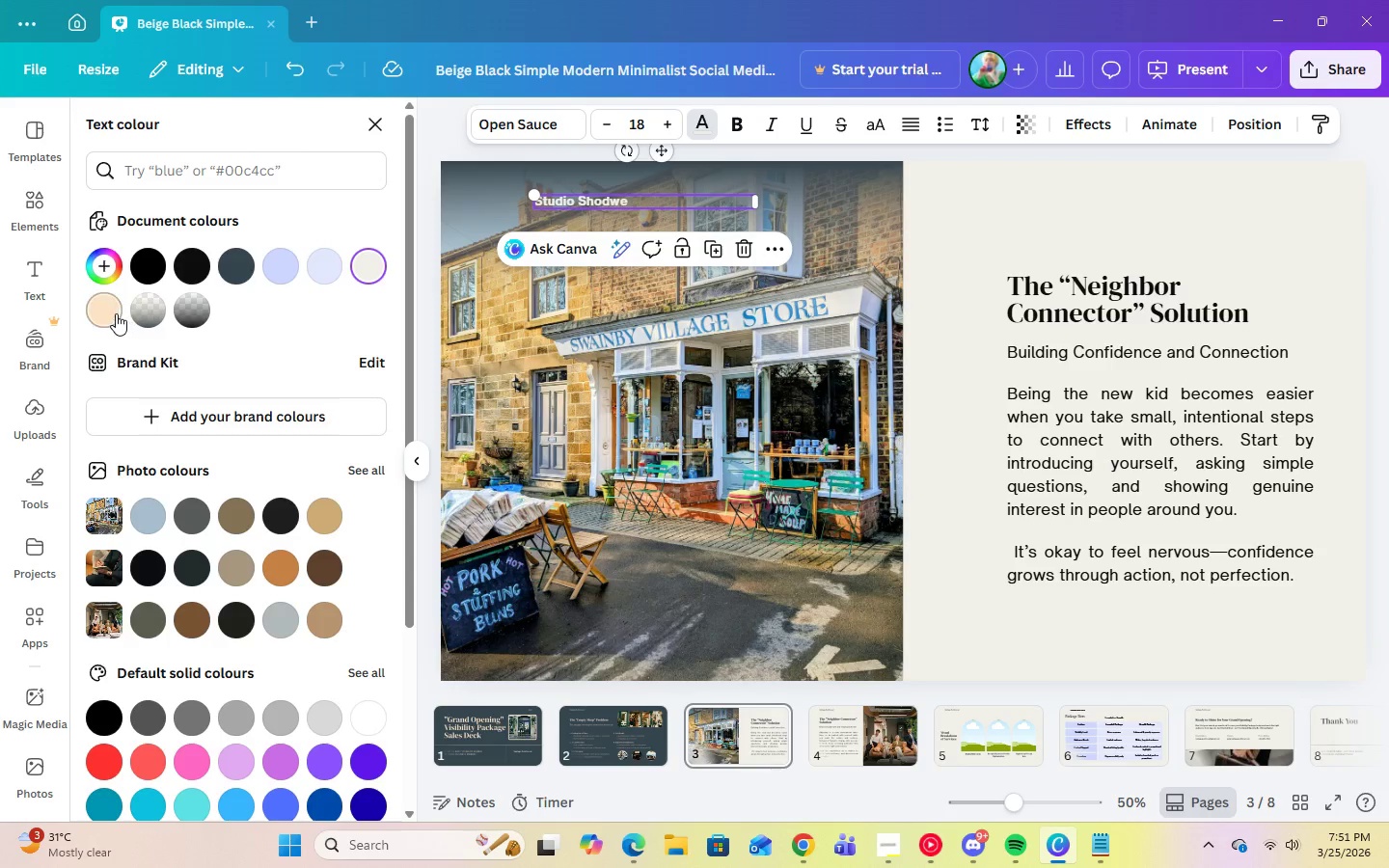 
left_click([116, 313])
 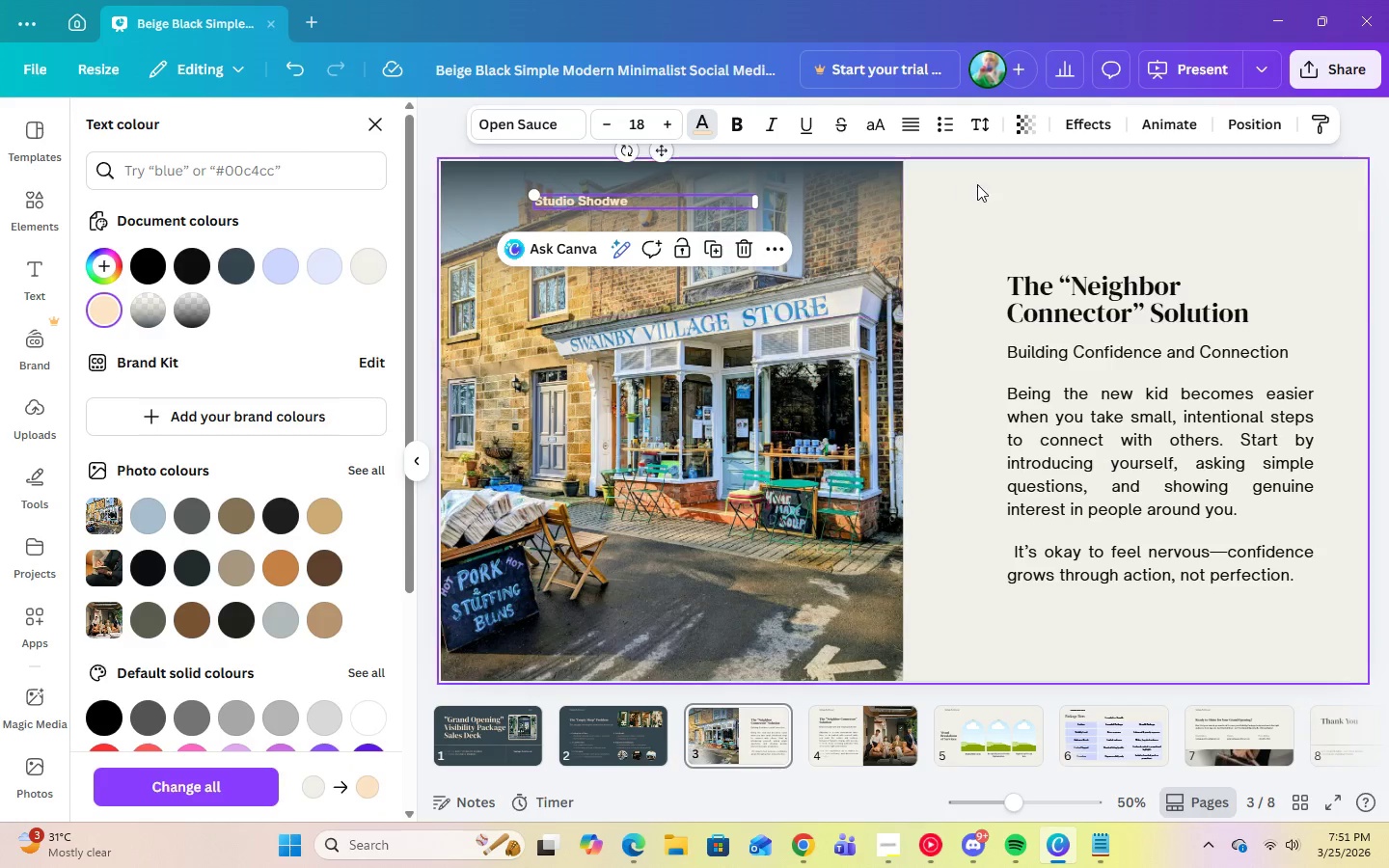 
left_click([988, 189])
 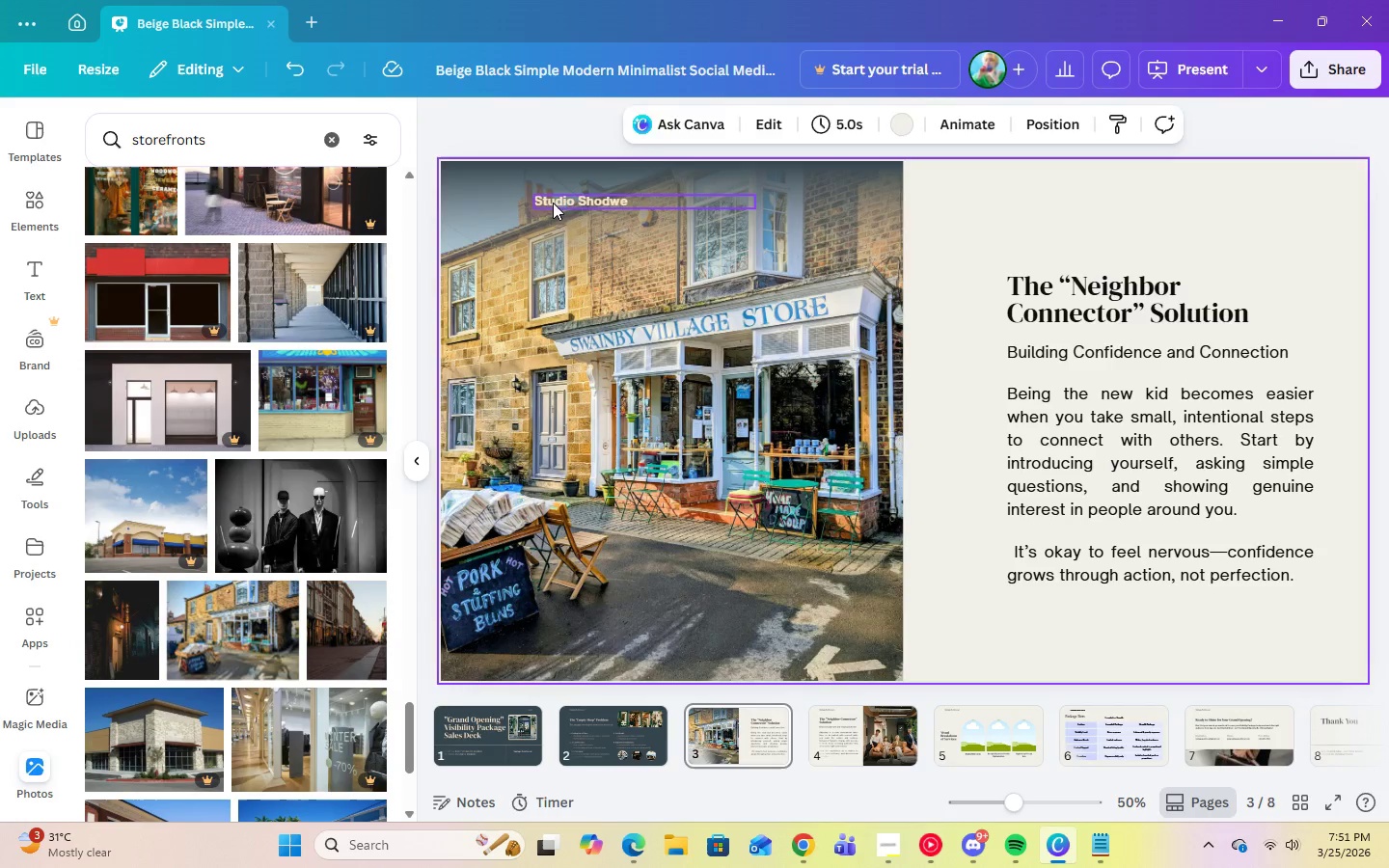 
left_click([558, 202])
 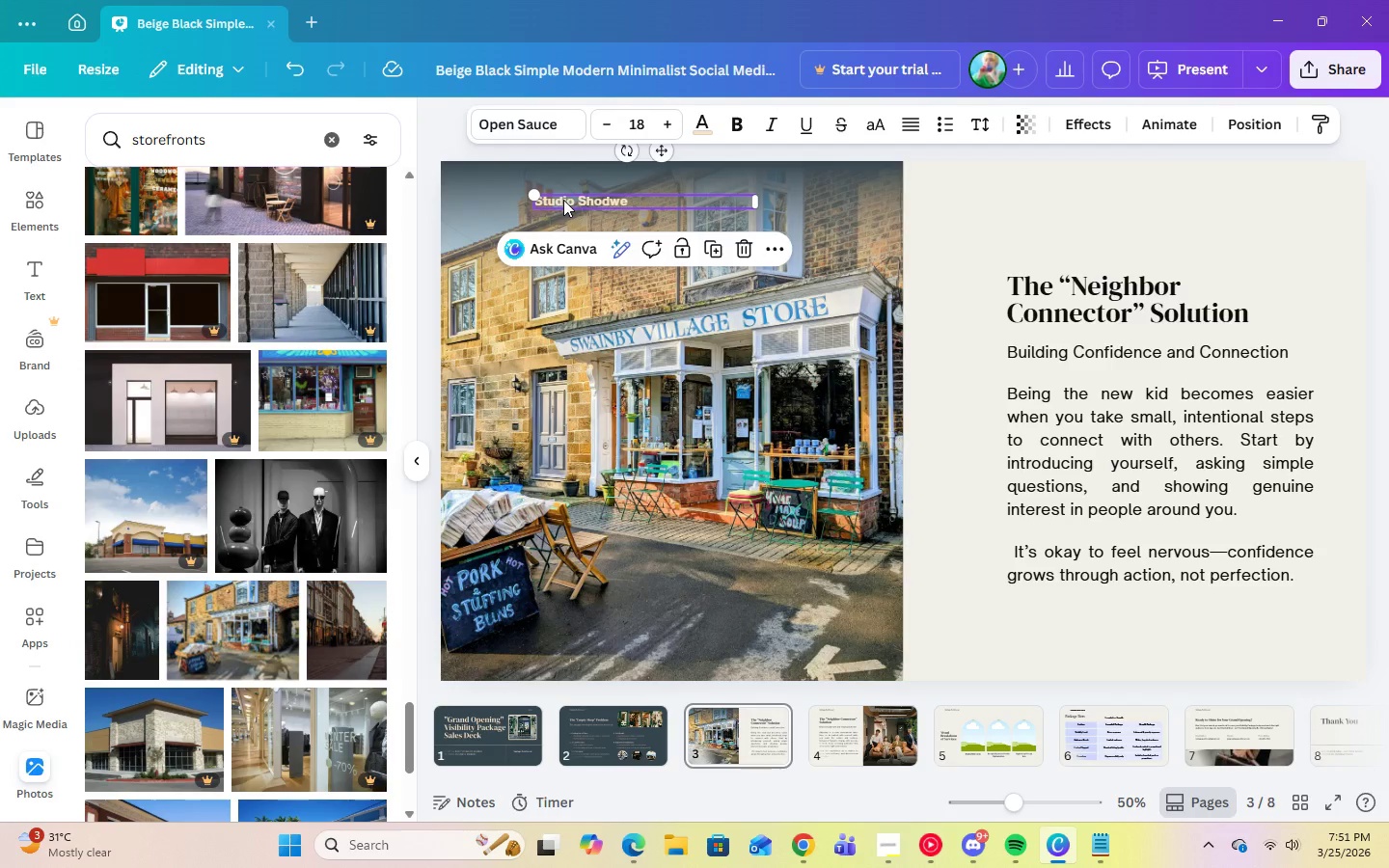 
left_click_drag(start_coordinate=[563, 200], to_coordinate=[519, 195])
 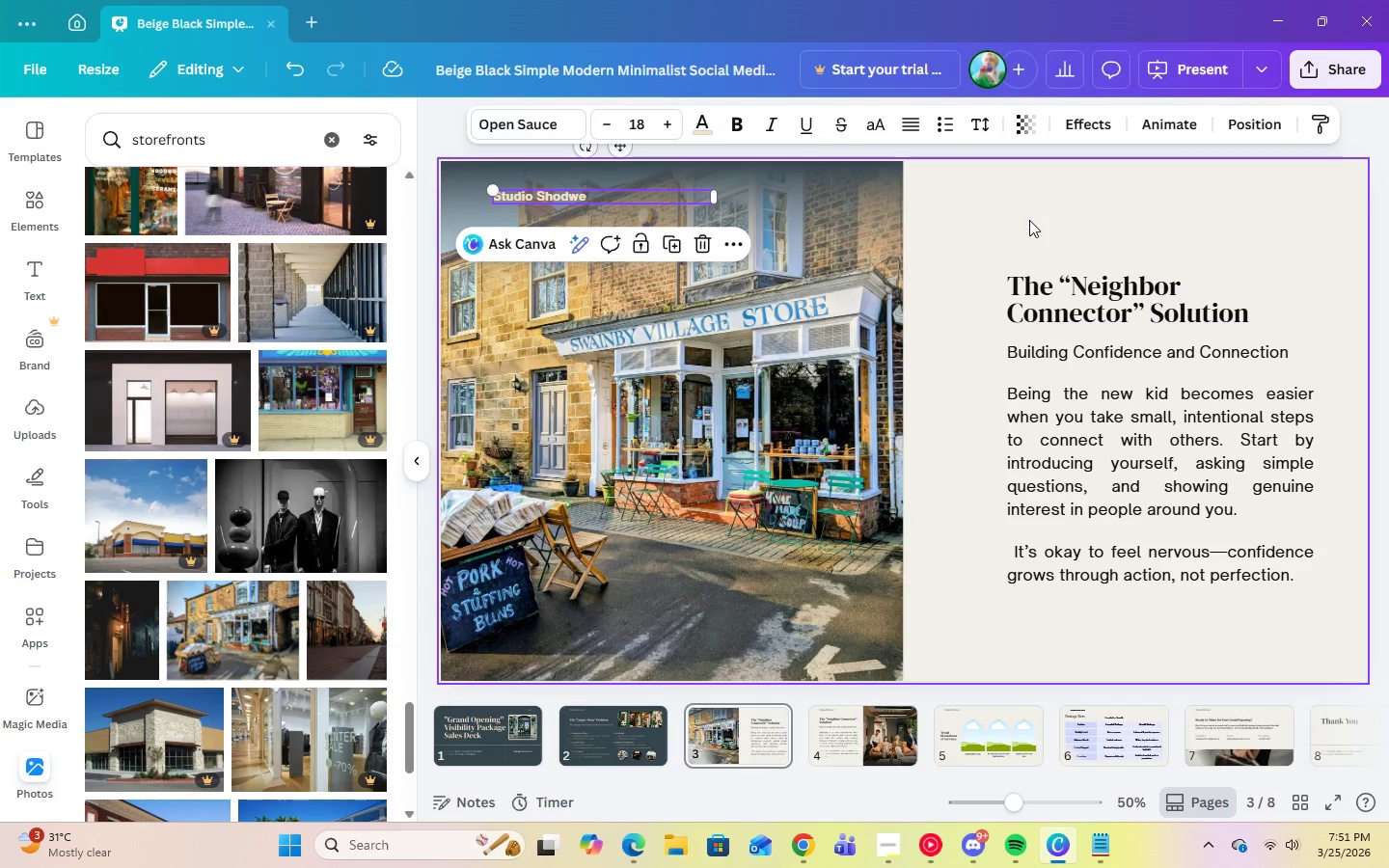 
left_click([1029, 220])
 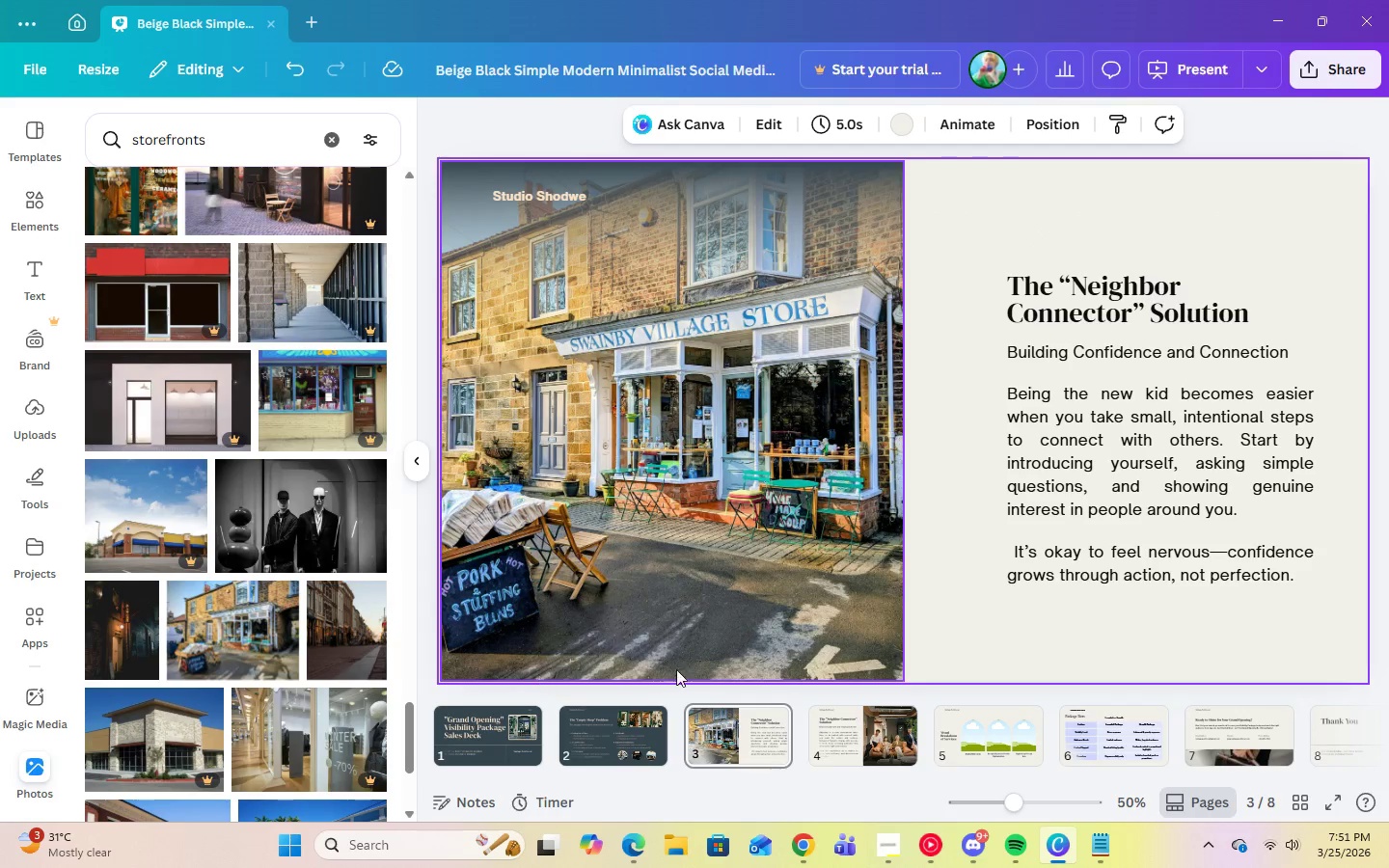 
left_click([959, 592])
 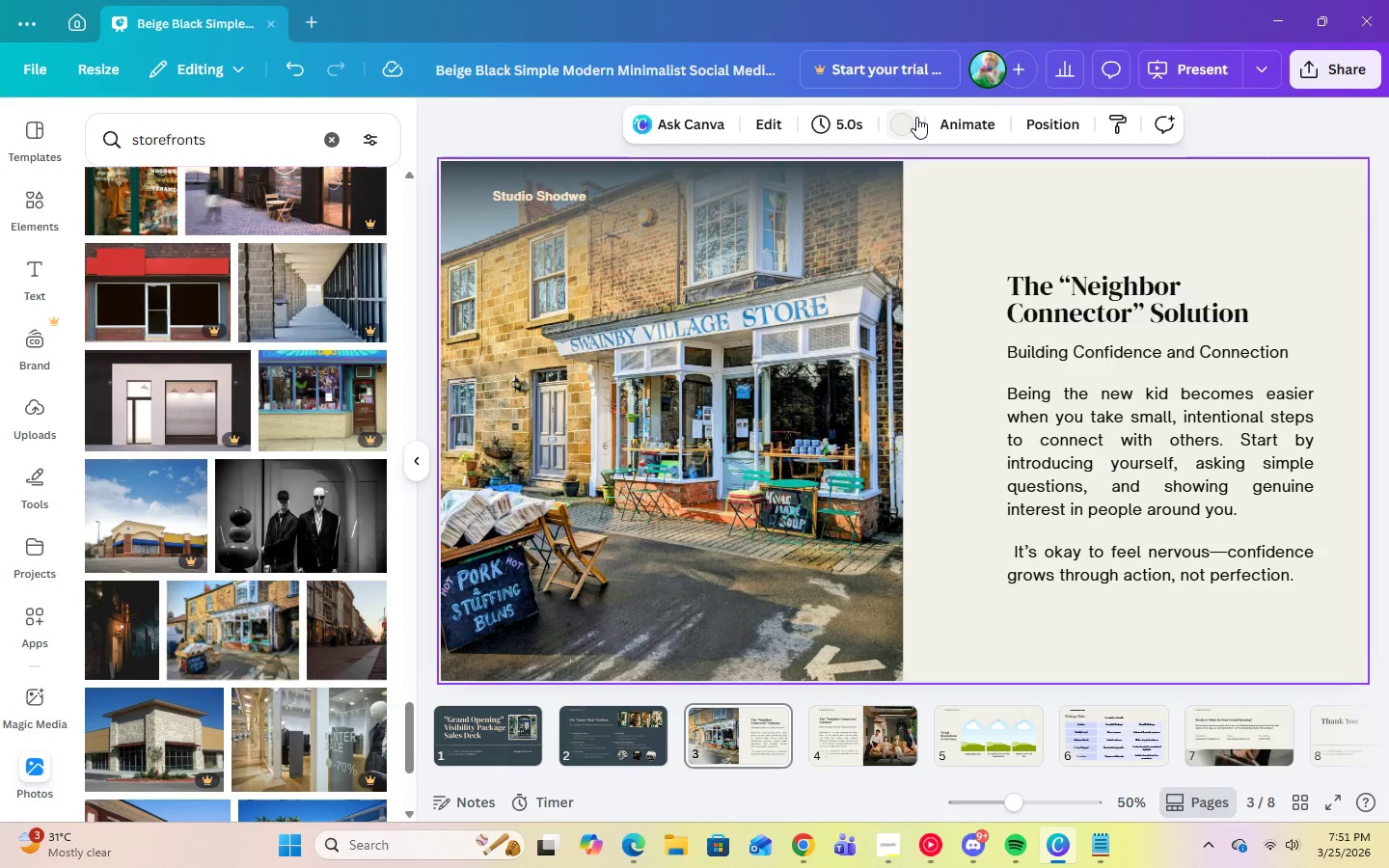 
left_click([911, 122])
 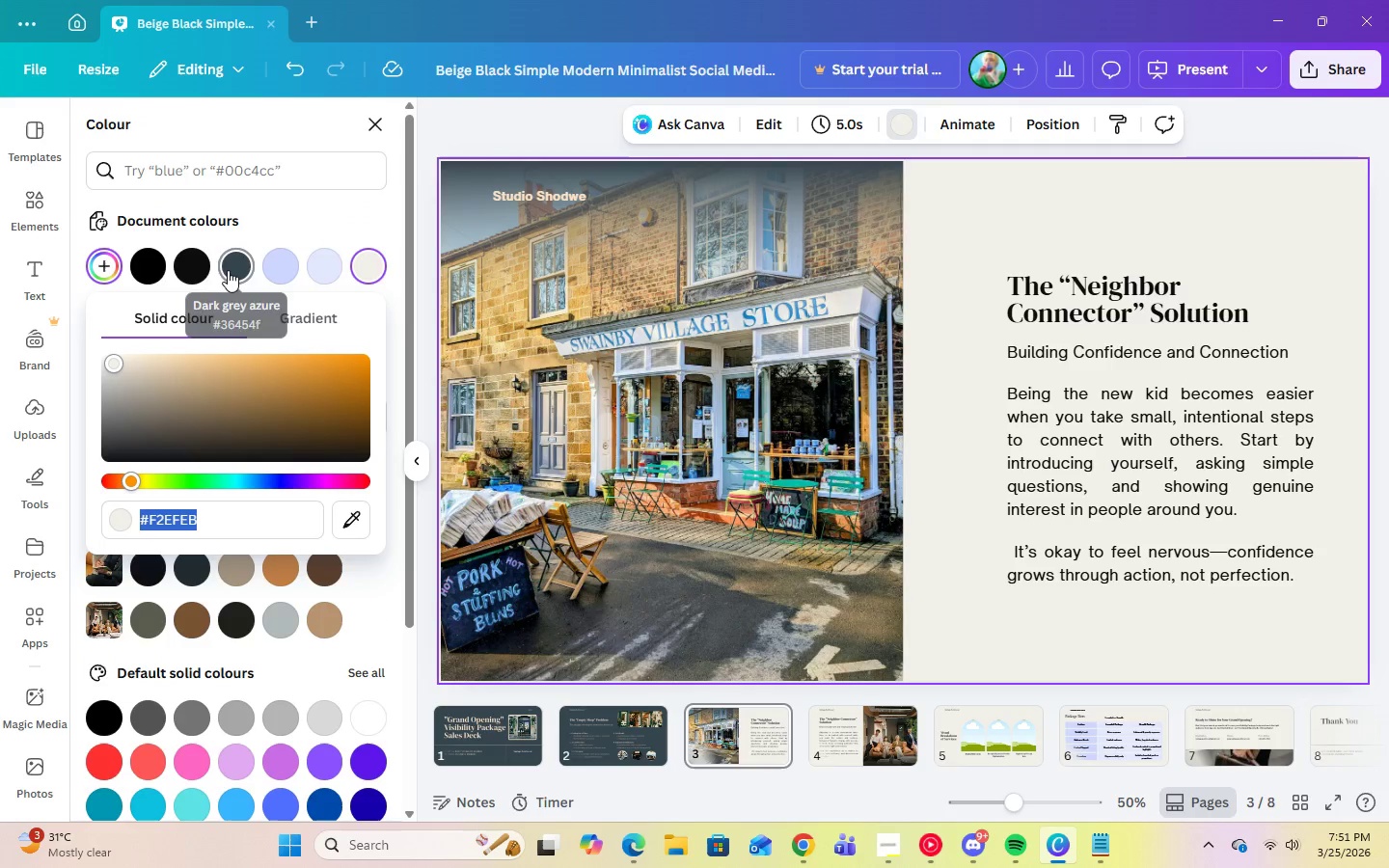 
left_click([228, 270])
 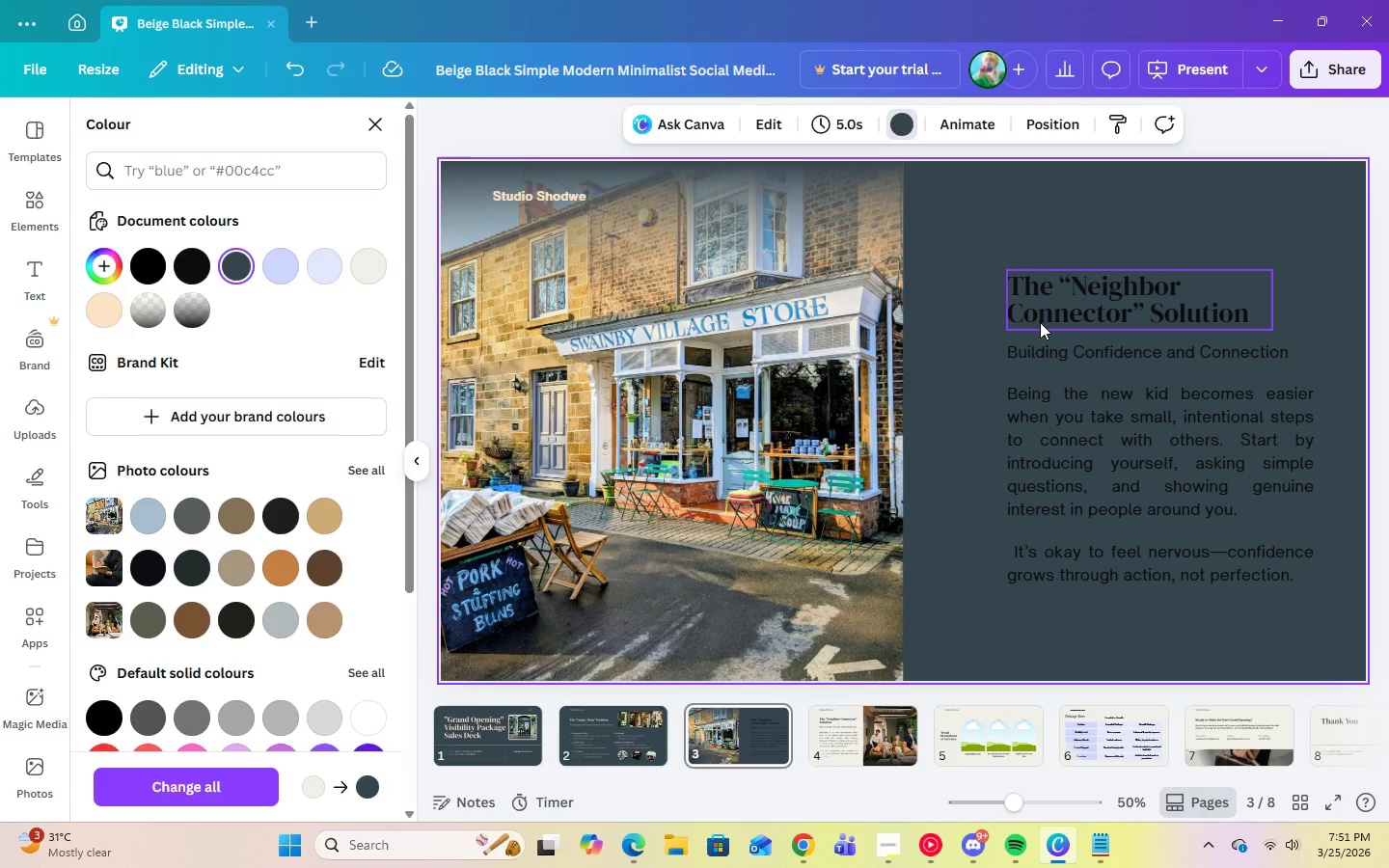 
left_click([1049, 310])
 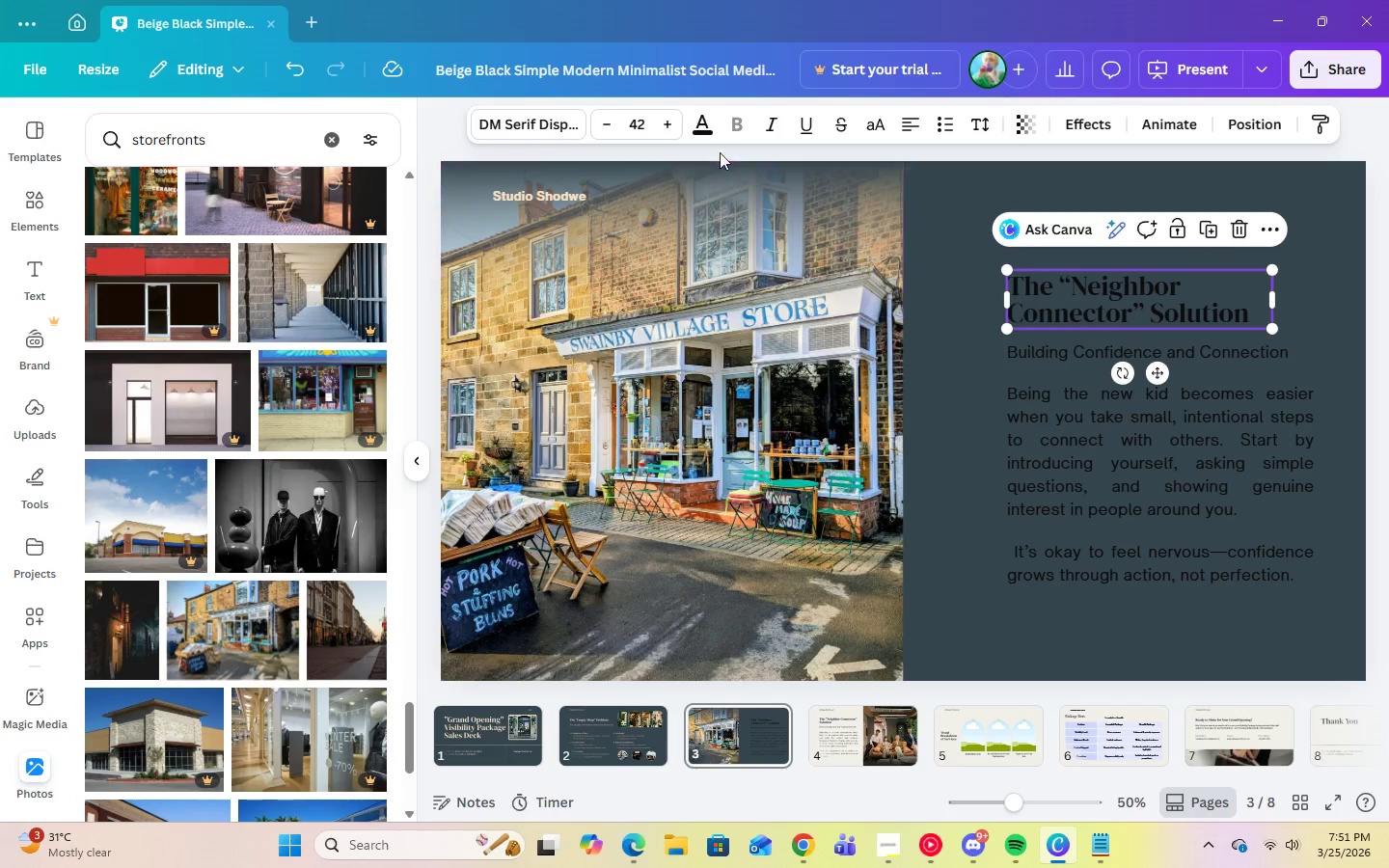 
left_click([705, 137])
 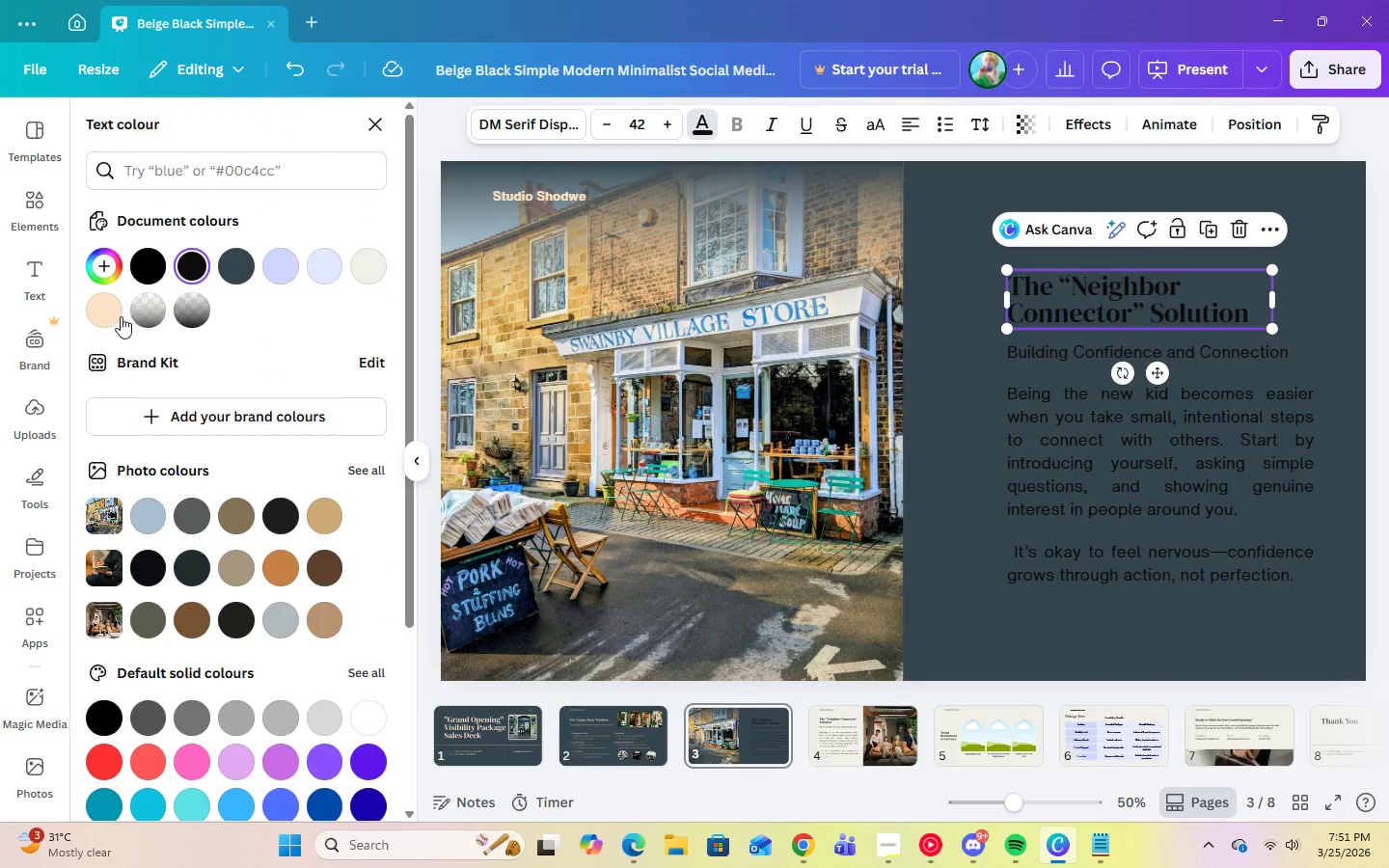 
left_click([115, 316])
 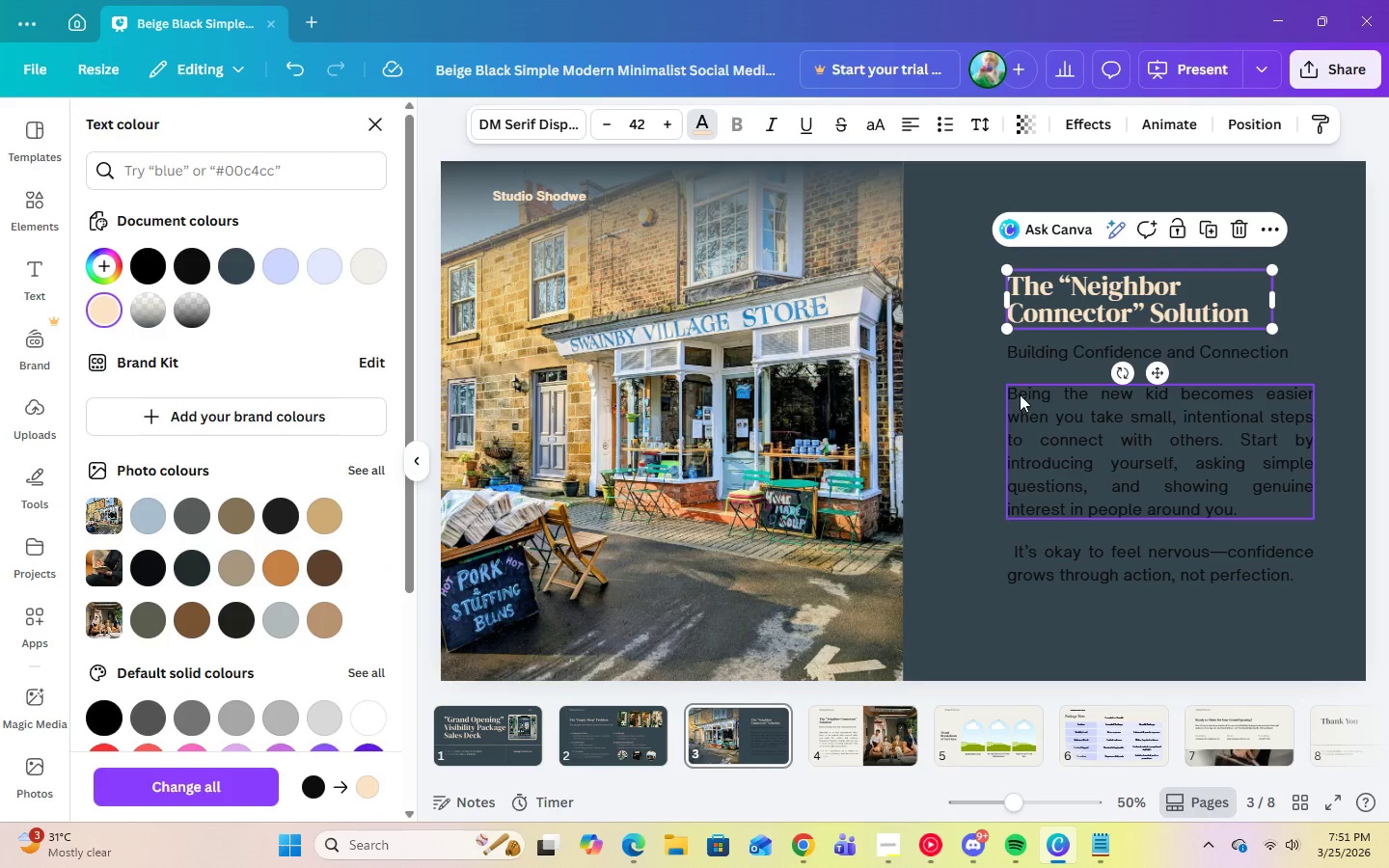 
left_click([1030, 351])
 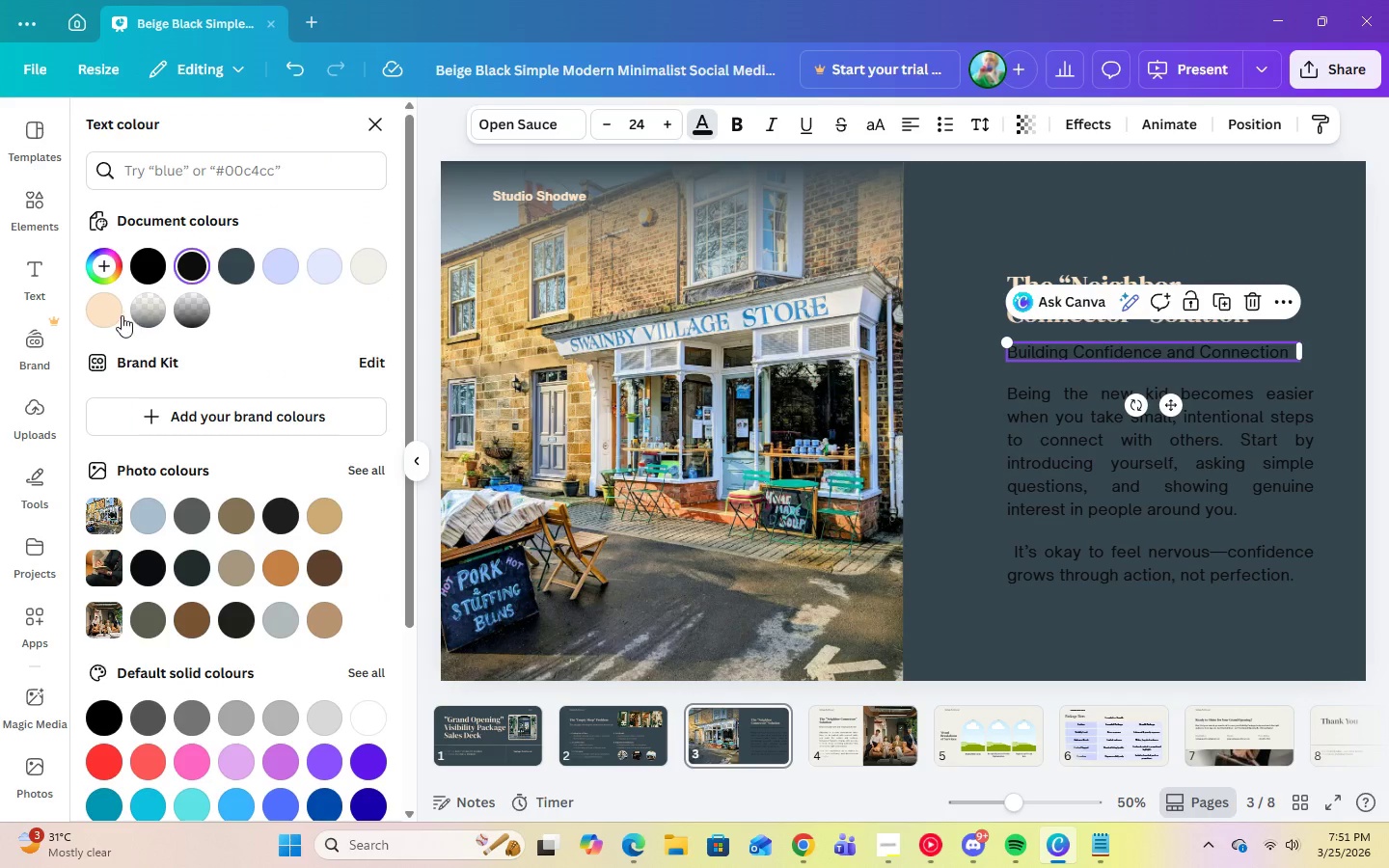 
left_click([114, 314])
 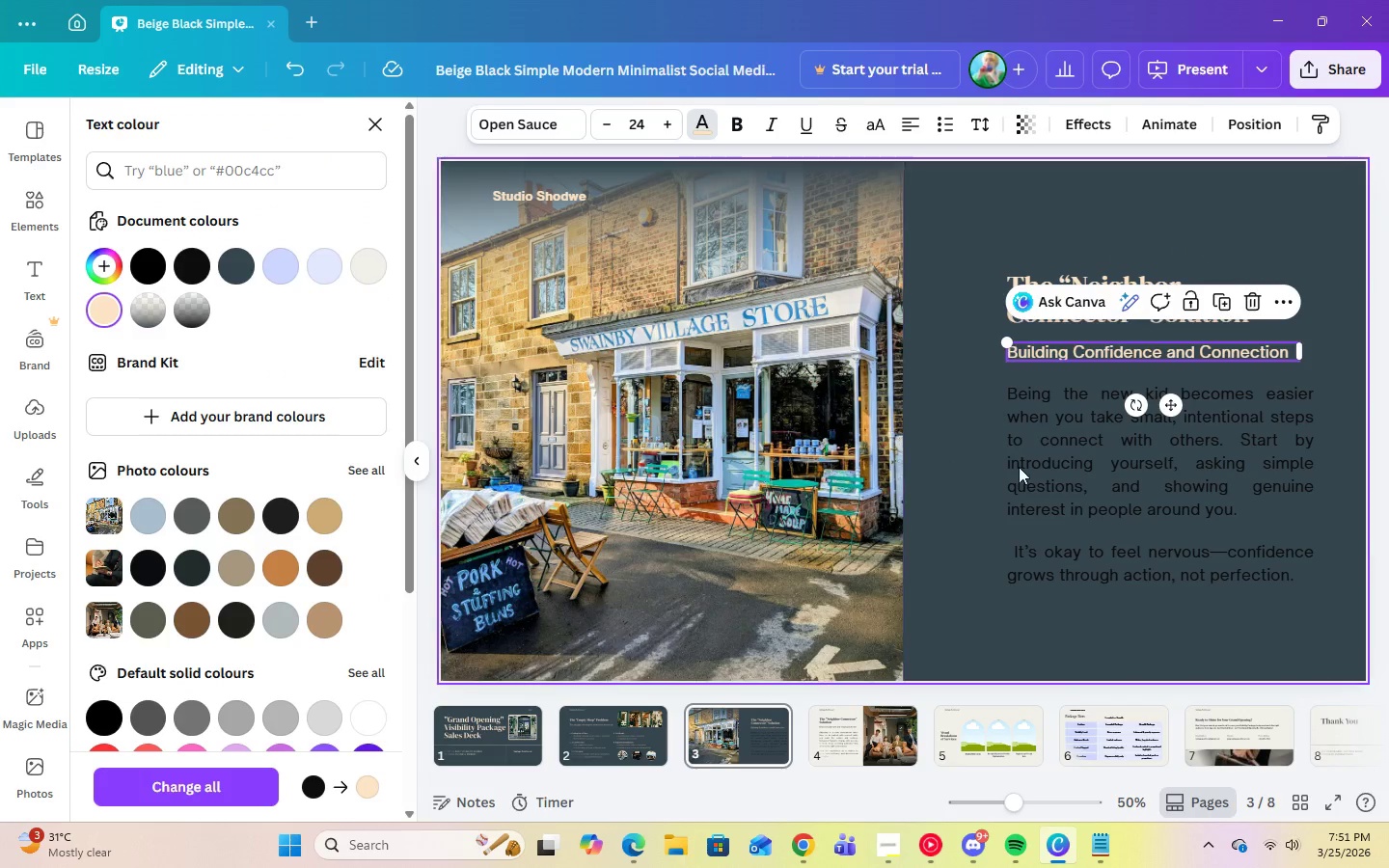 
left_click([1090, 470])
 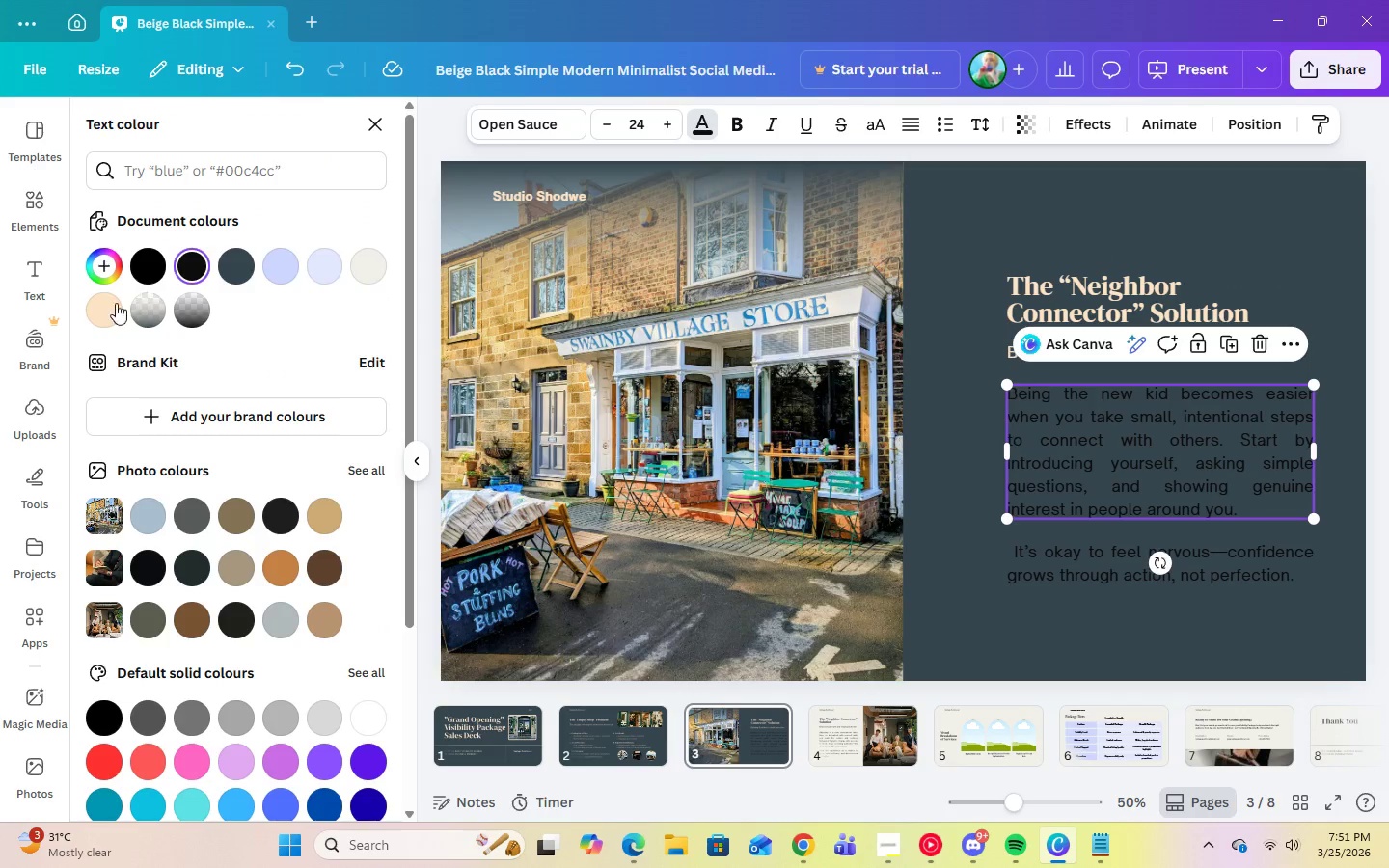 
left_click([98, 313])
 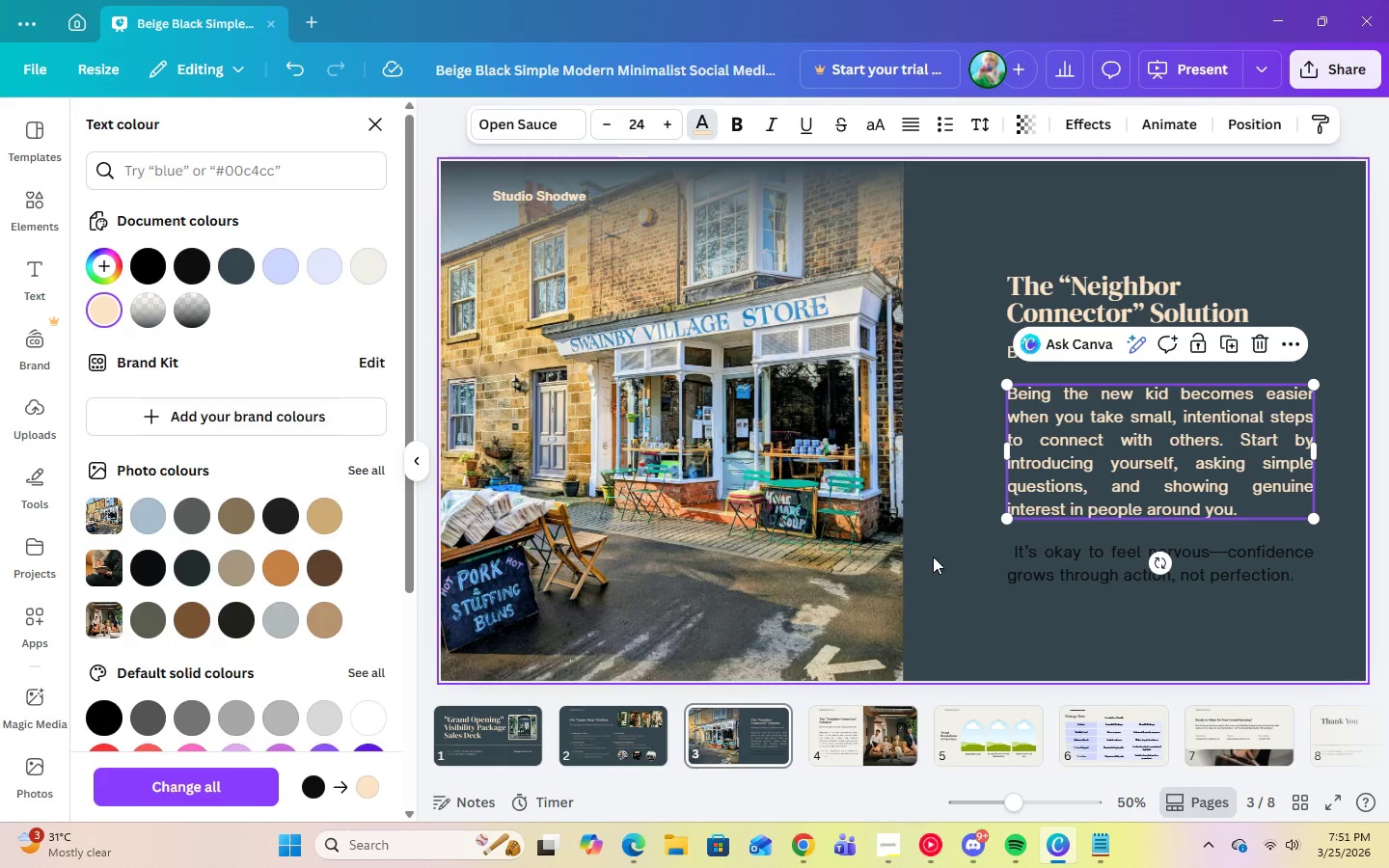 
left_click([1031, 562])
 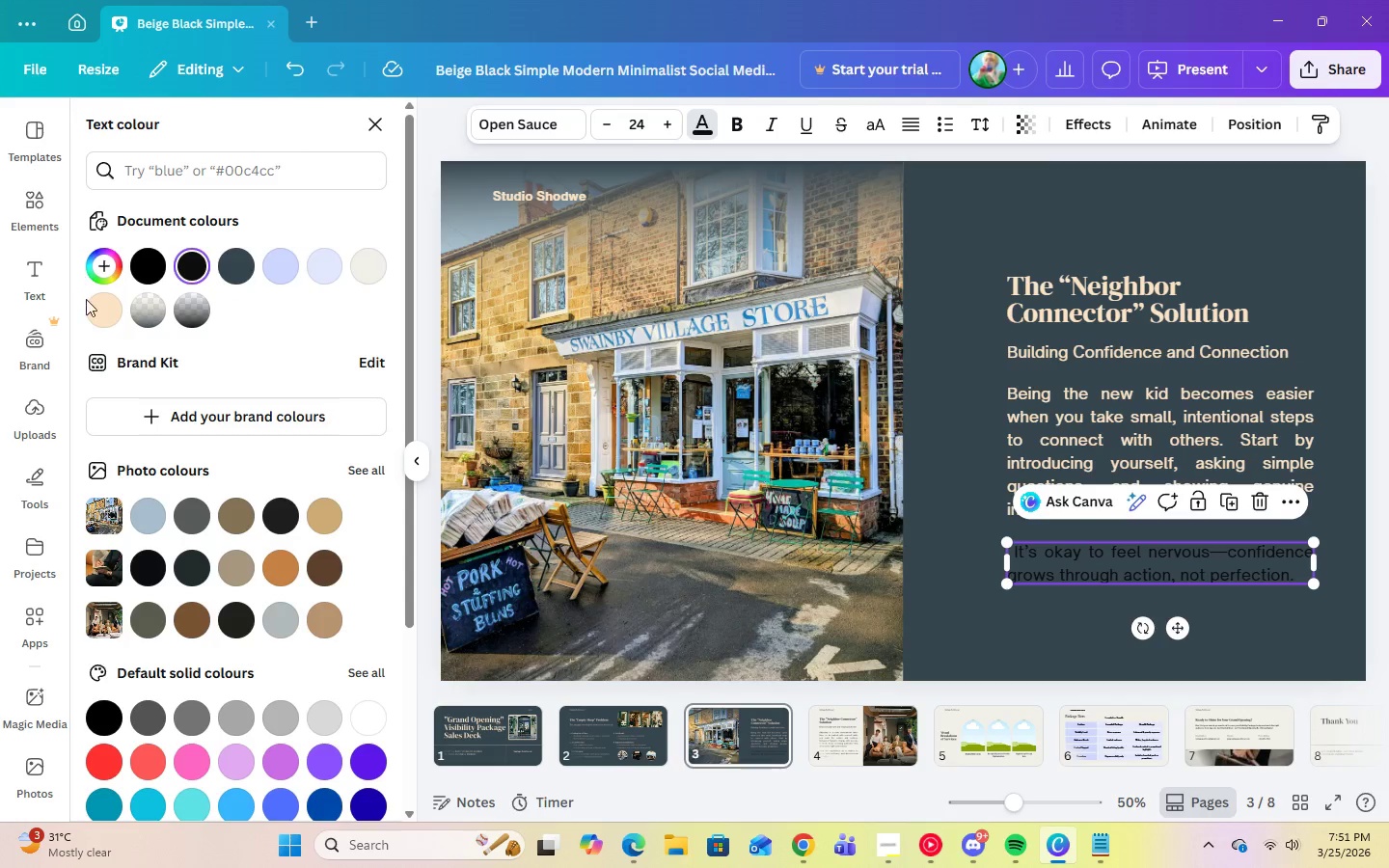 
left_click([90, 306])
 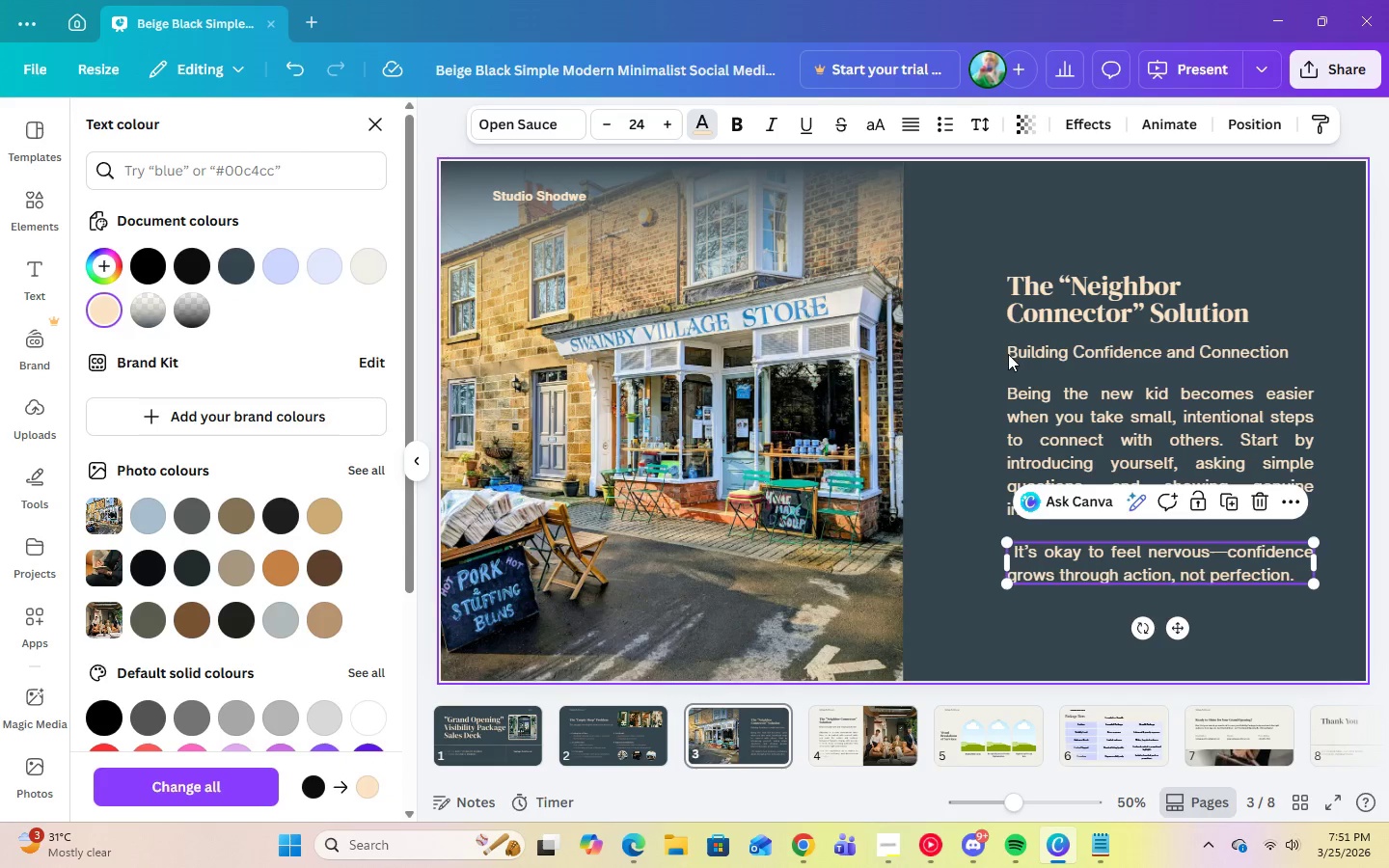 
left_click([1021, 355])
 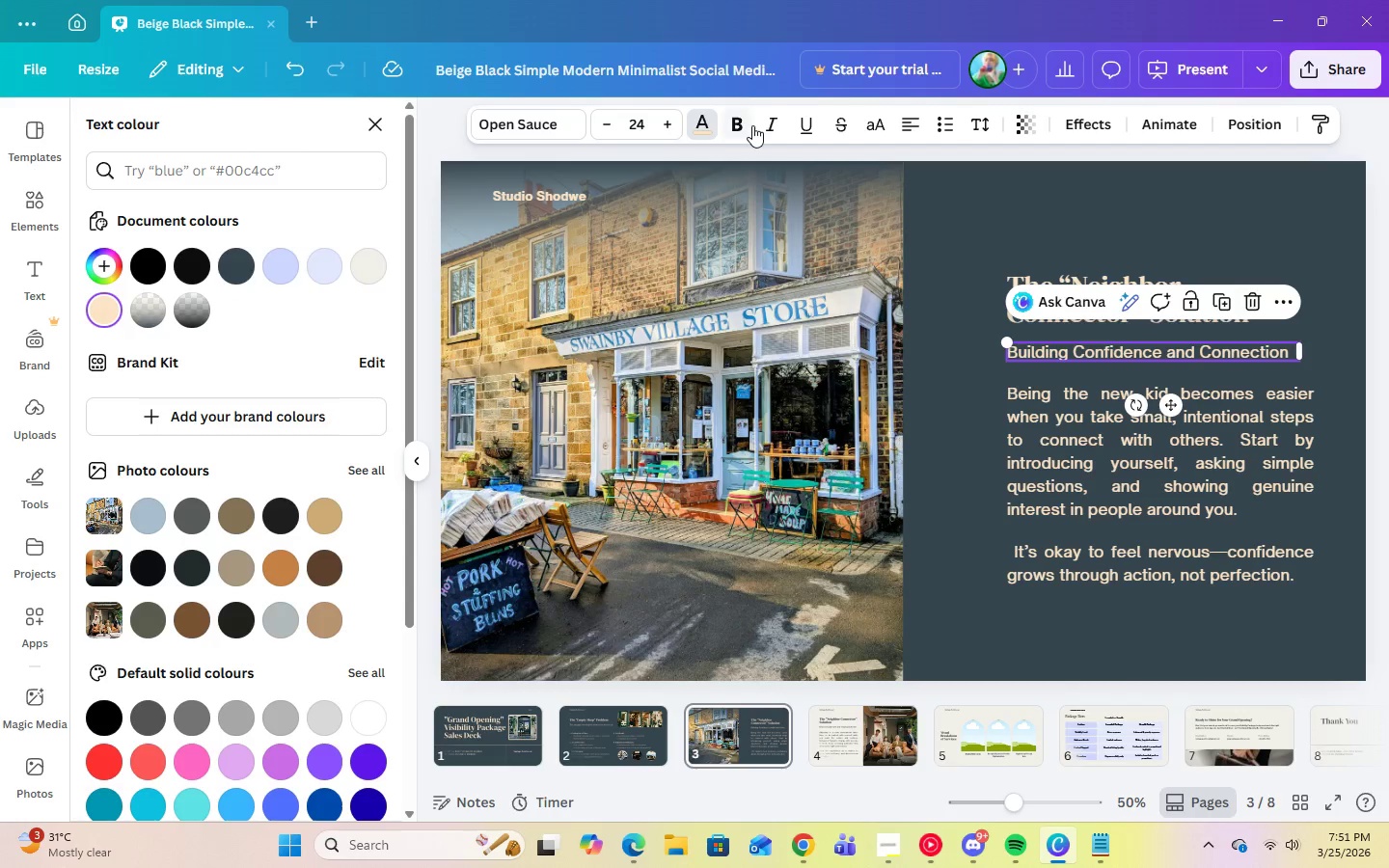 
left_click([749, 125])
 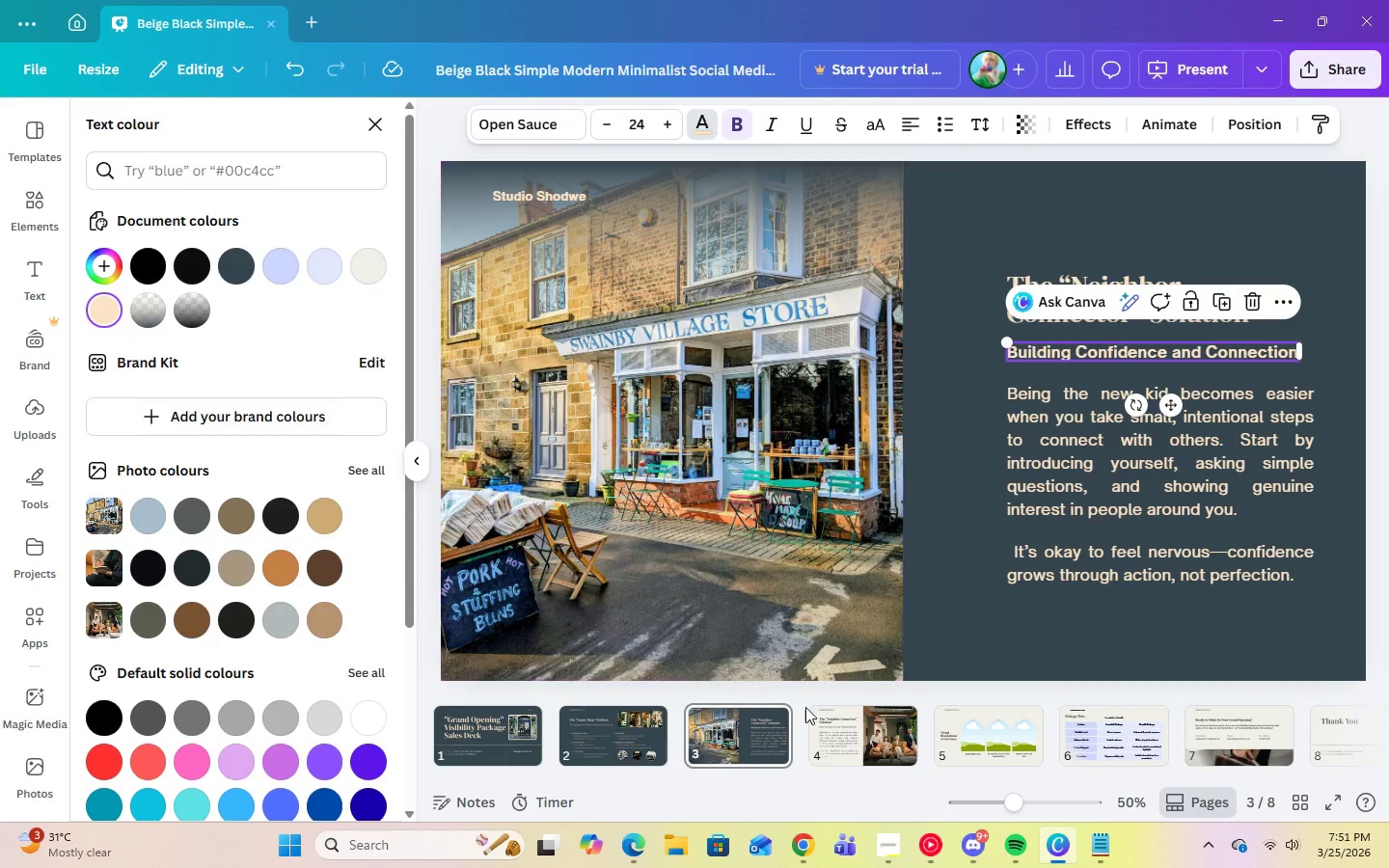 
left_click([814, 737])
 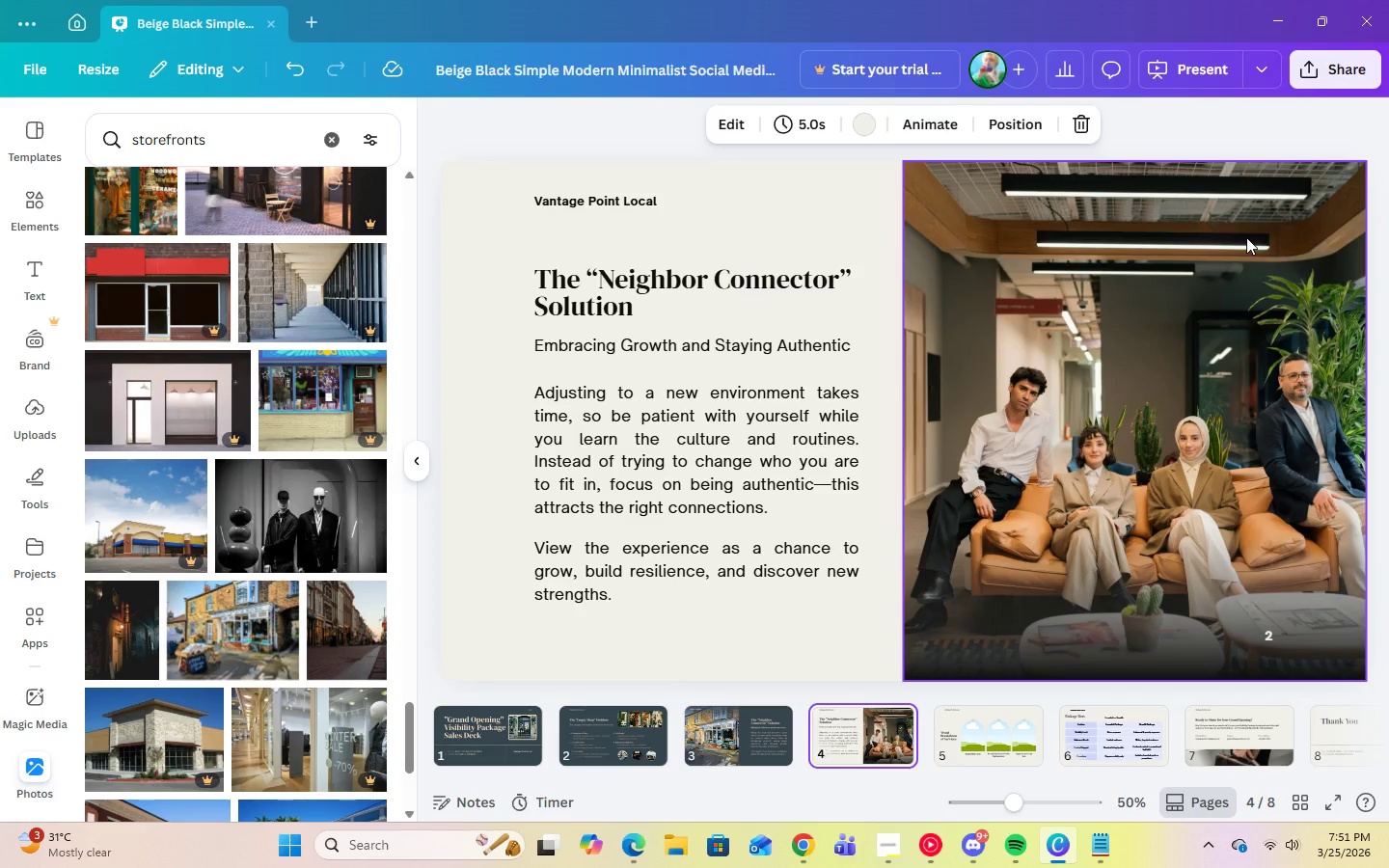 
wait(9.03)
 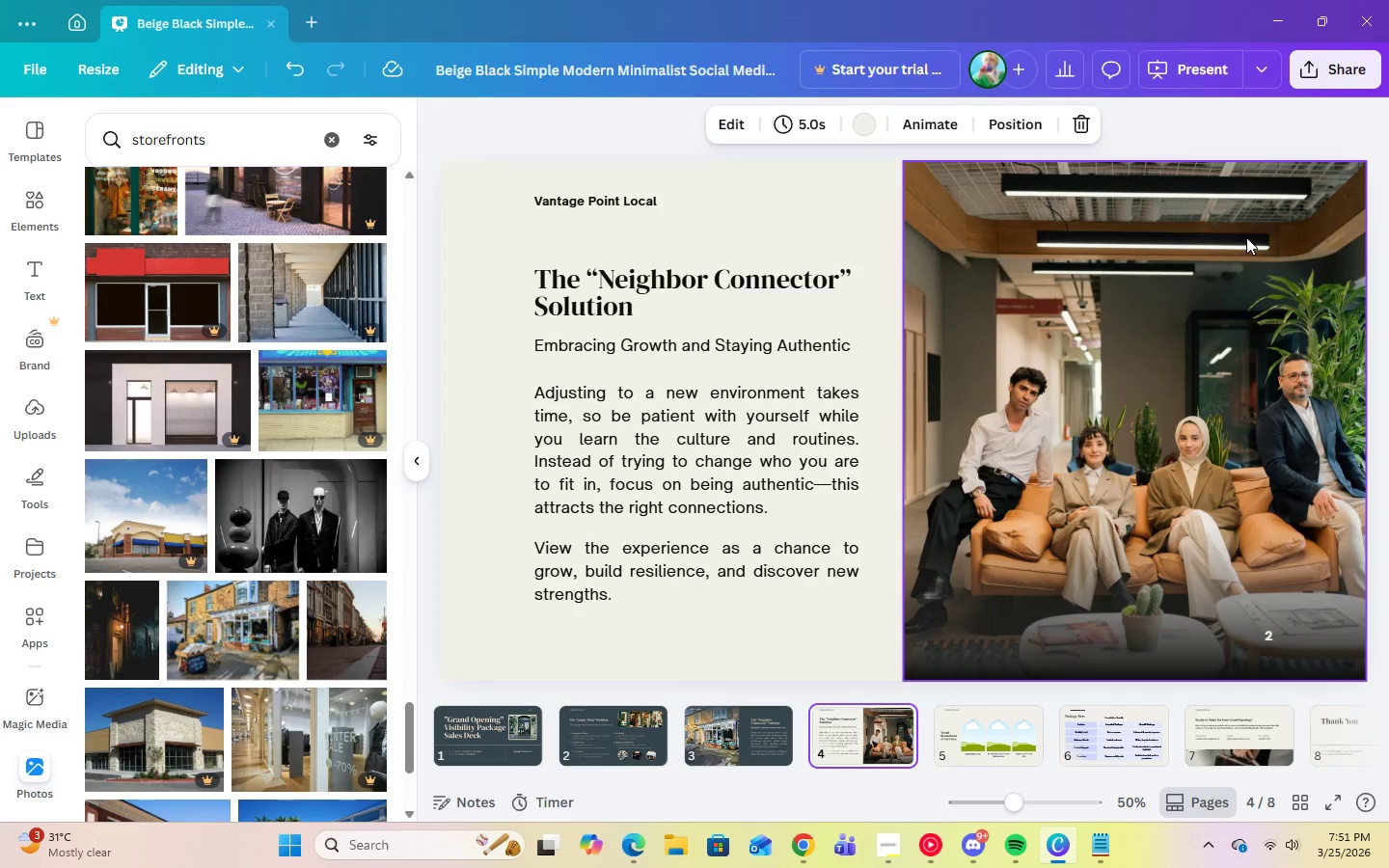 
left_click([1112, 351])
 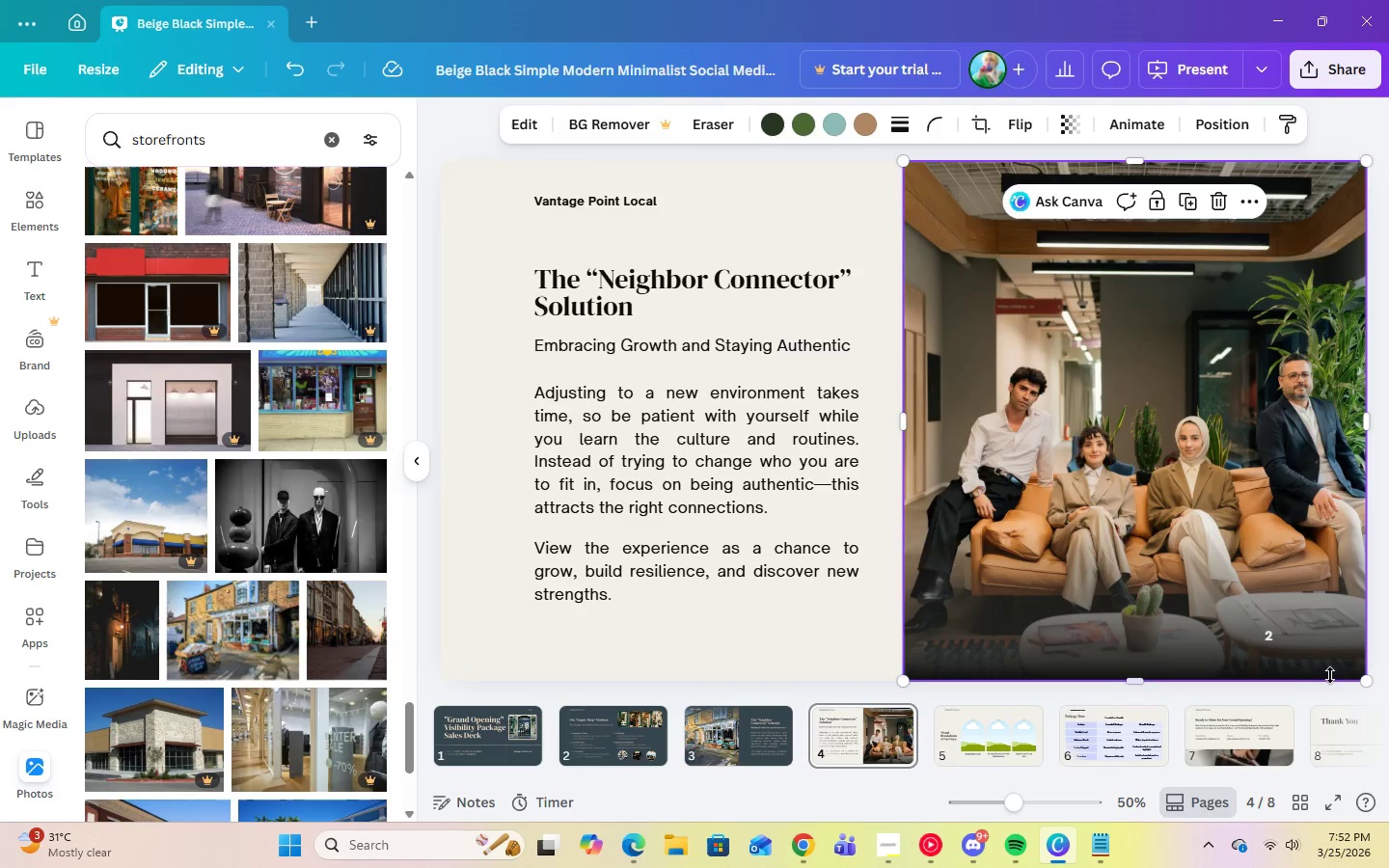 
left_click([1266, 637])
 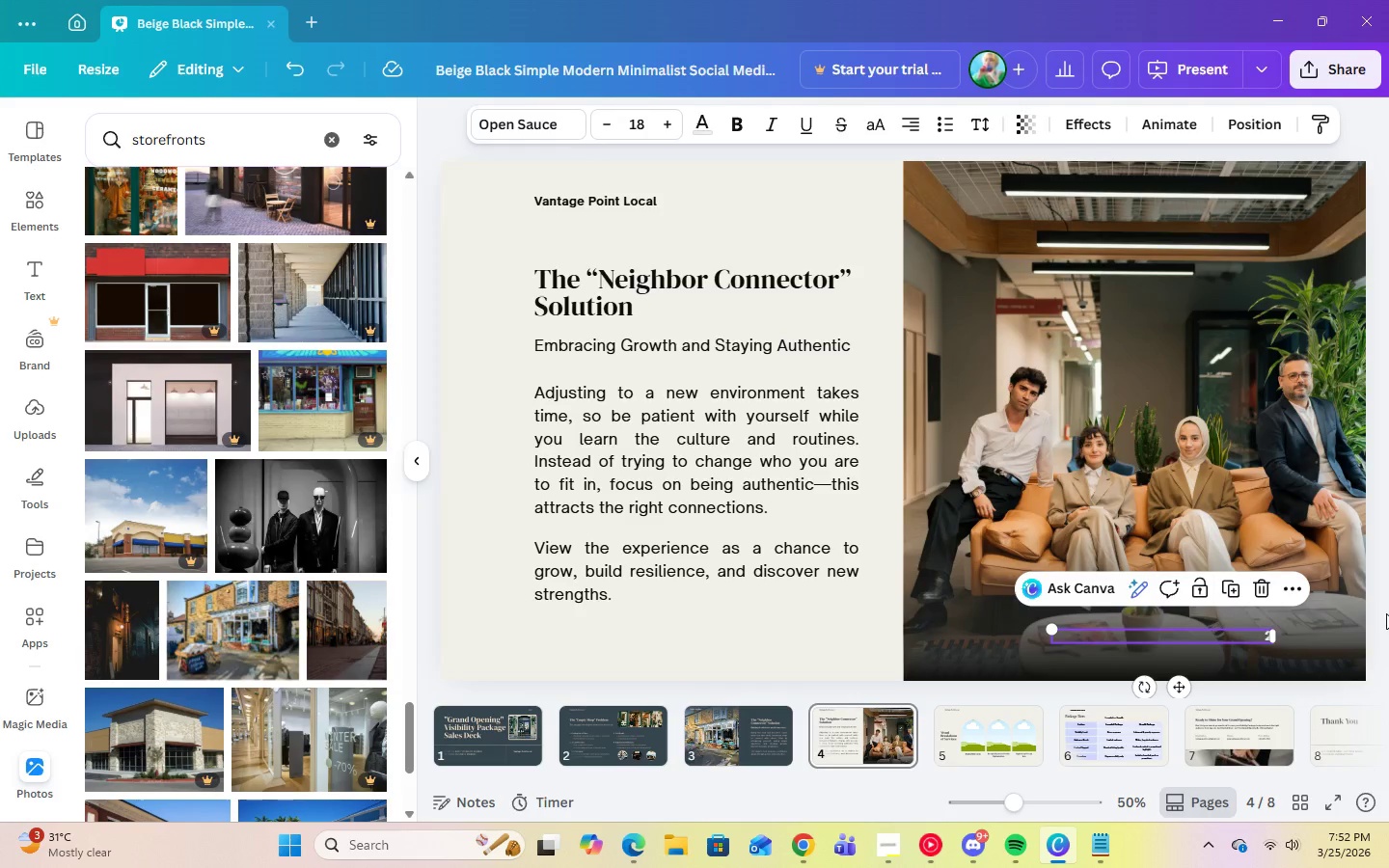 
key(Delete)
 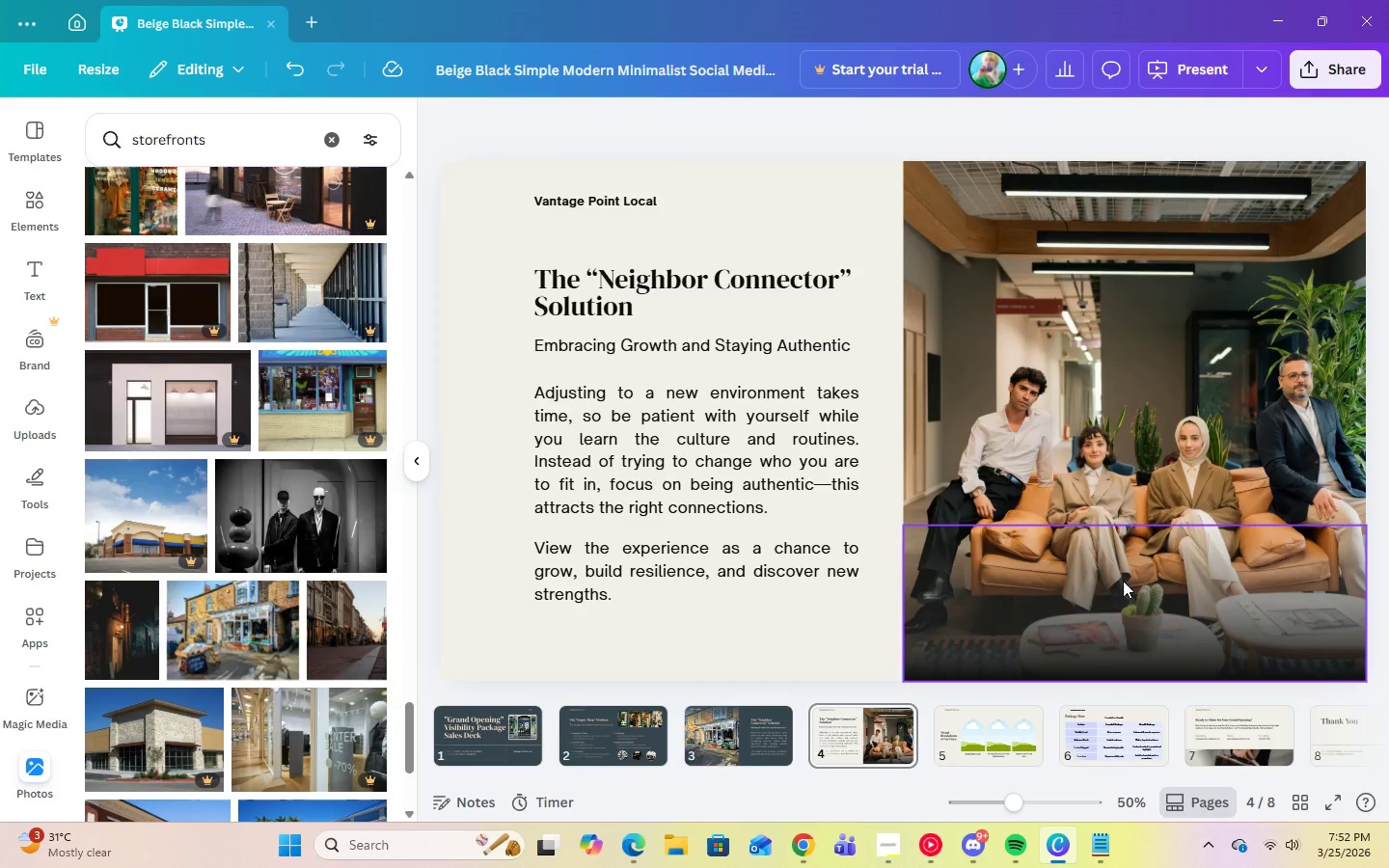 
left_click([1123, 591])
 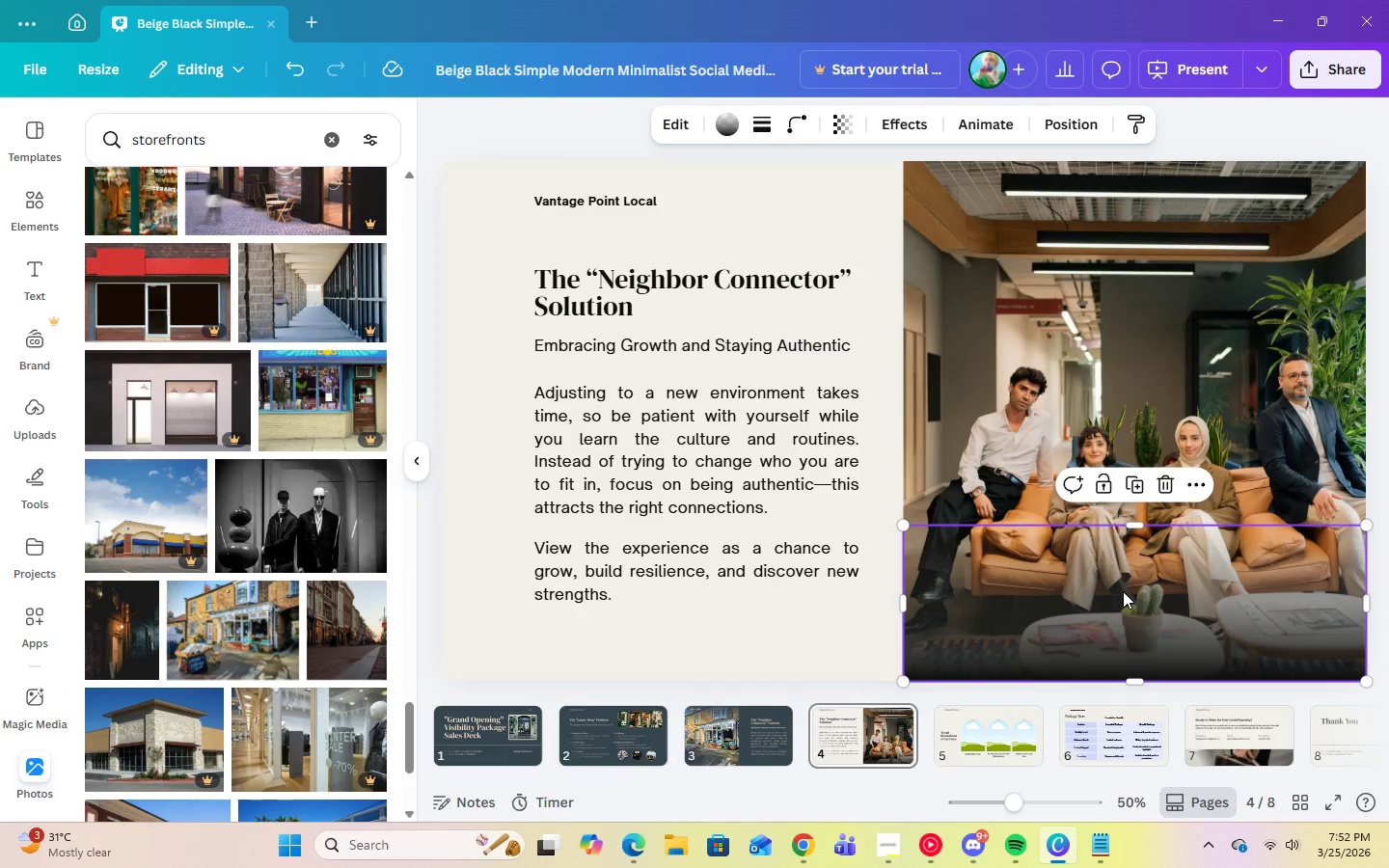 
key(Delete)
 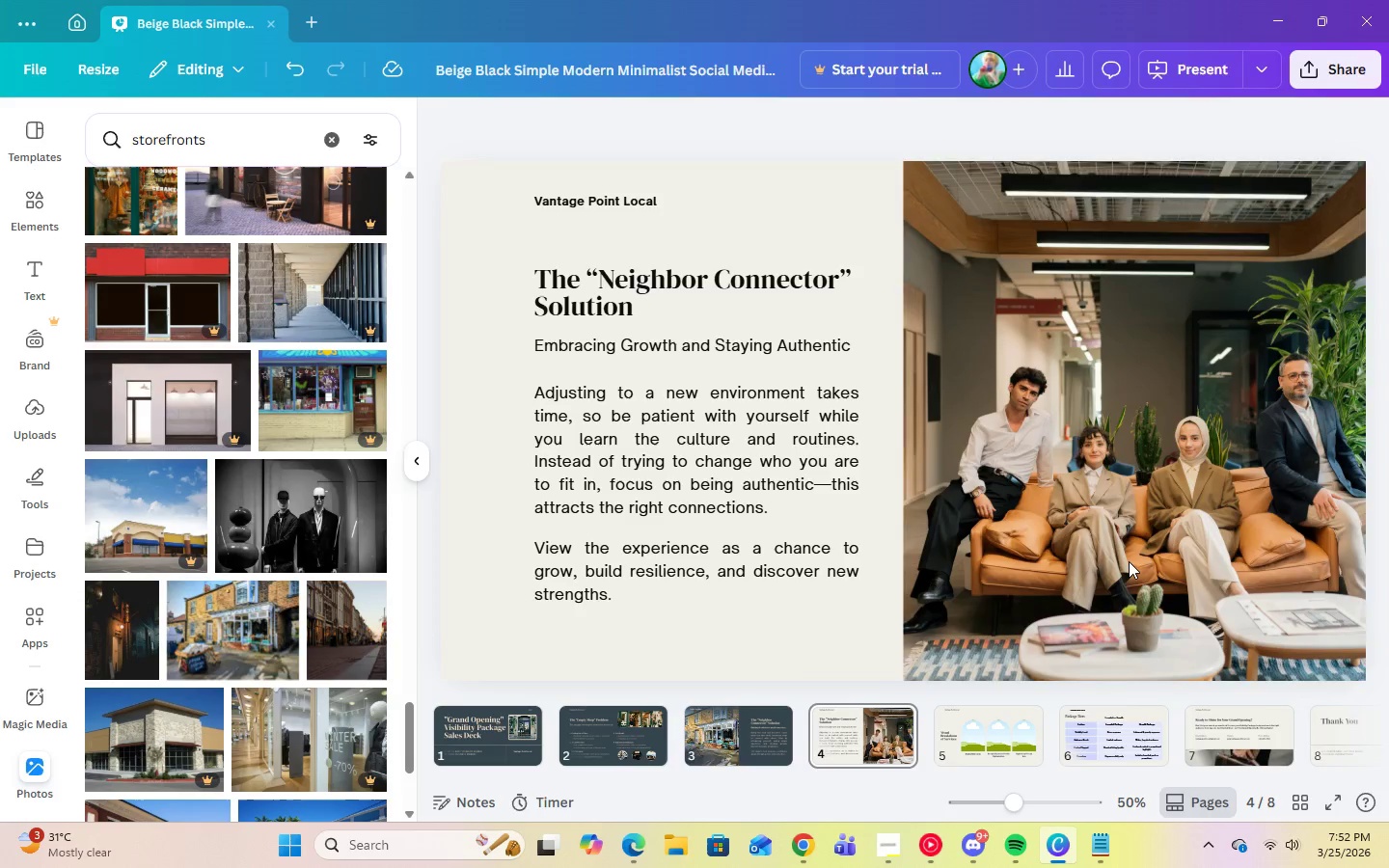 
left_click([1129, 561])
 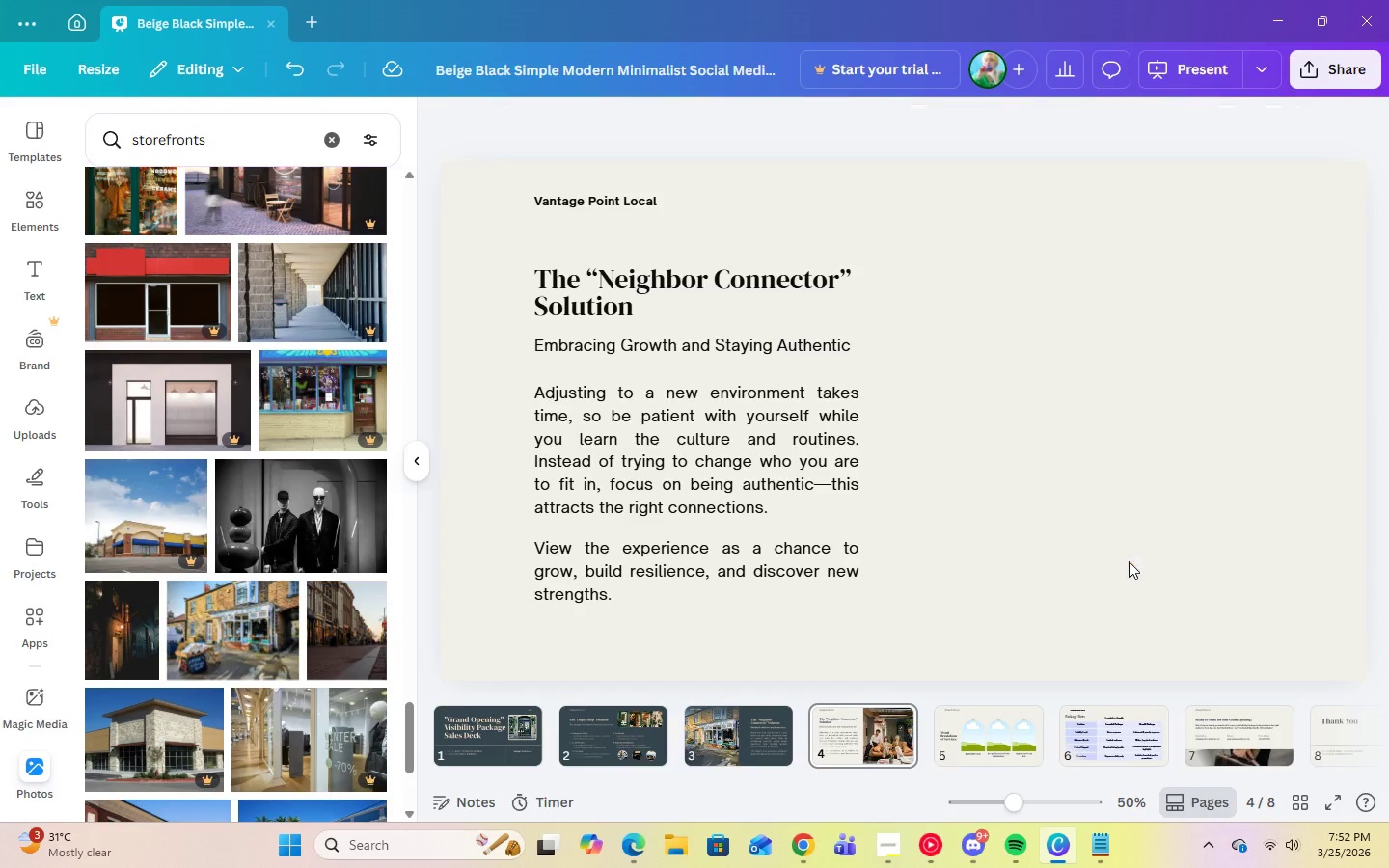 
key(Delete)
 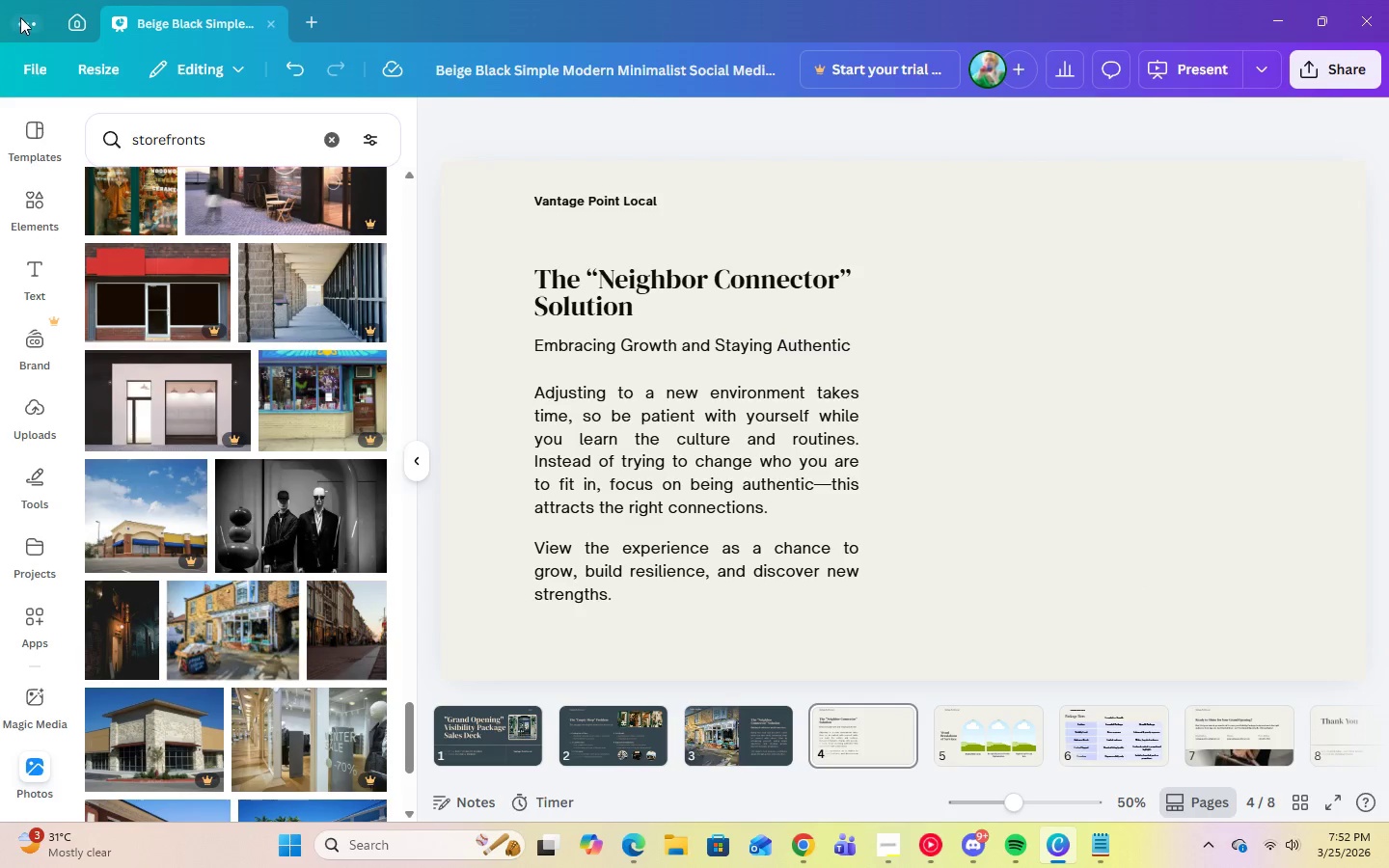 
wait(5.14)
 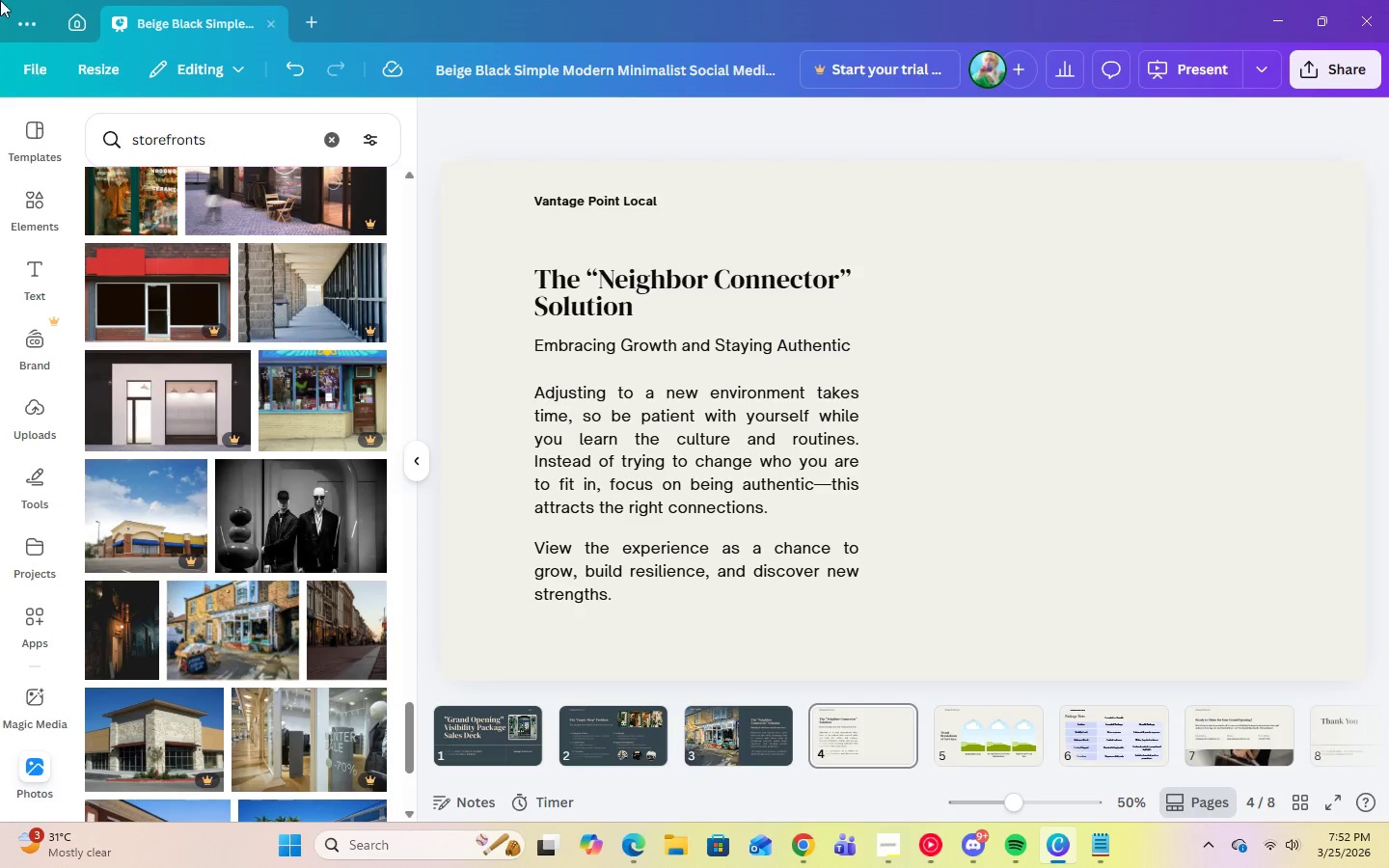 
left_click([39, 202])
 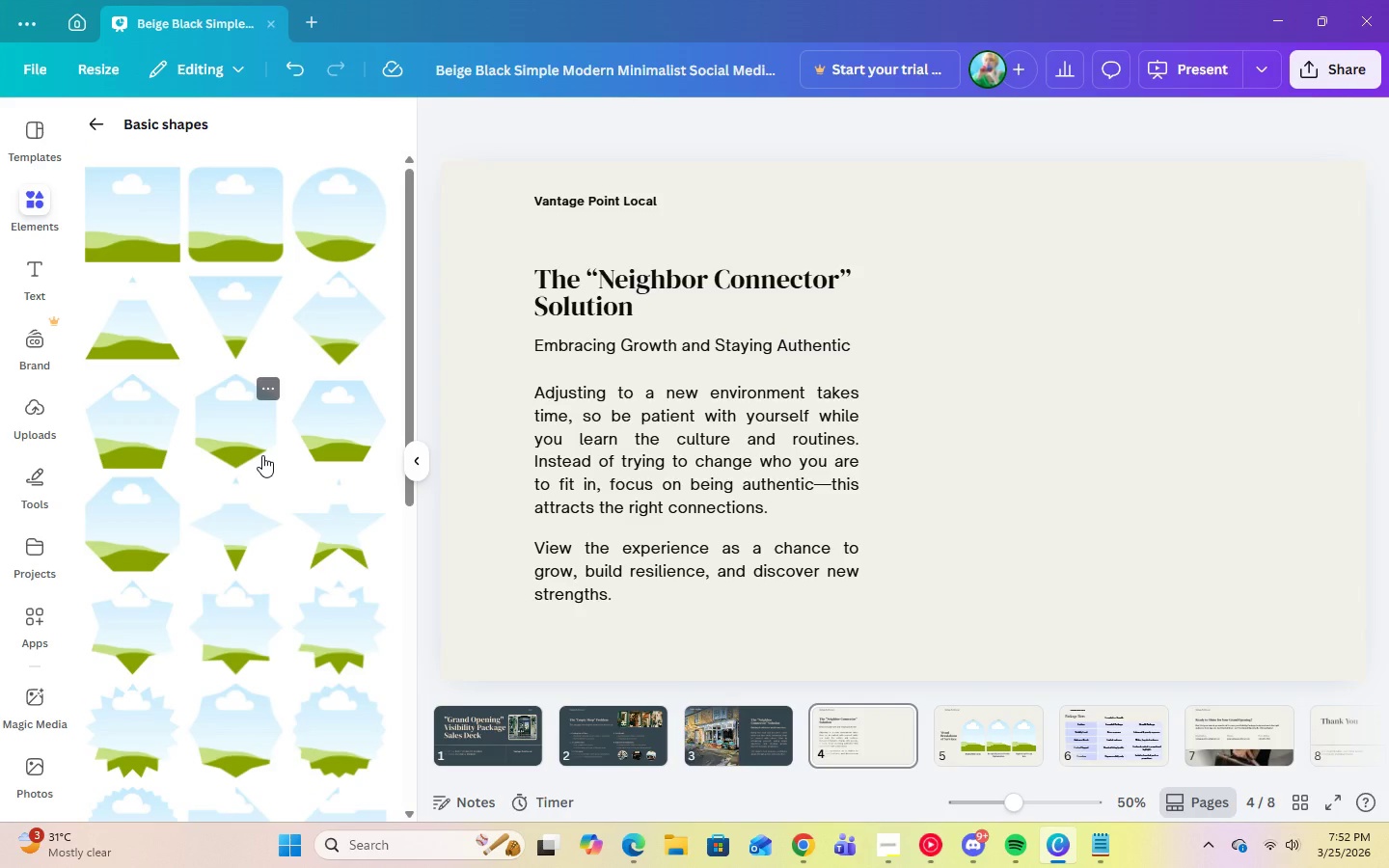 
scroll: coordinate [262, 455], scroll_direction: down, amount: 11.0
 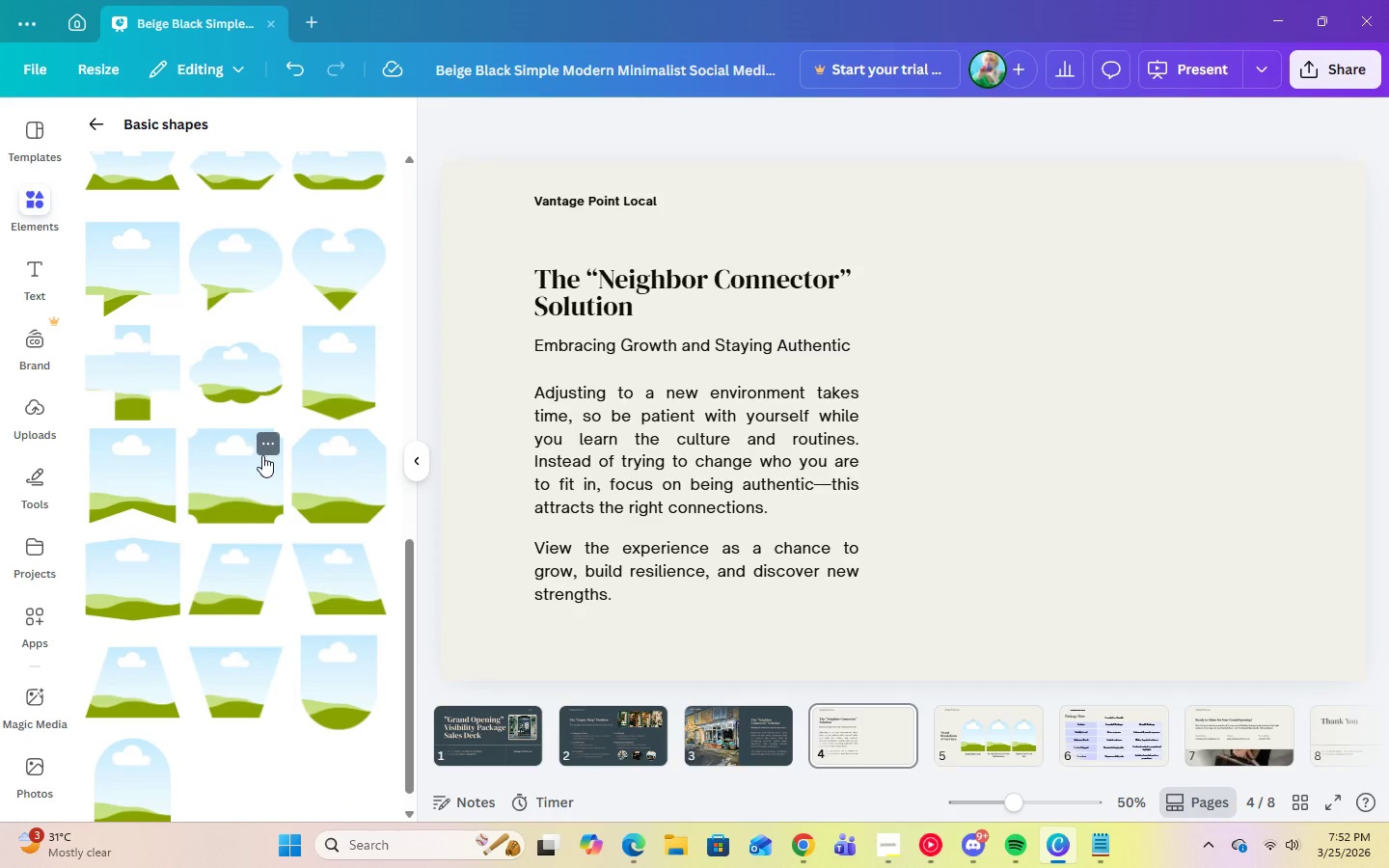 
scroll: coordinate [239, 444], scroll_direction: up, amount: 13.0
 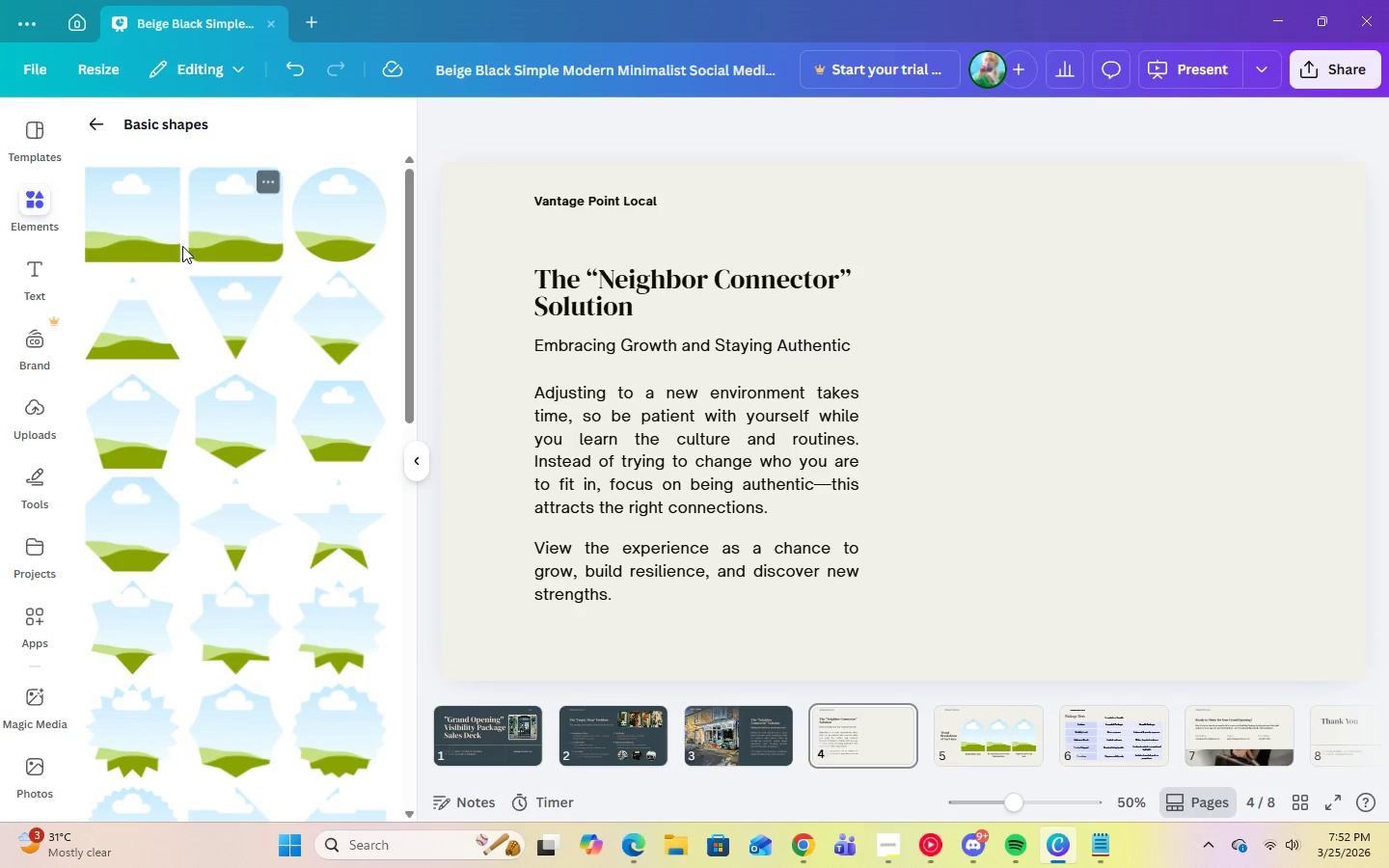 
left_click([206, 245])
 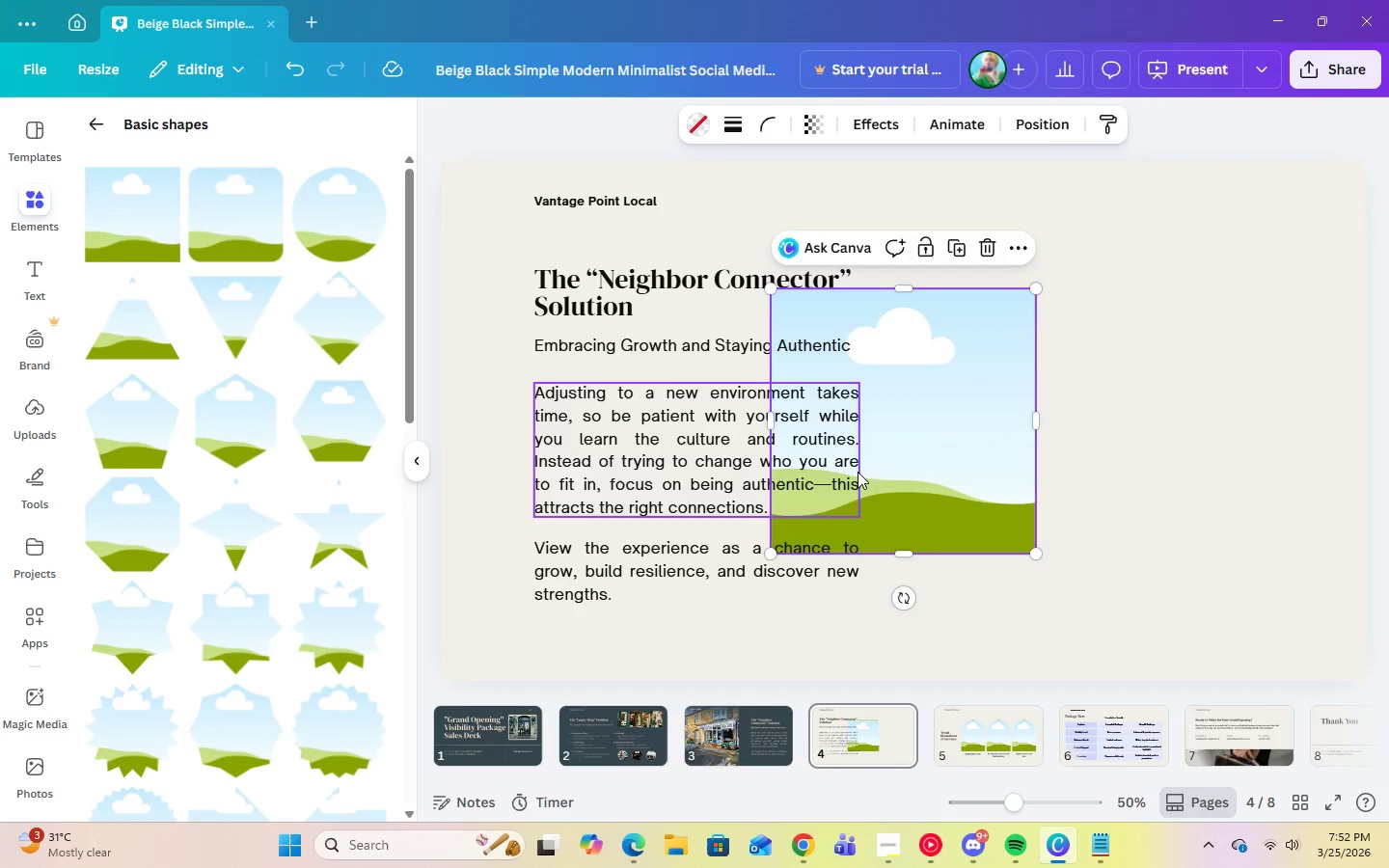 
left_click_drag(start_coordinate=[912, 409], to_coordinate=[1041, 393])
 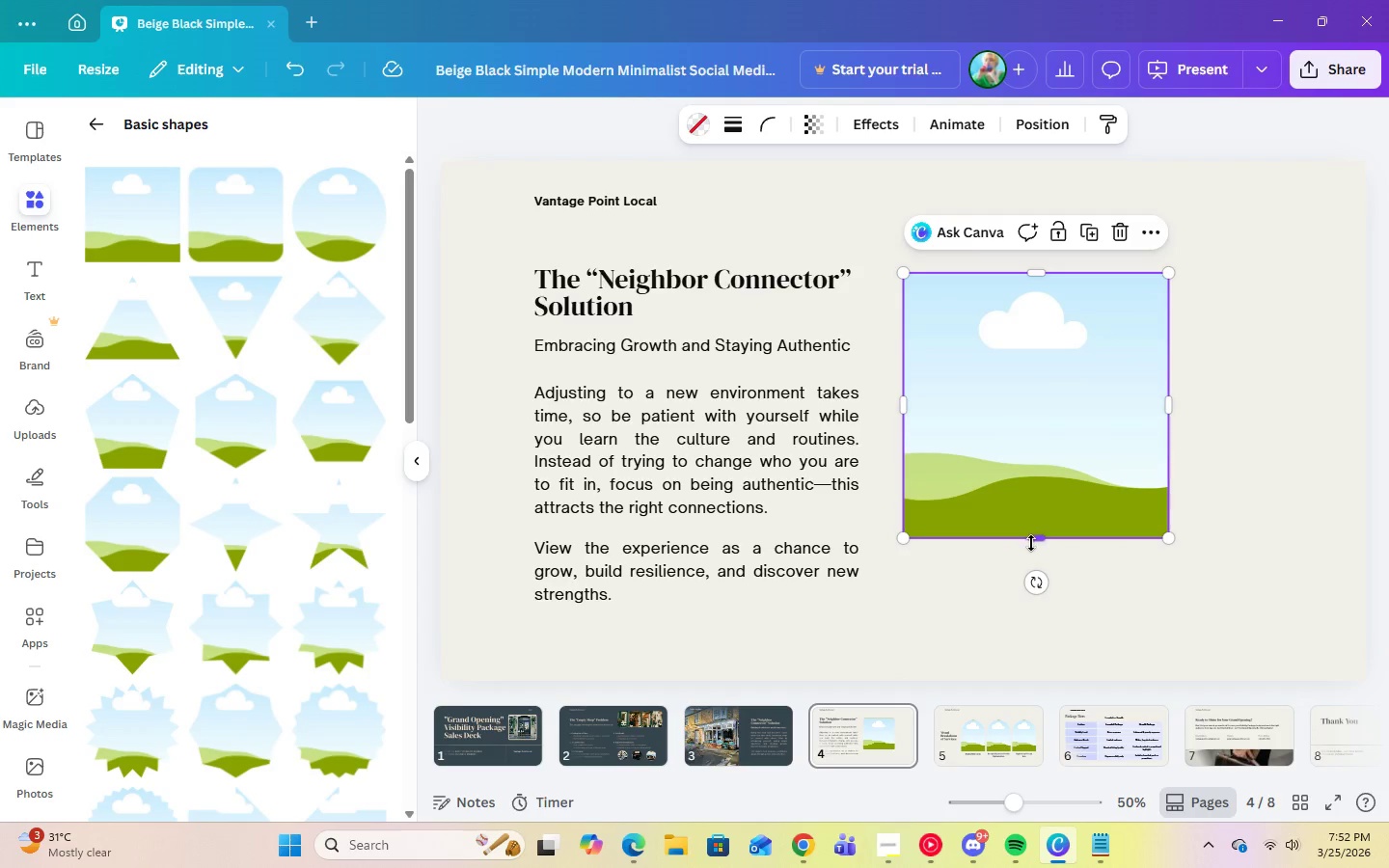 
left_click_drag(start_coordinate=[1033, 541], to_coordinate=[1036, 450])
 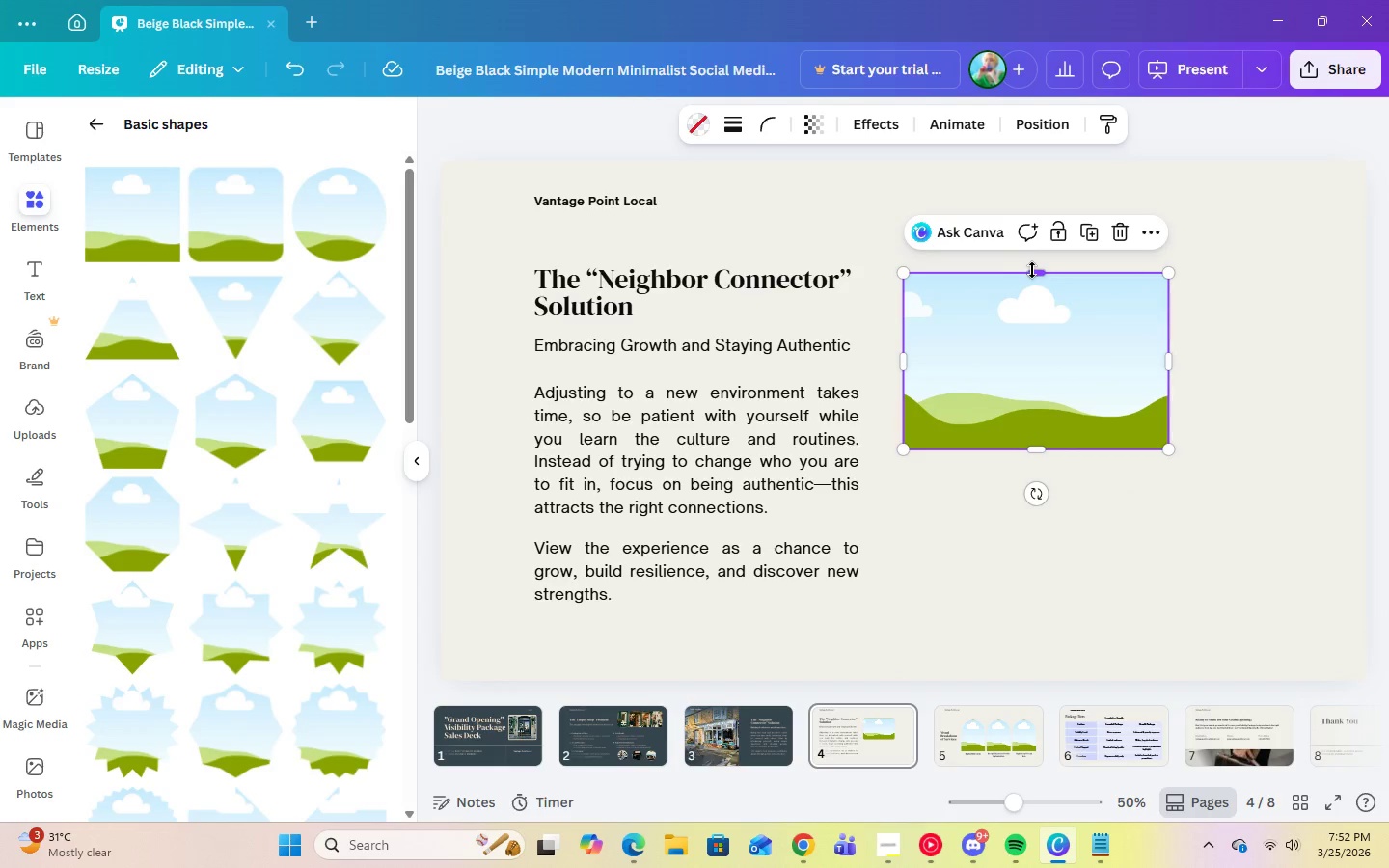 
left_click_drag(start_coordinate=[1038, 272], to_coordinate=[1037, 263])
 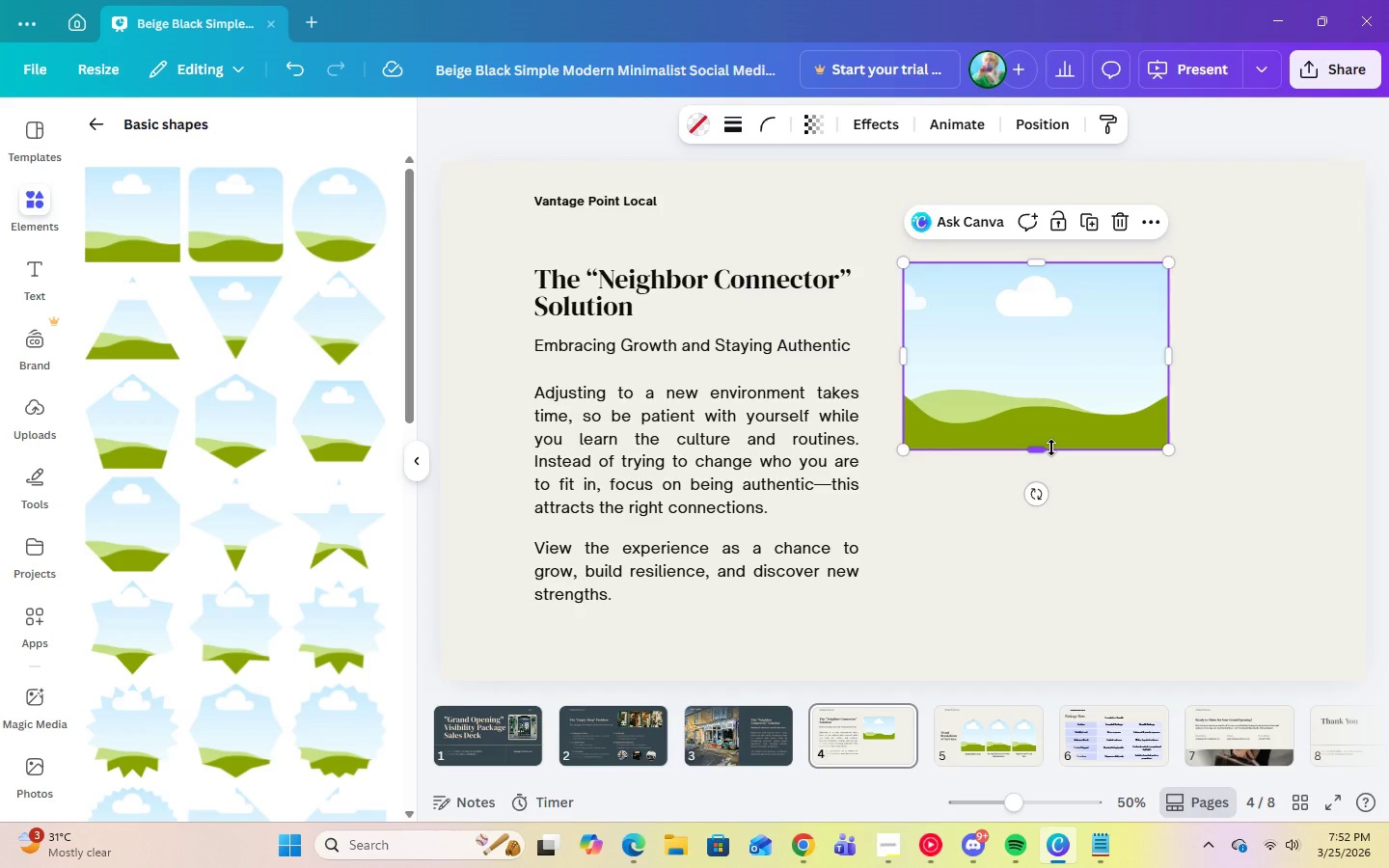 
wait(8.95)
 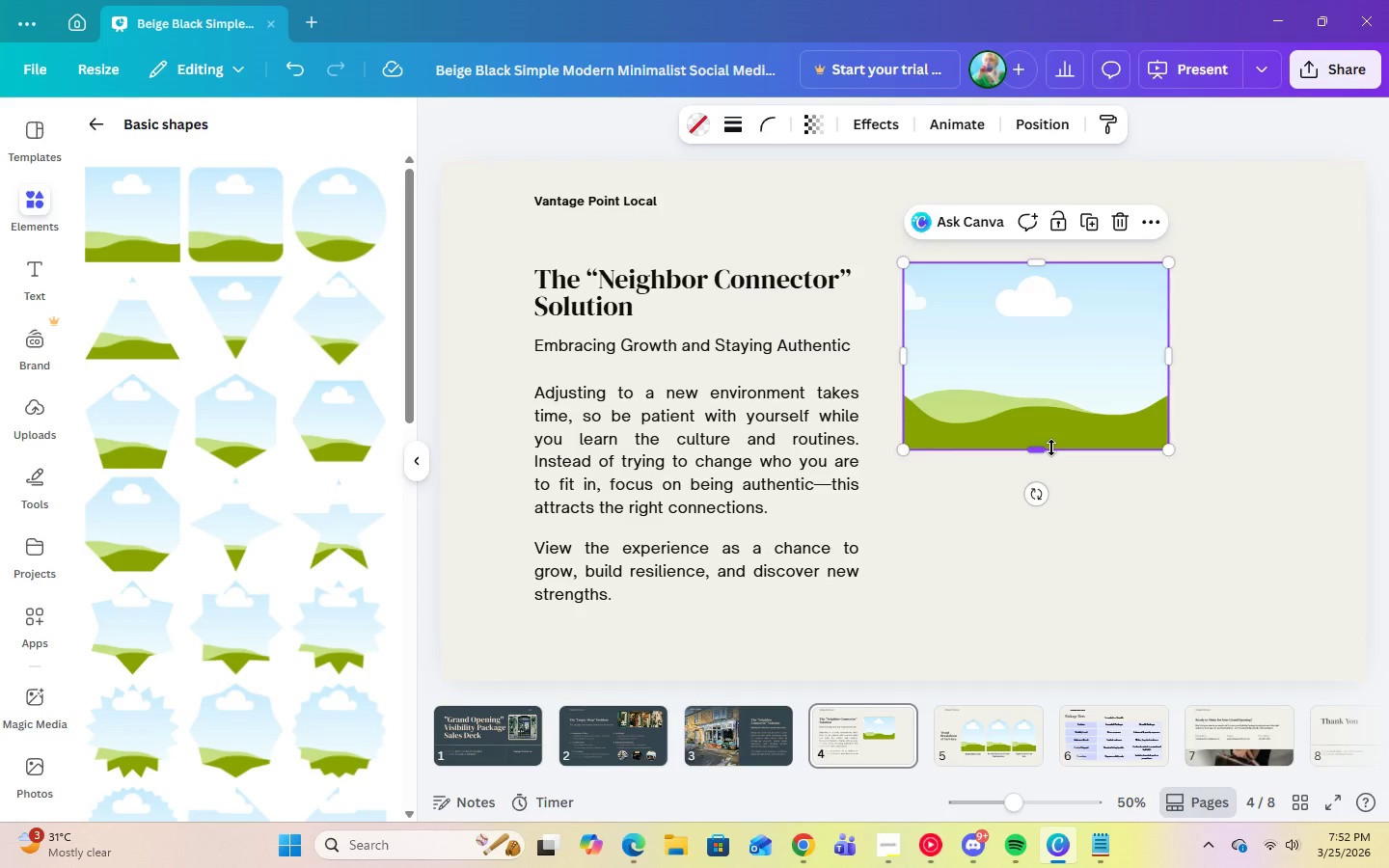 
left_click([1090, 228])
 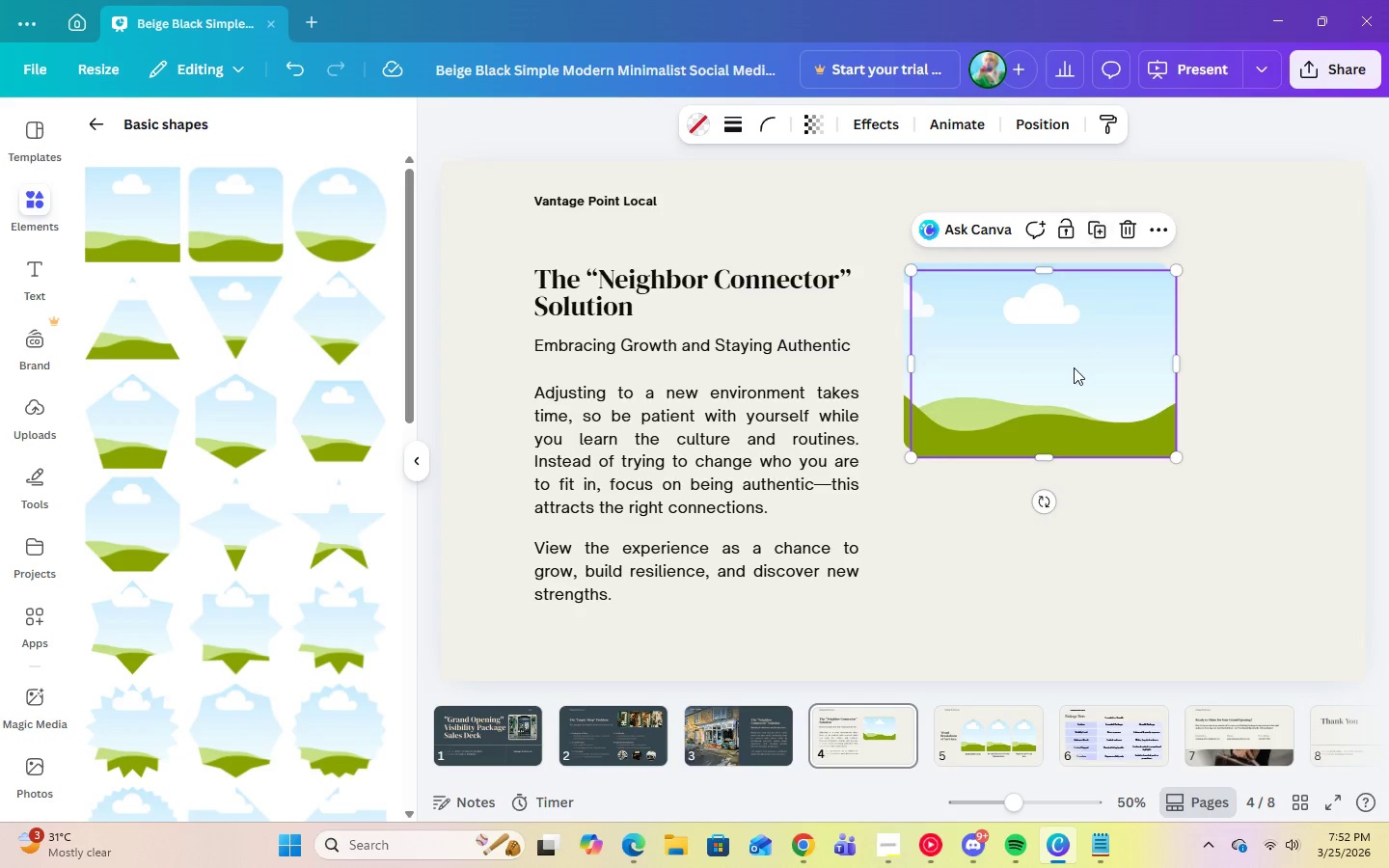 
left_click_drag(start_coordinate=[1074, 369], to_coordinate=[1172, 553])
 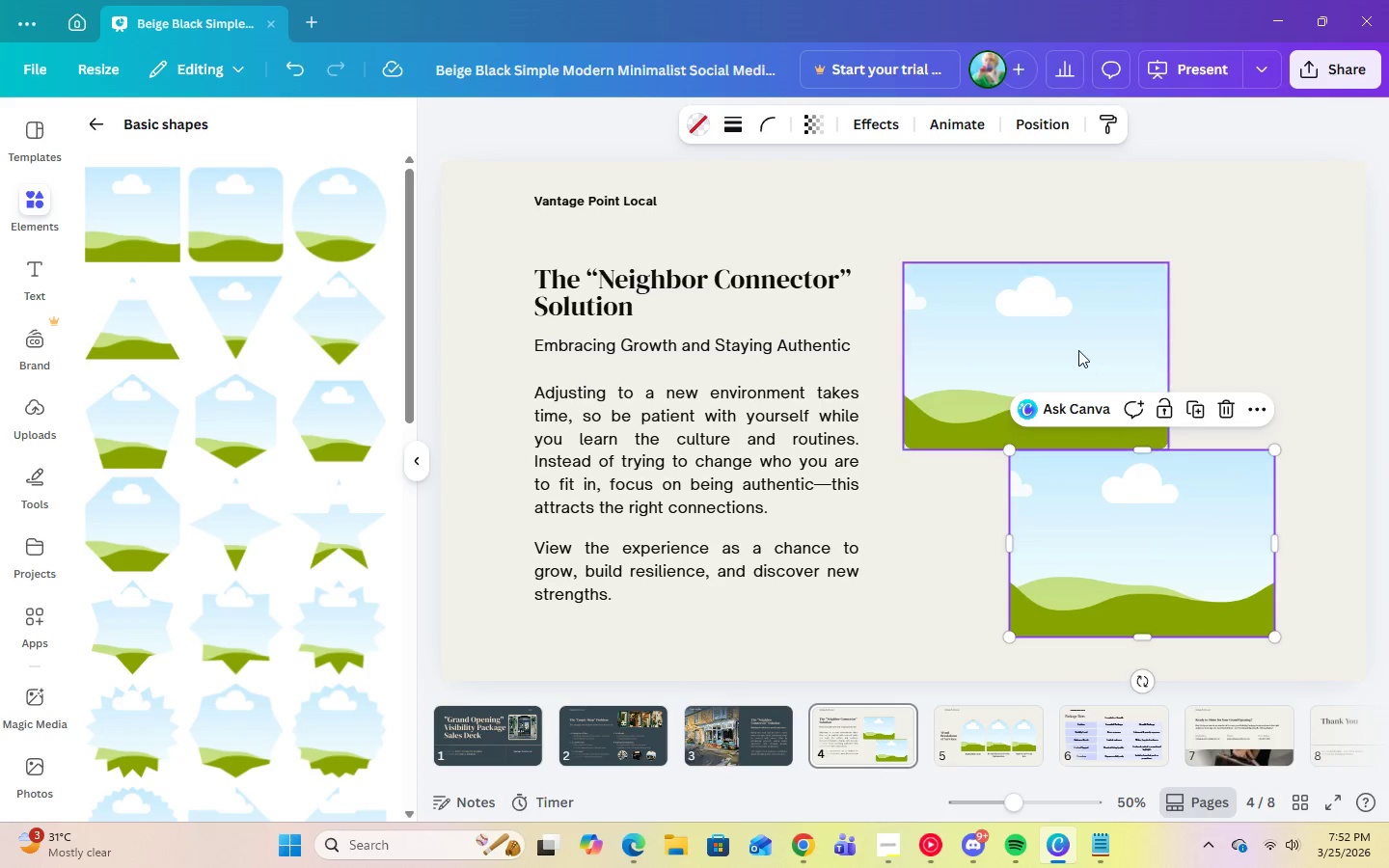 
left_click([1078, 350])